 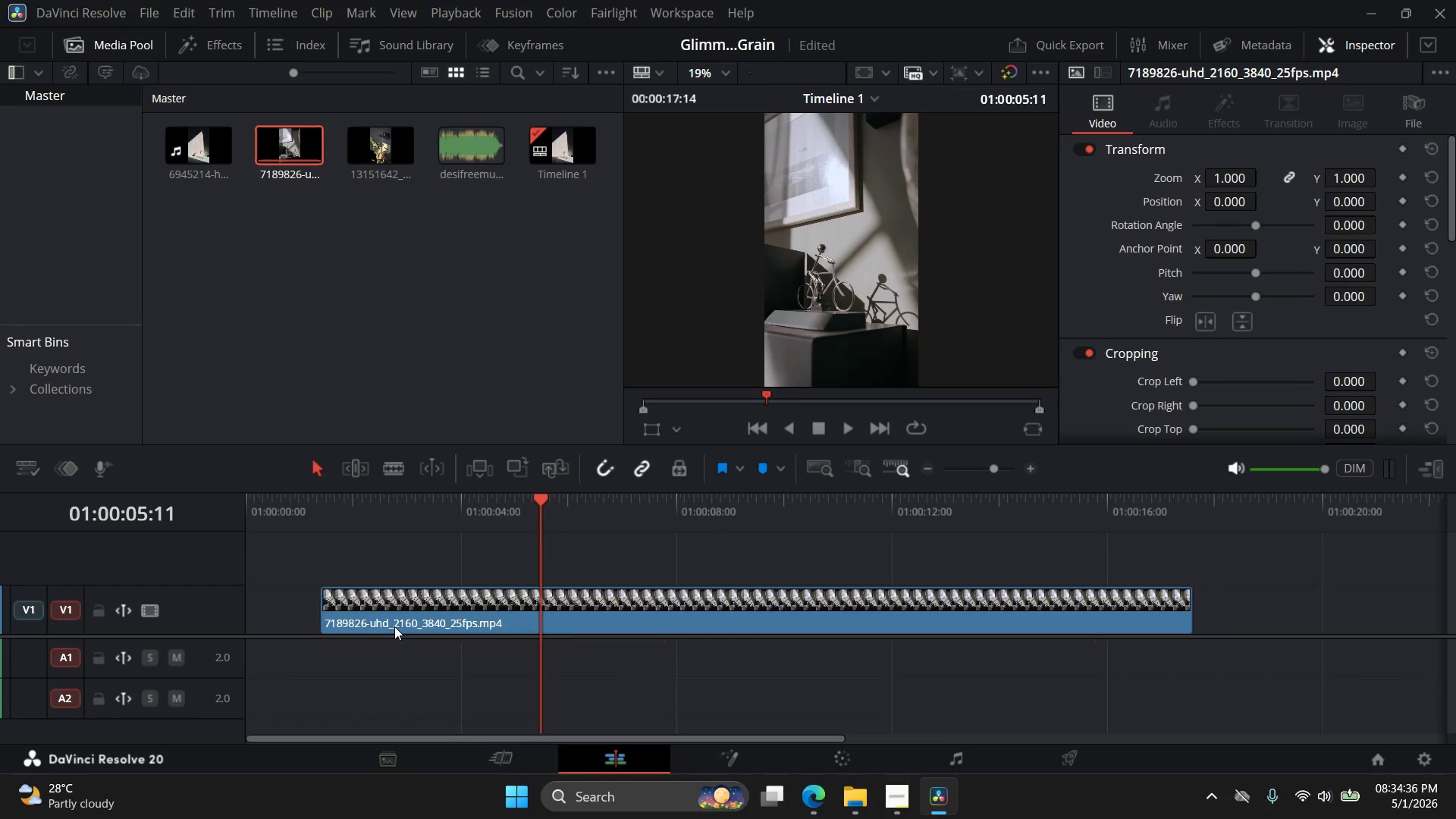 
left_click_drag(start_coordinate=[349, 631], to_coordinate=[236, 626])
 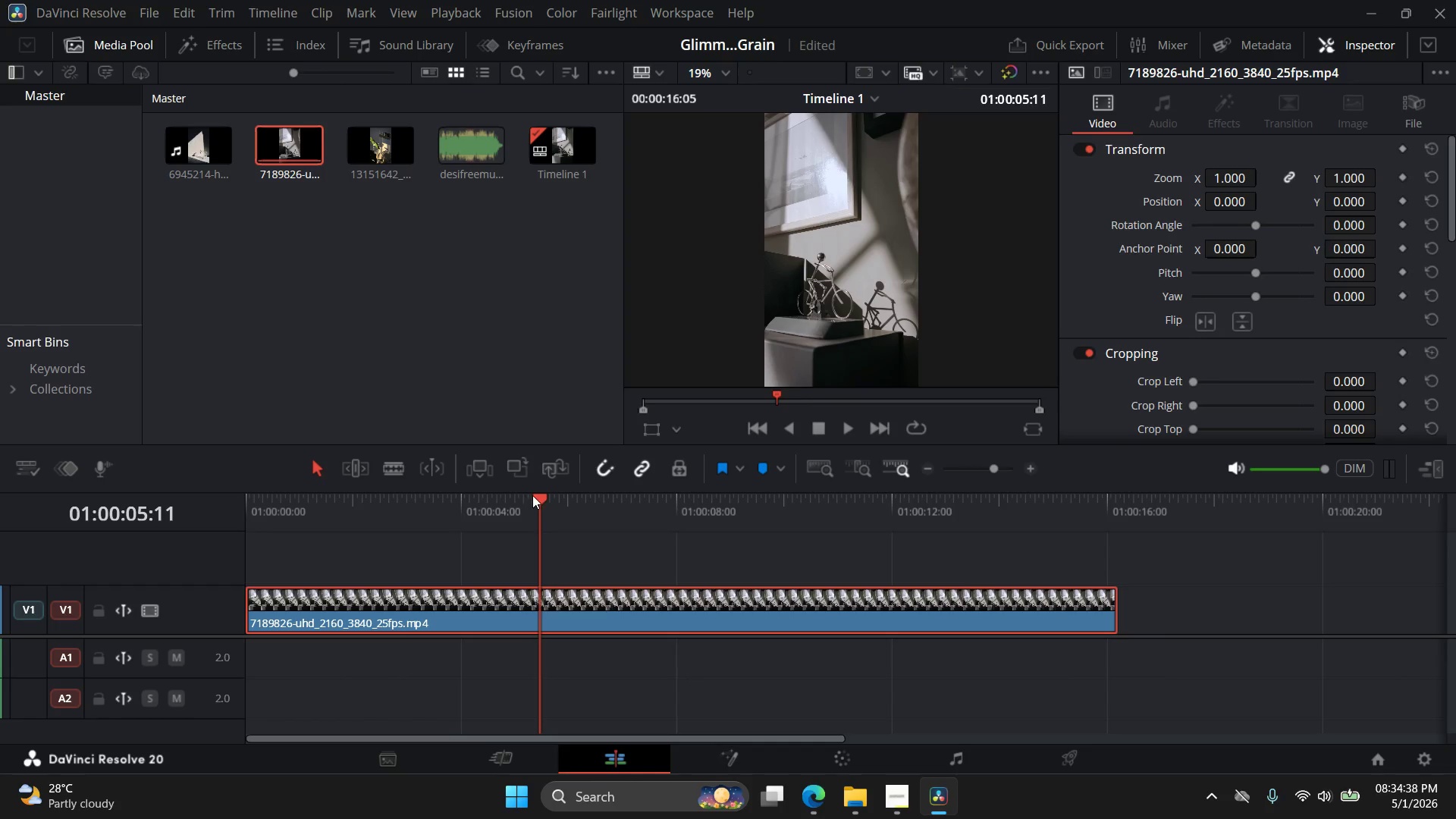 
left_click_drag(start_coordinate=[535, 497], to_coordinate=[331, 550])
 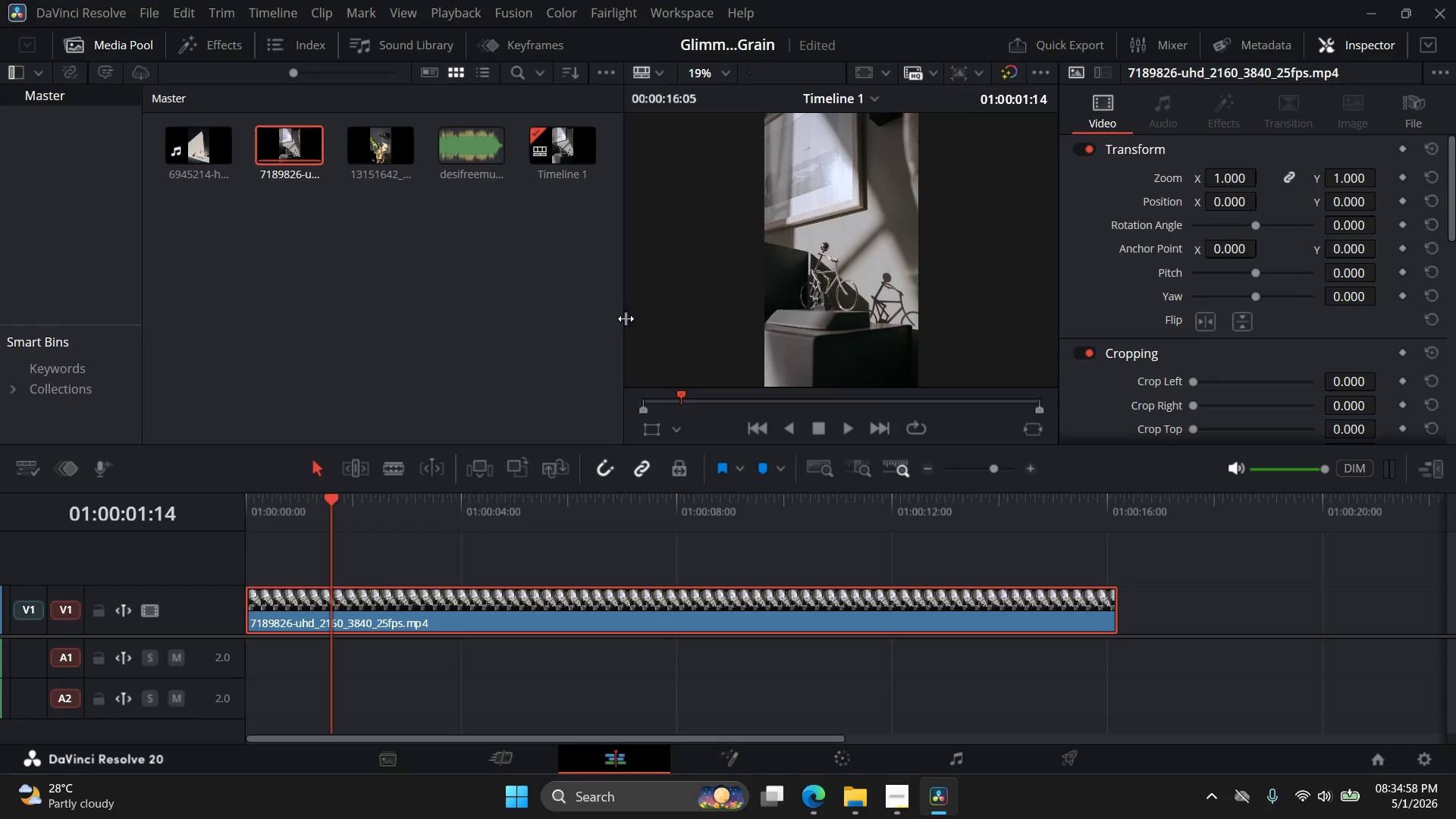 
wait(21.17)
 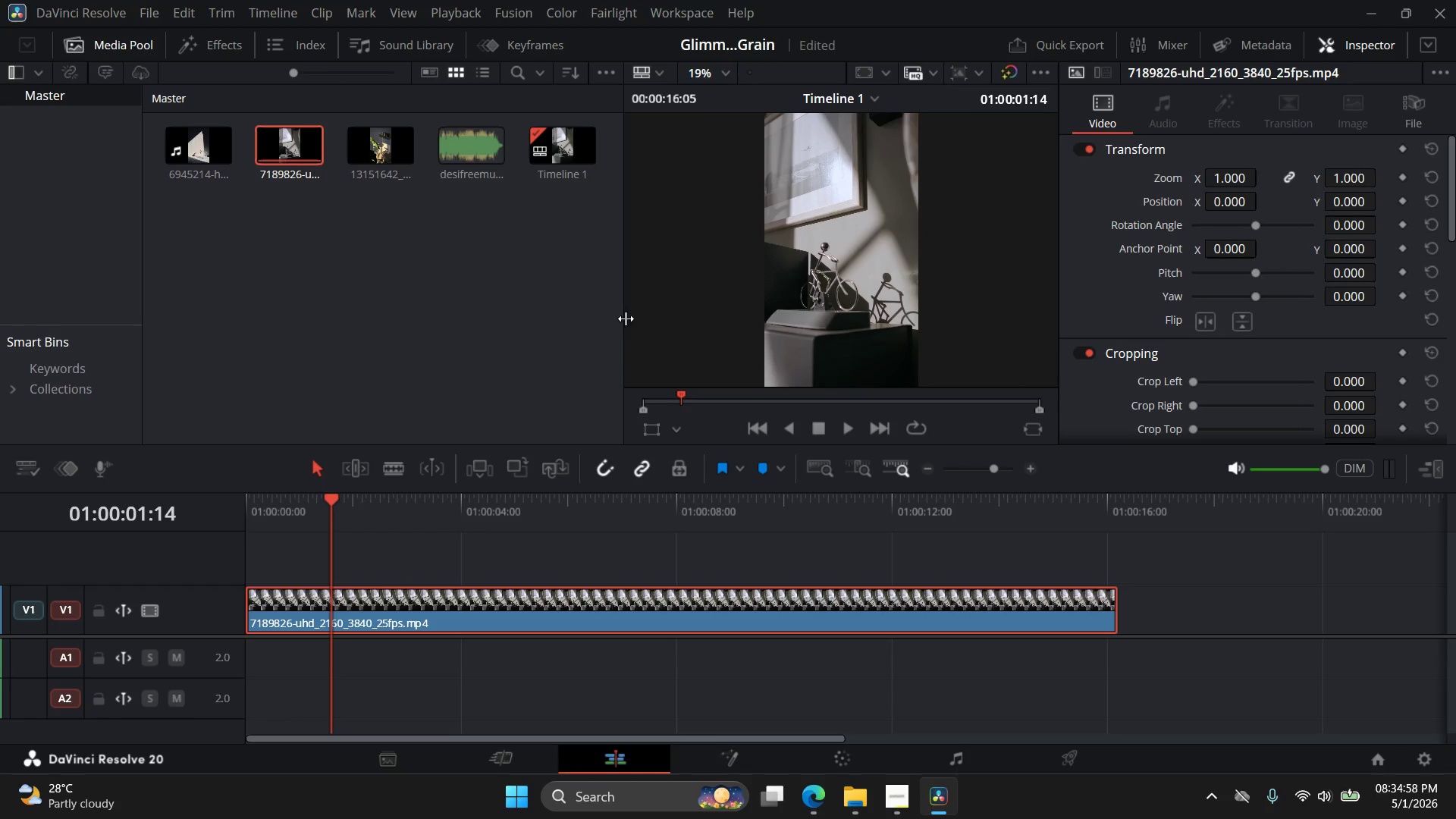 
left_click([659, 616])
 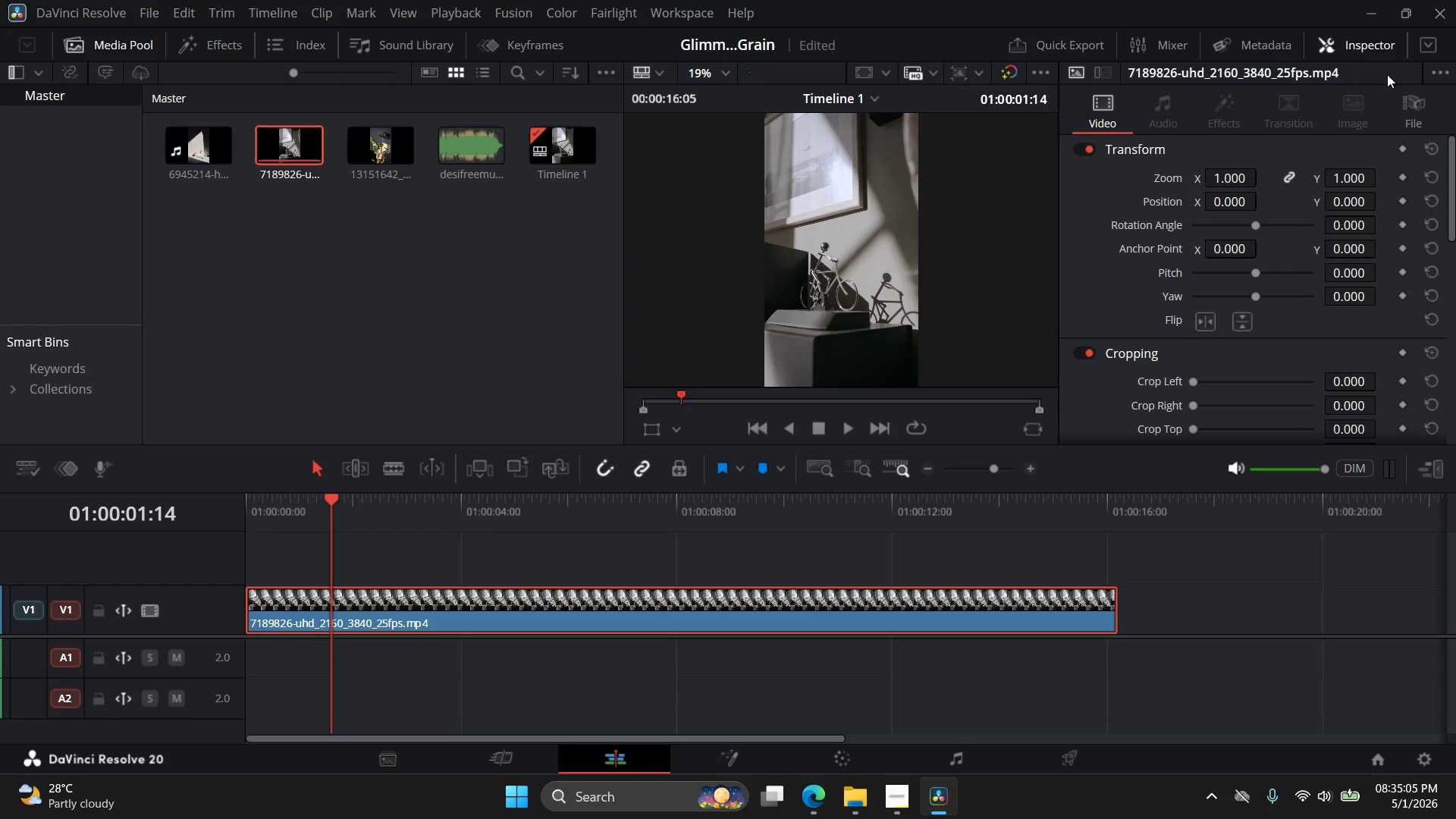 
double_click([1374, 42])
 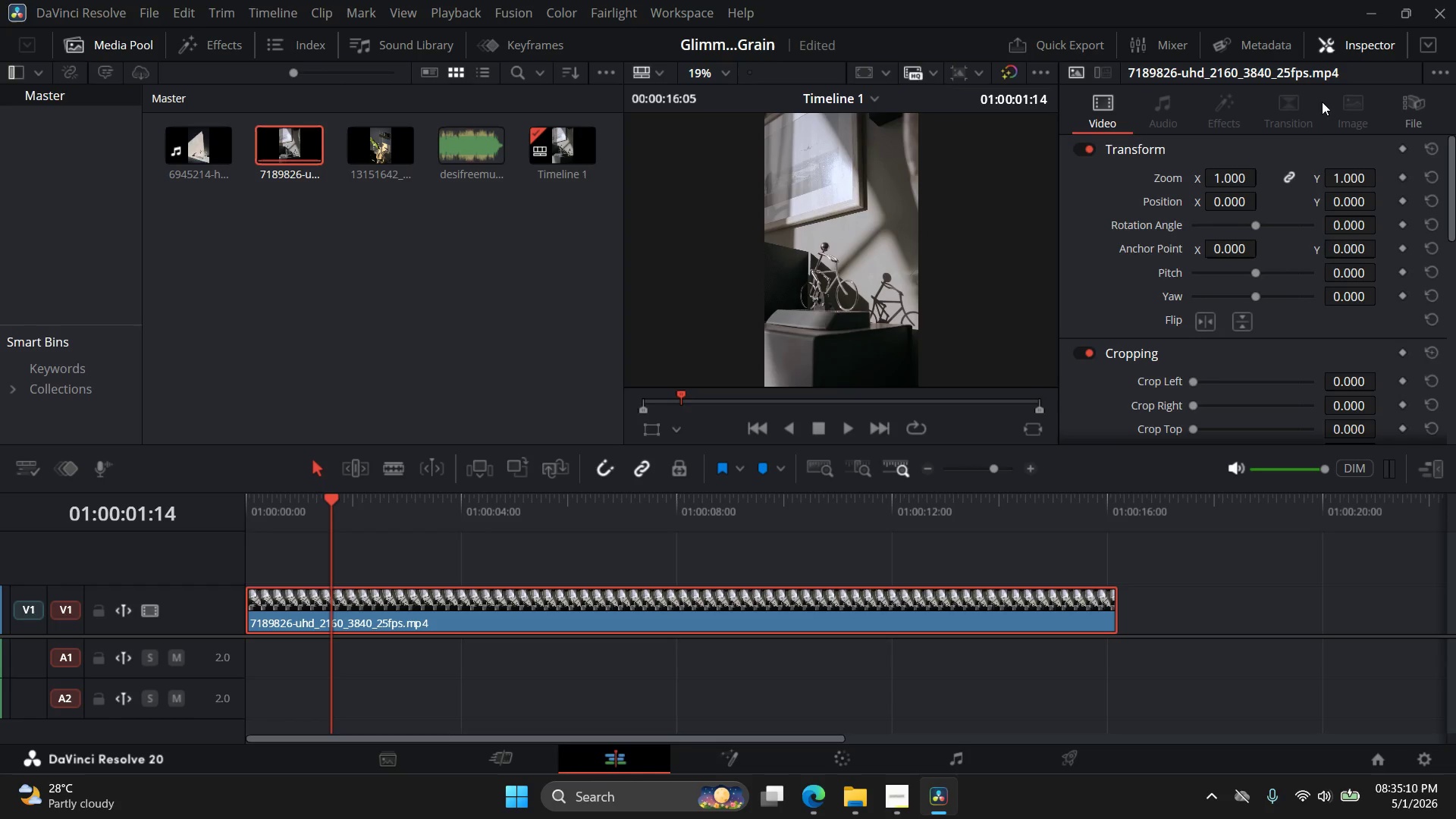 
wait(5.12)
 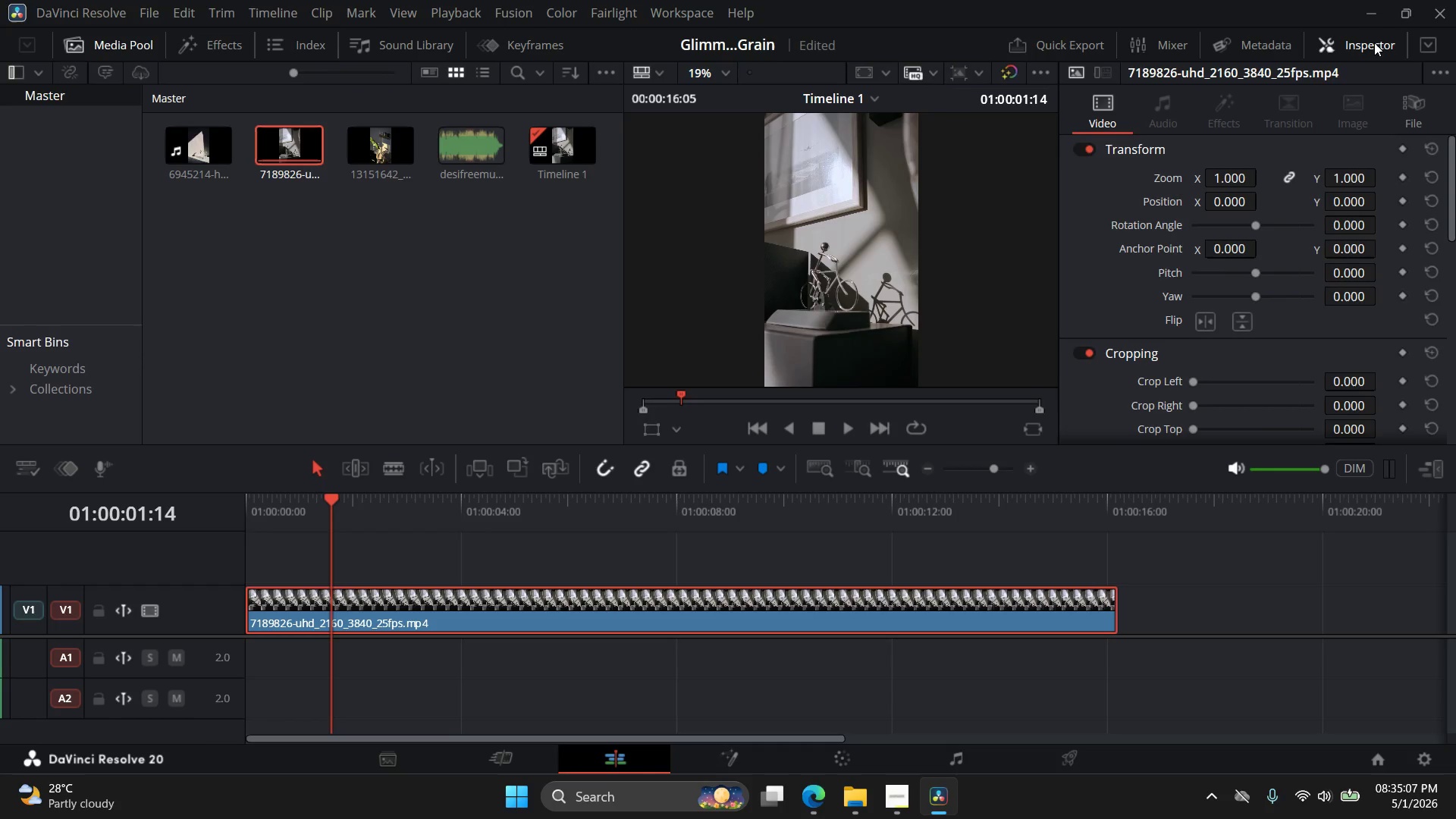 
double_click([1227, 180])
 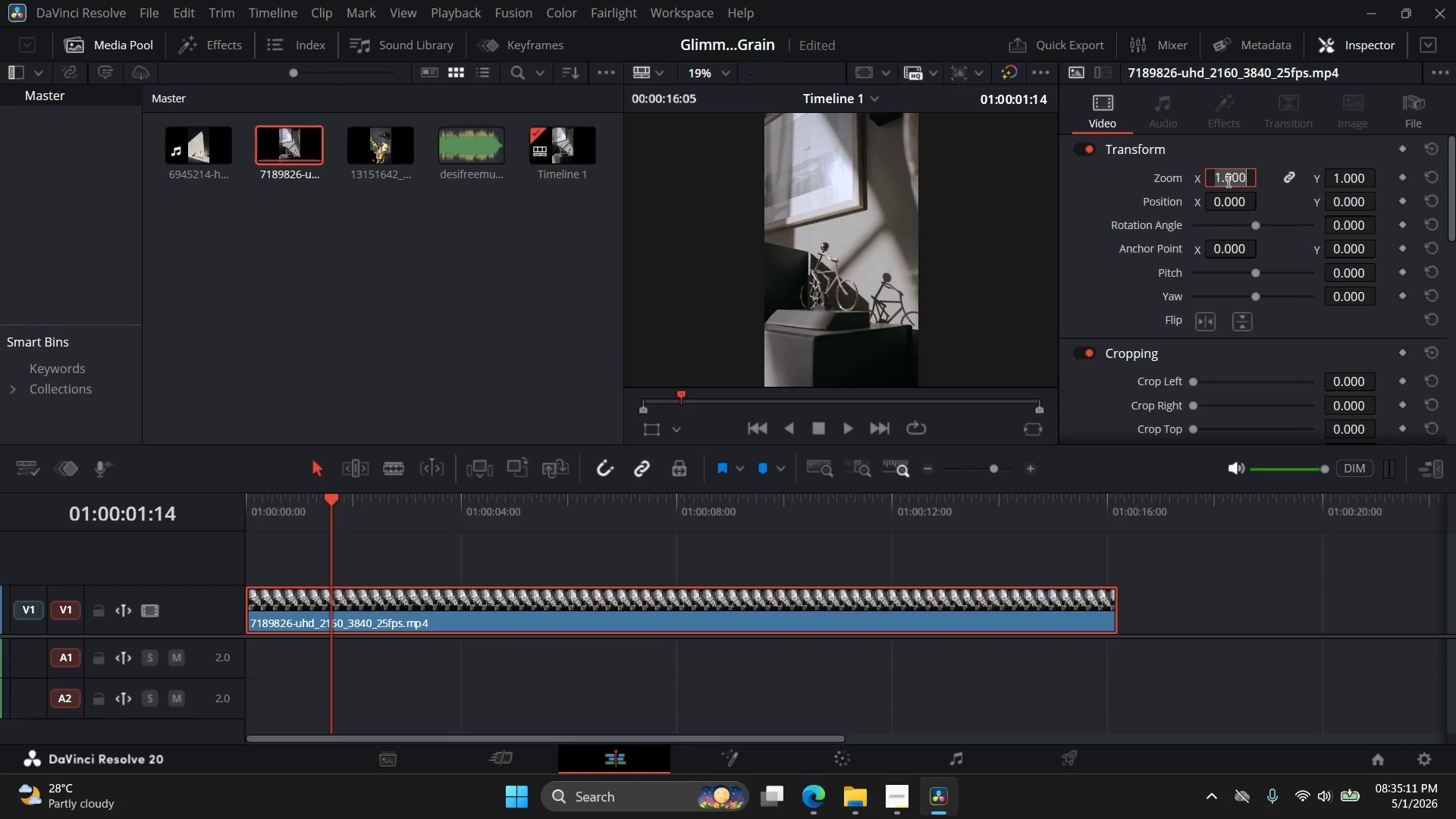 
triple_click([1227, 180])
 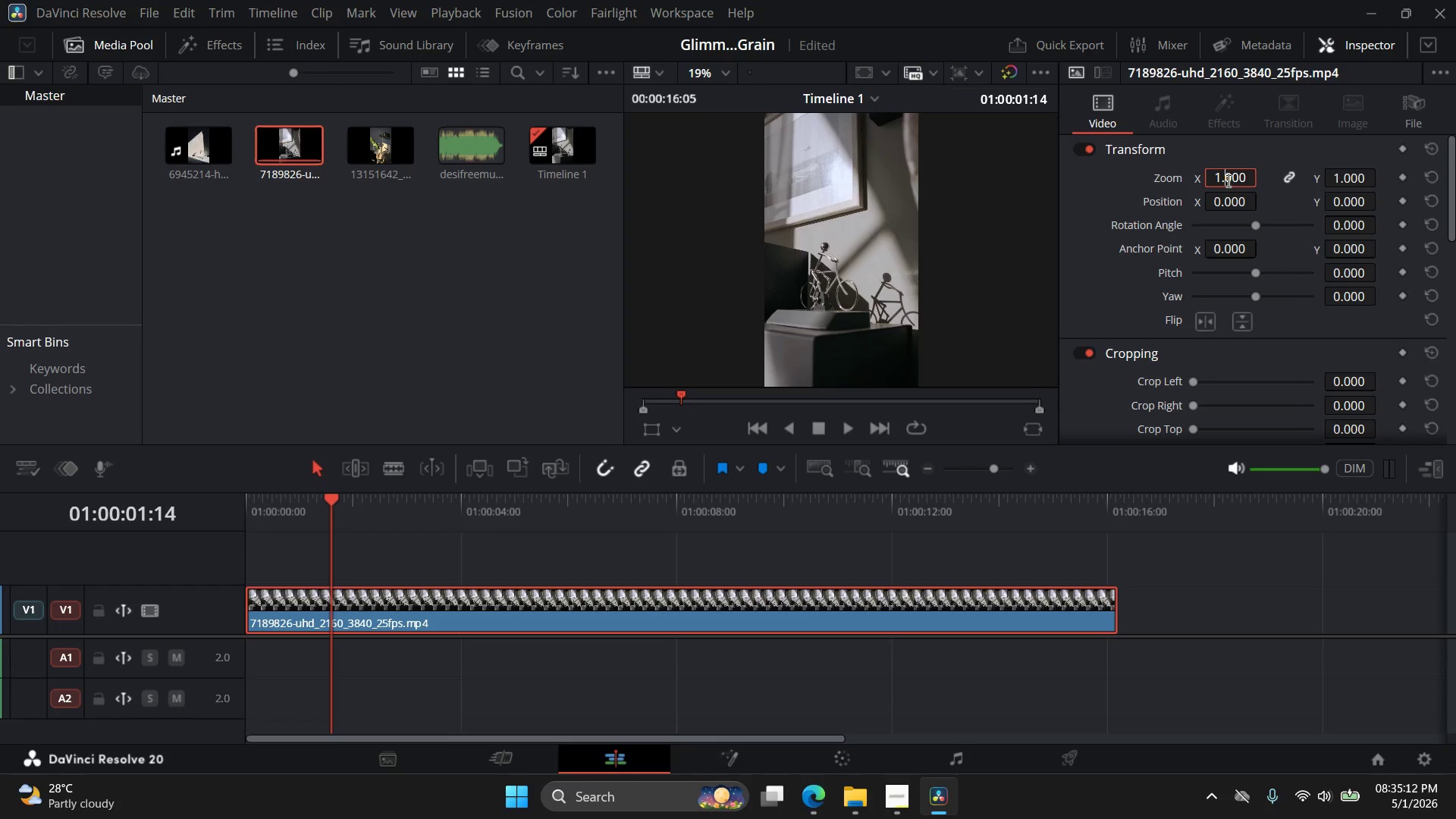 
triple_click([1228, 180])
 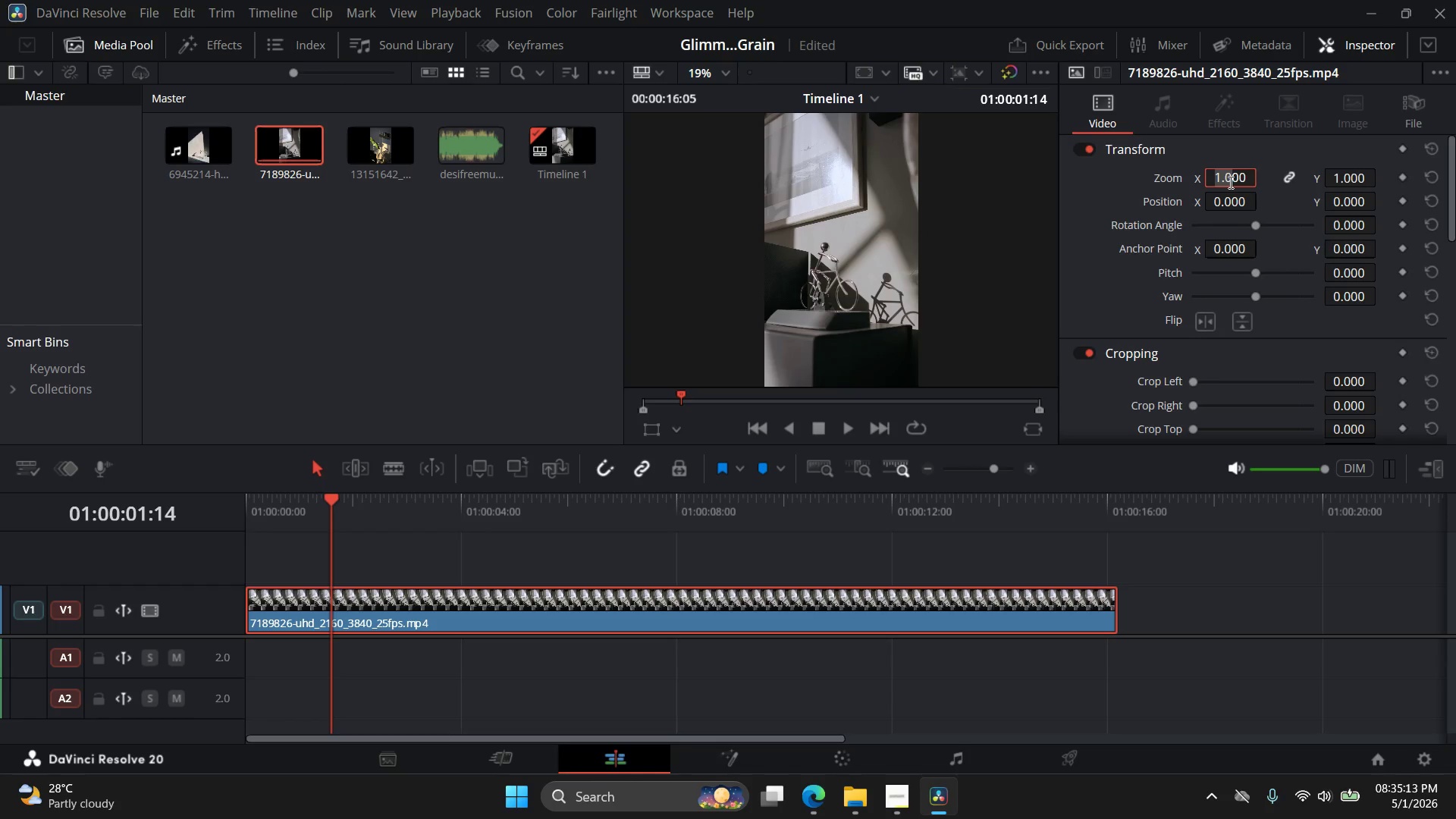 
key(Numpad2)
 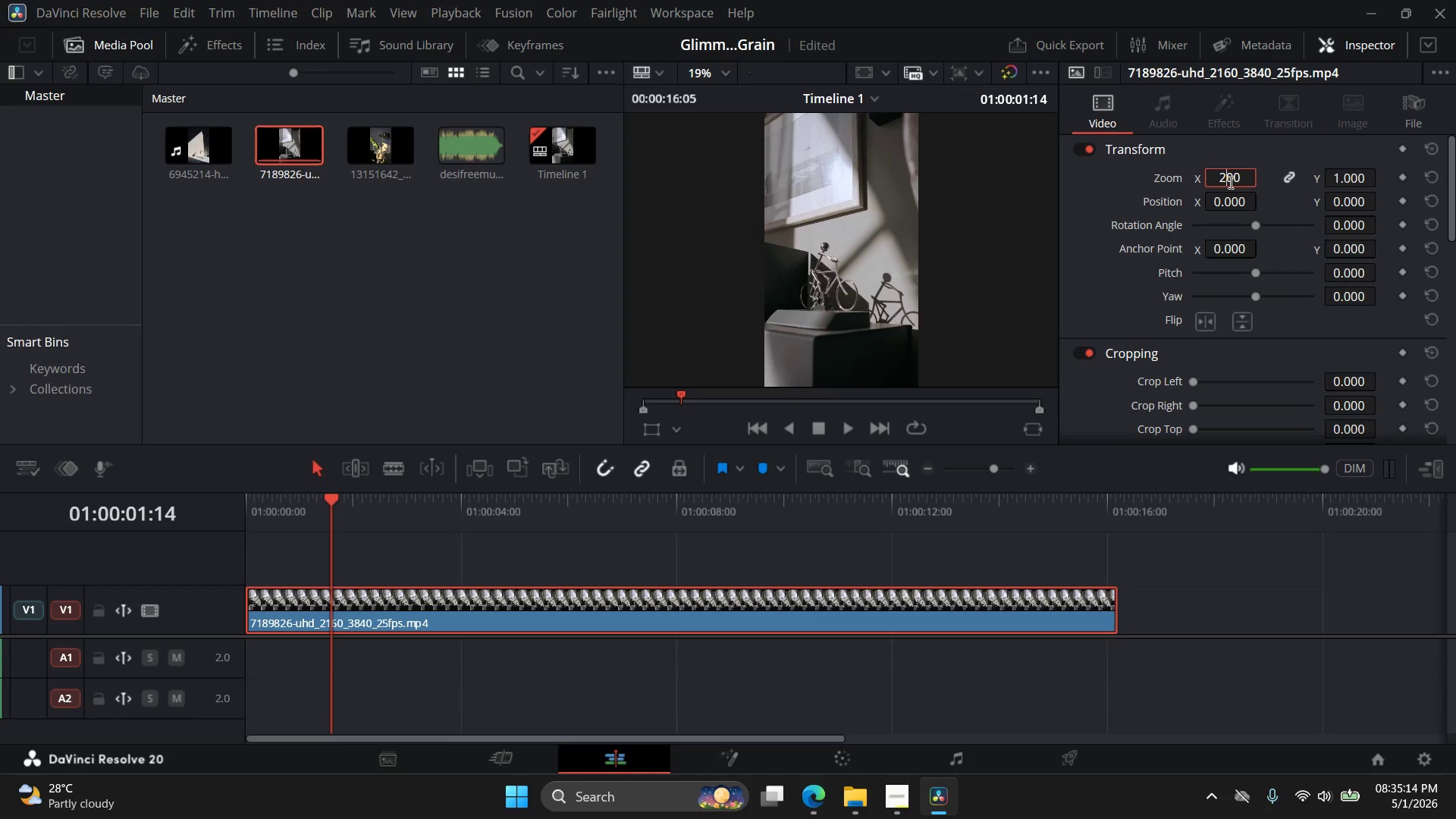 
key(NumpadDecimal)
 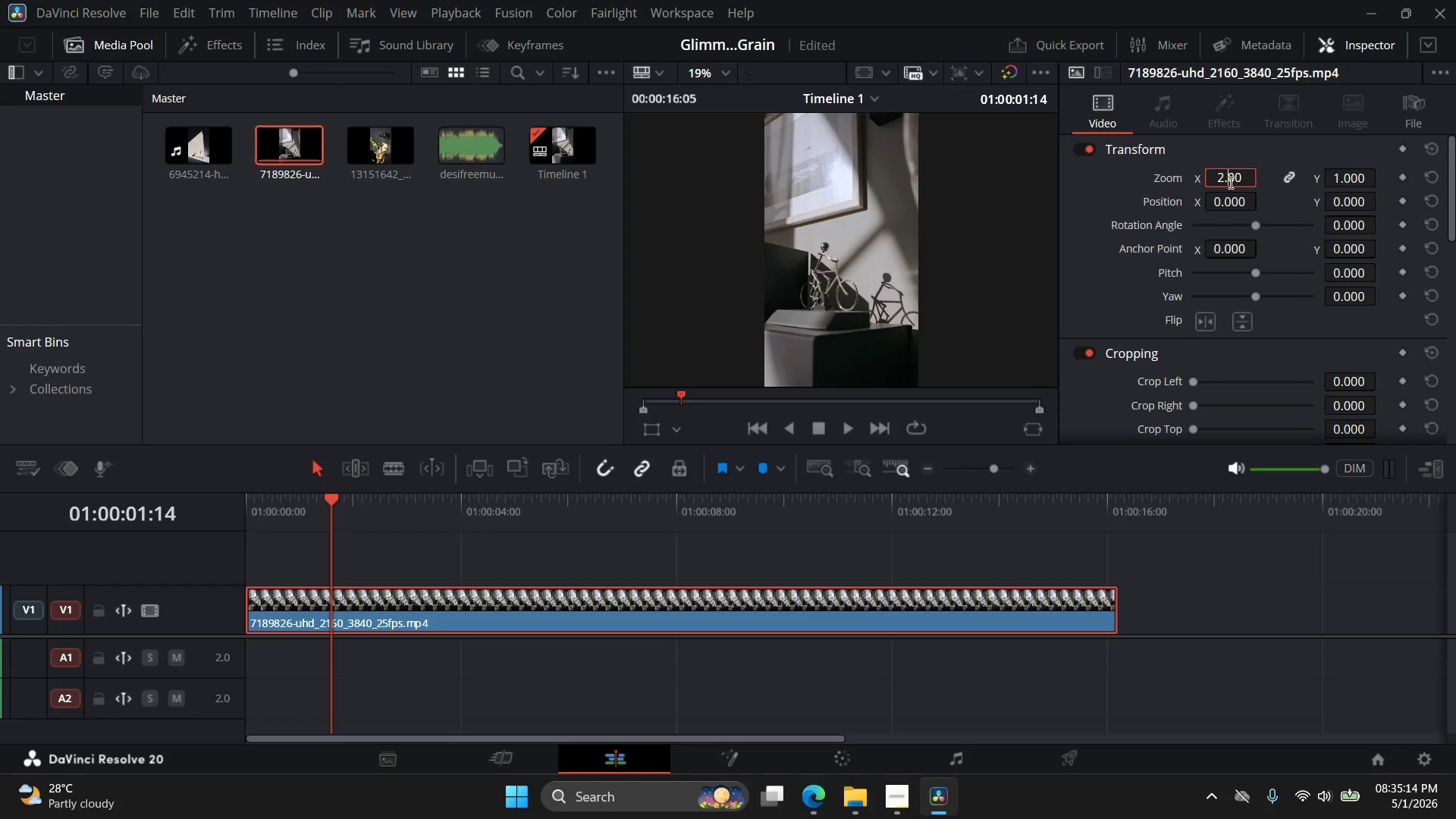 
key(Numpad5)
 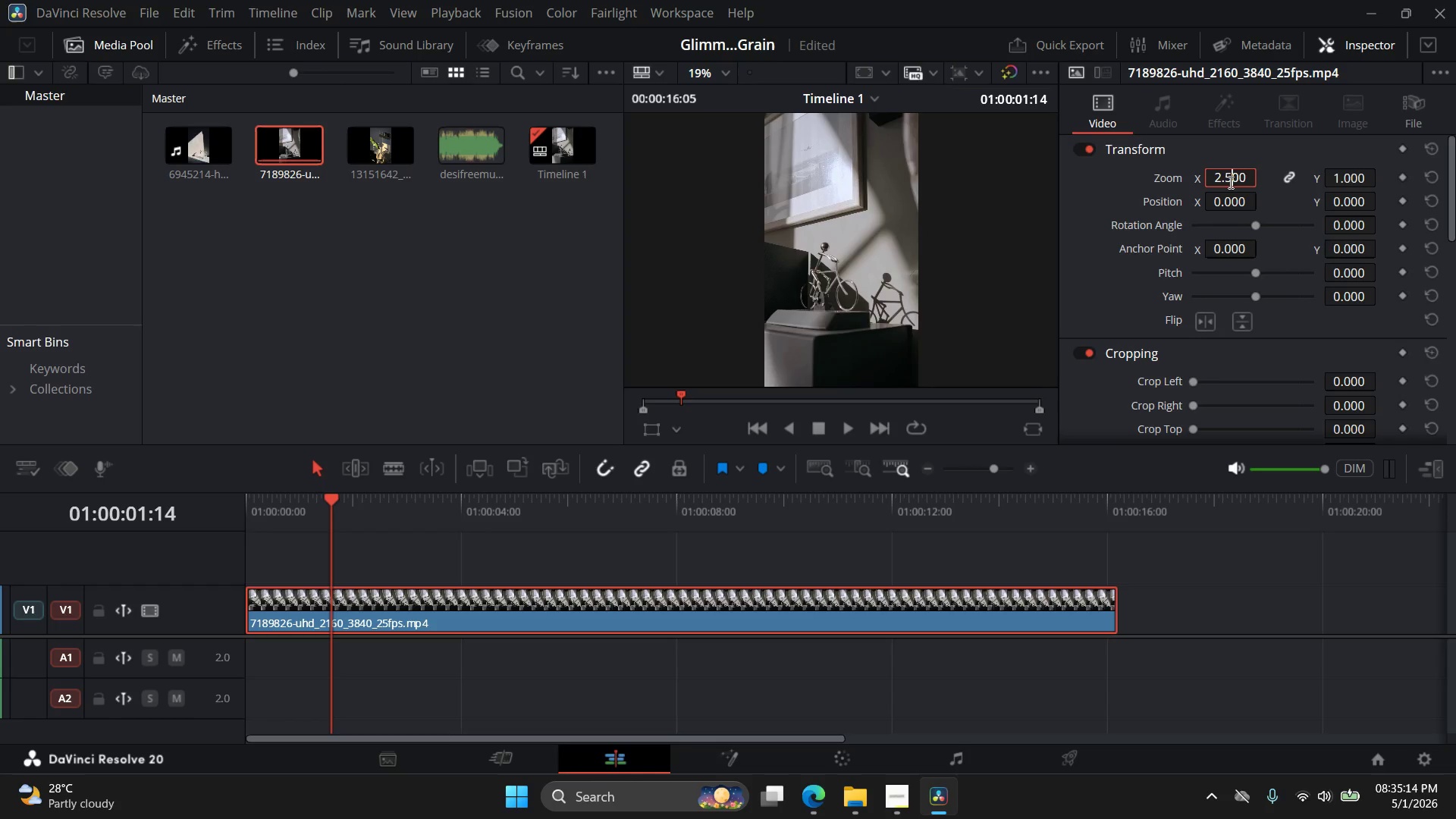 
key(NumpadEnter)
 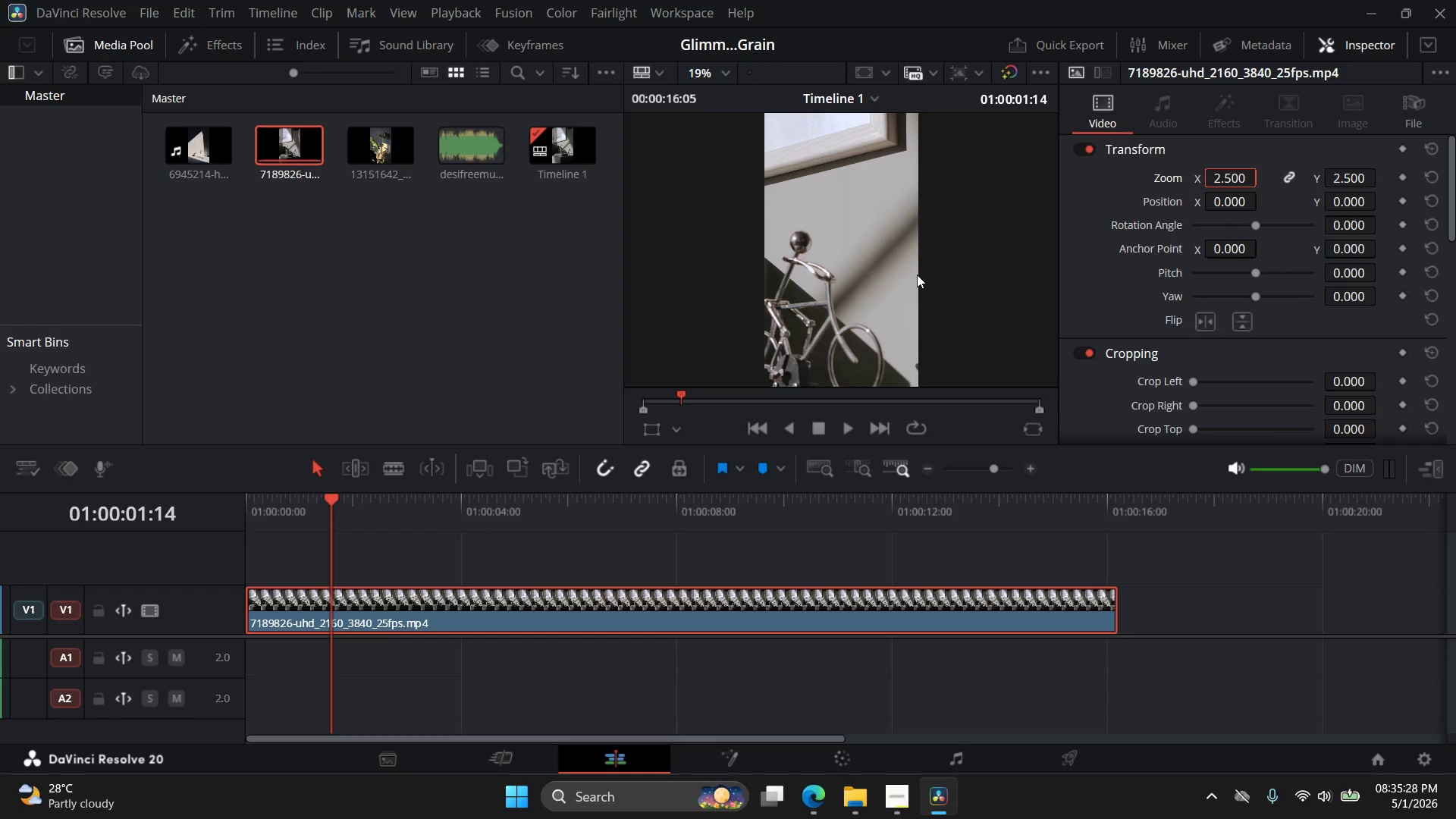 
wait(18.77)
 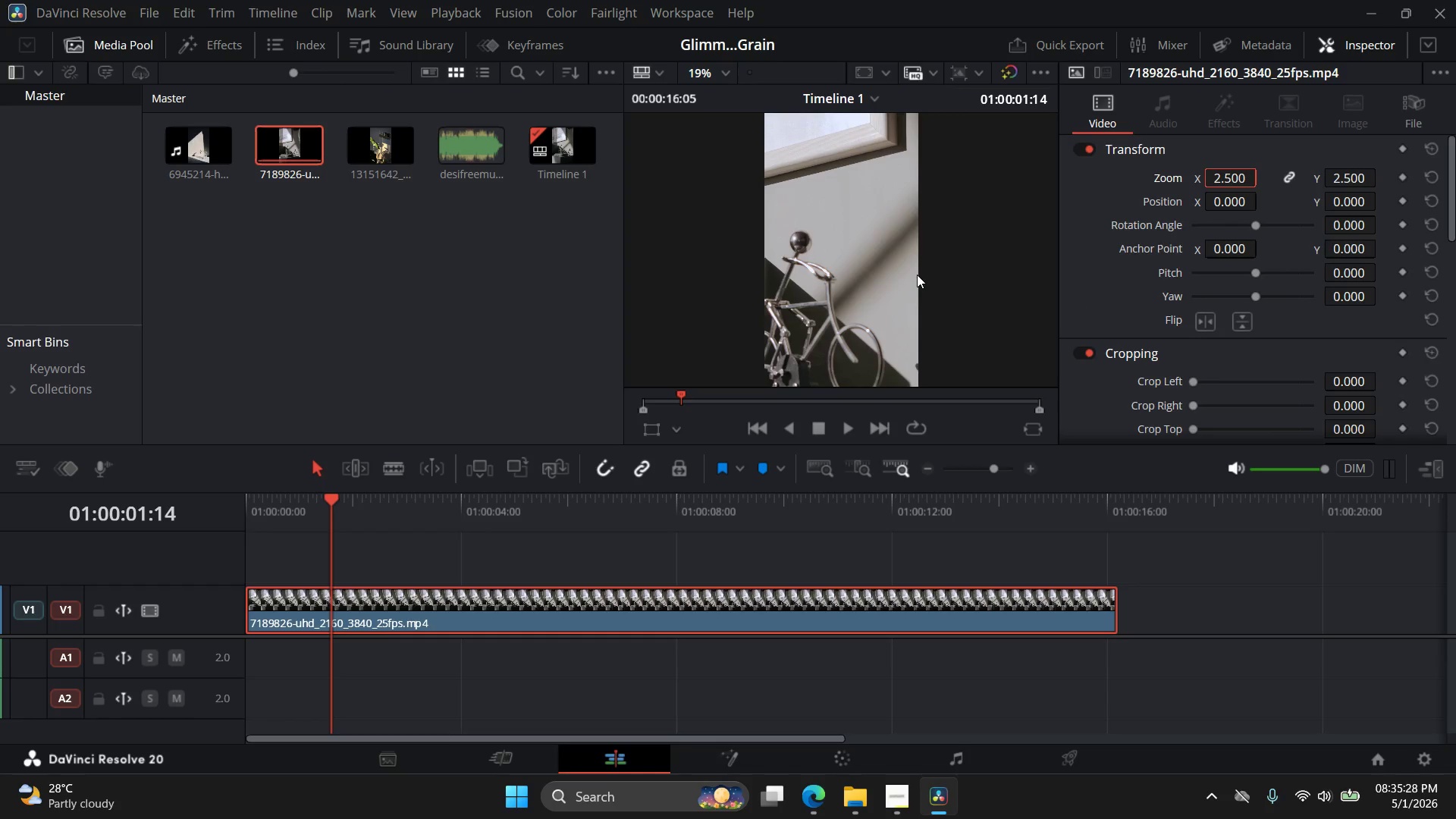 
left_click([1405, 177])
 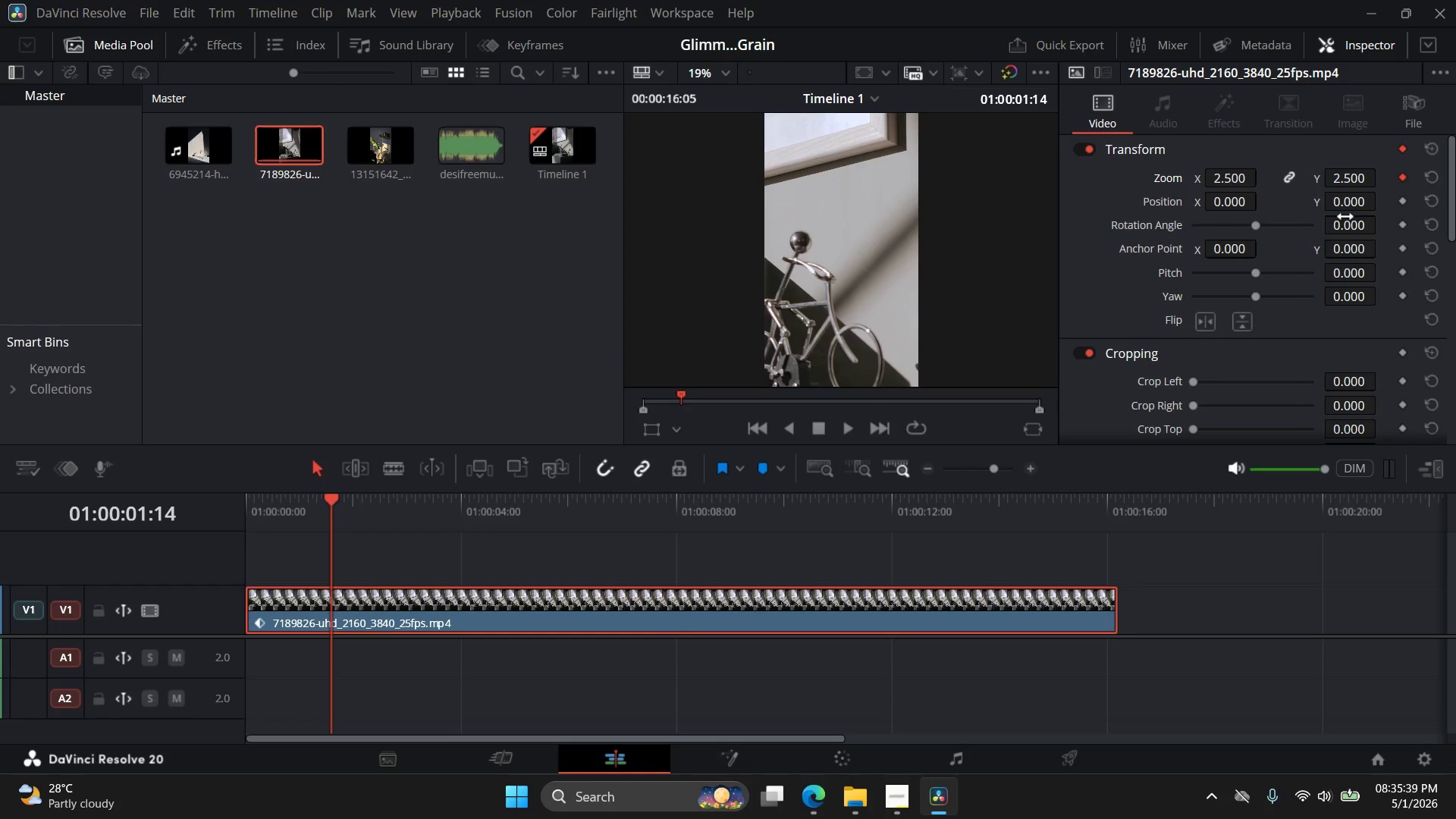 
wait(11.0)
 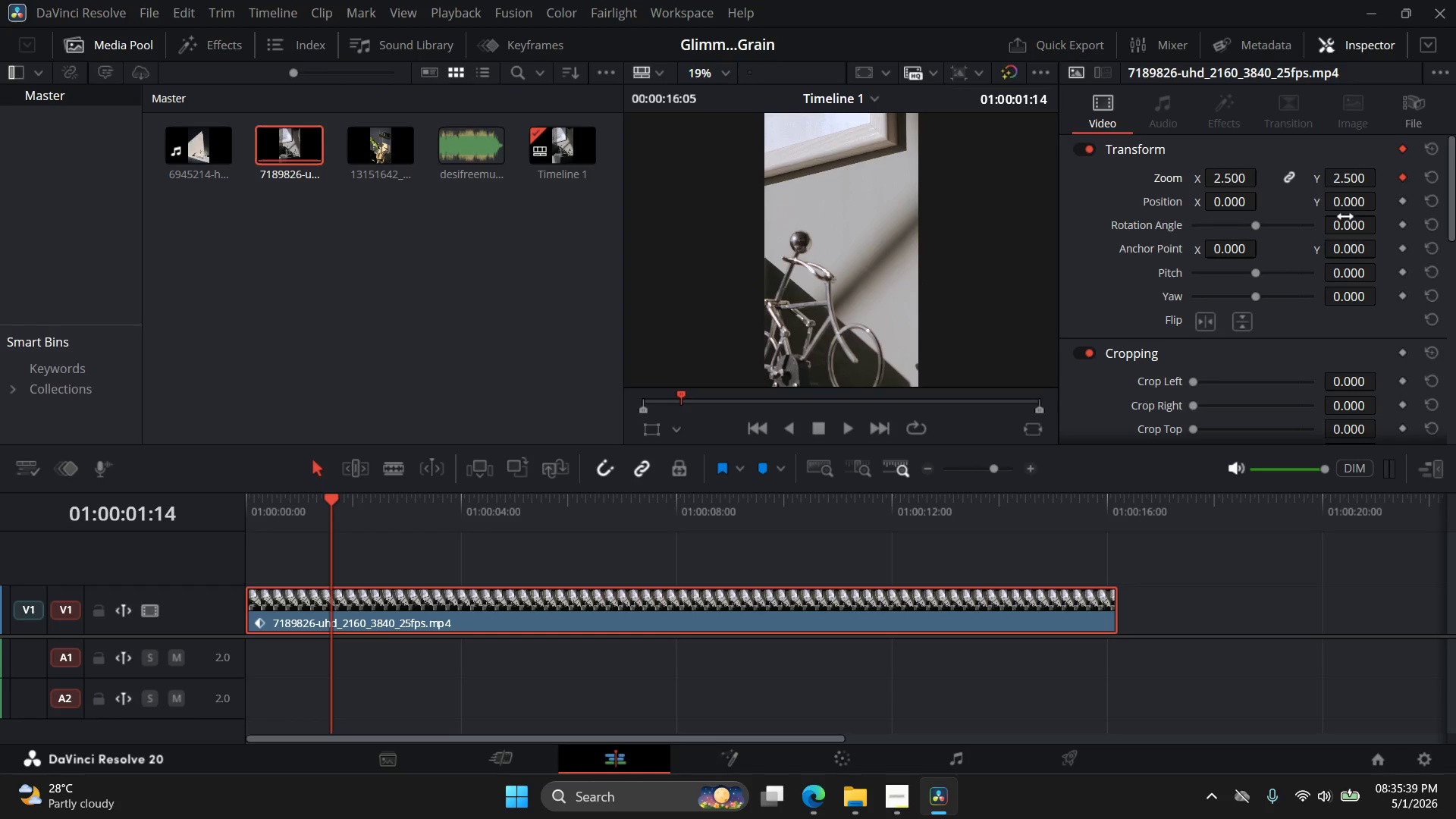 
left_click([1401, 183])
 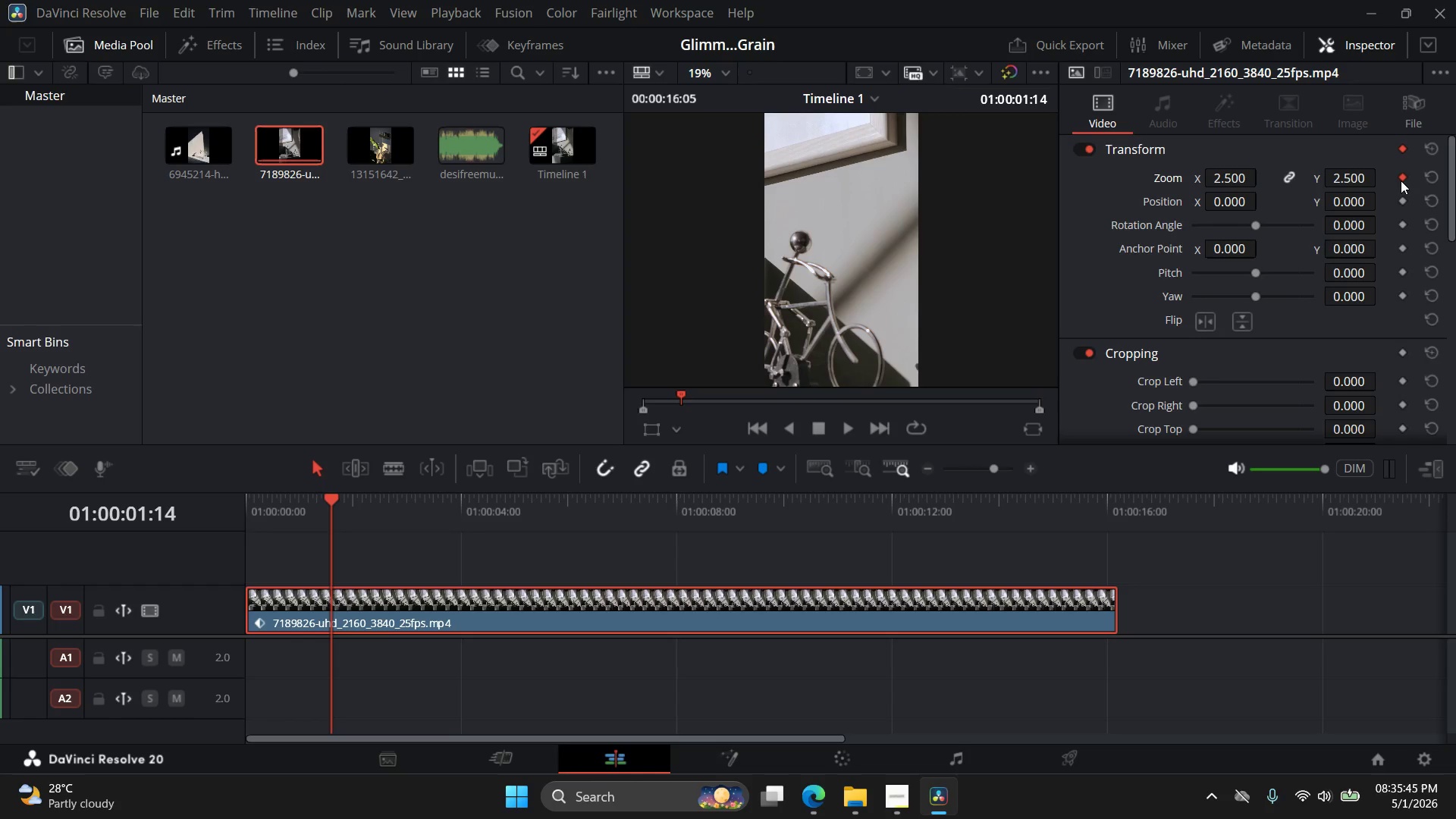 
left_click([1401, 180])
 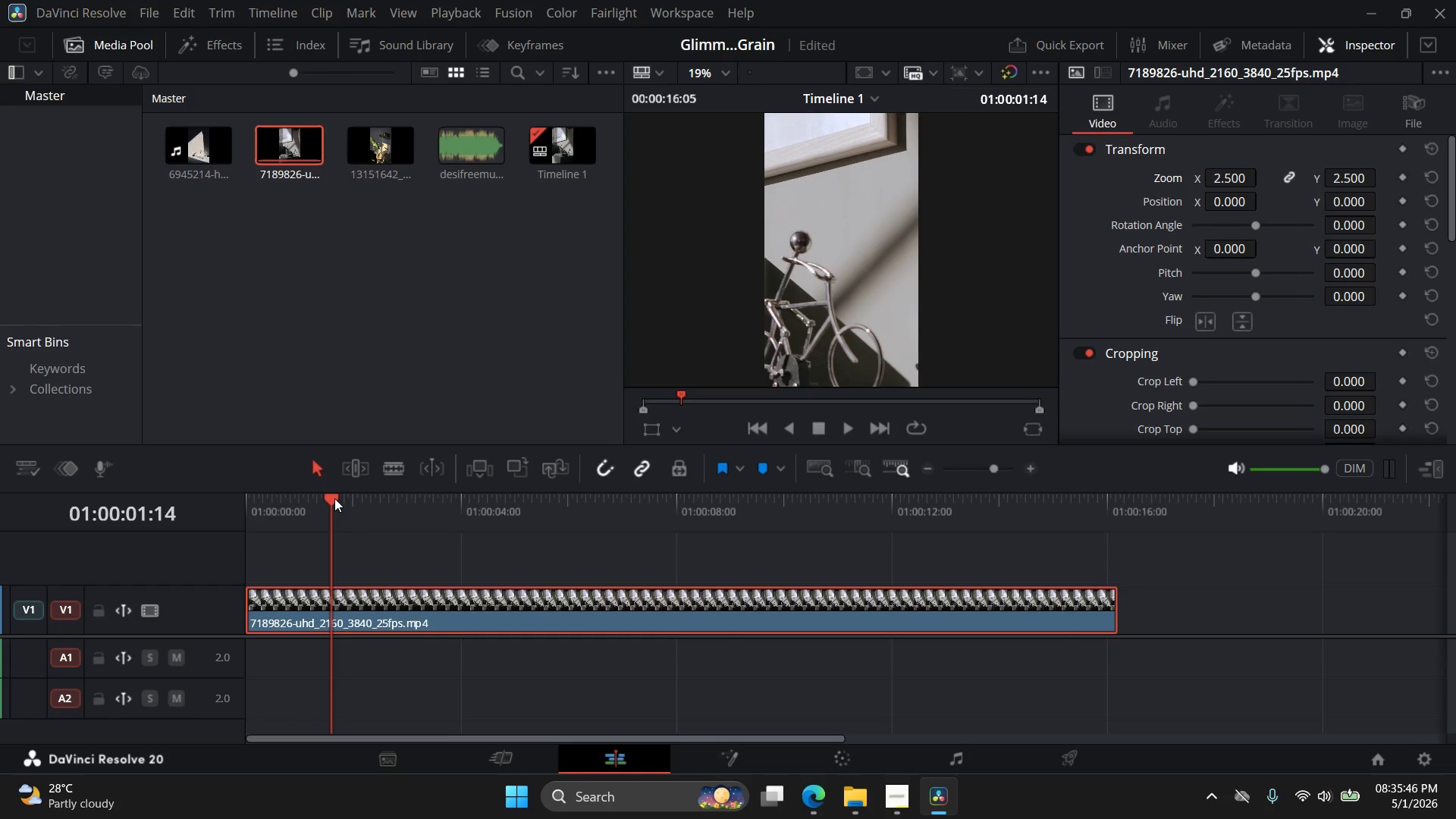 
left_click_drag(start_coordinate=[334, 497], to_coordinate=[215, 505])
 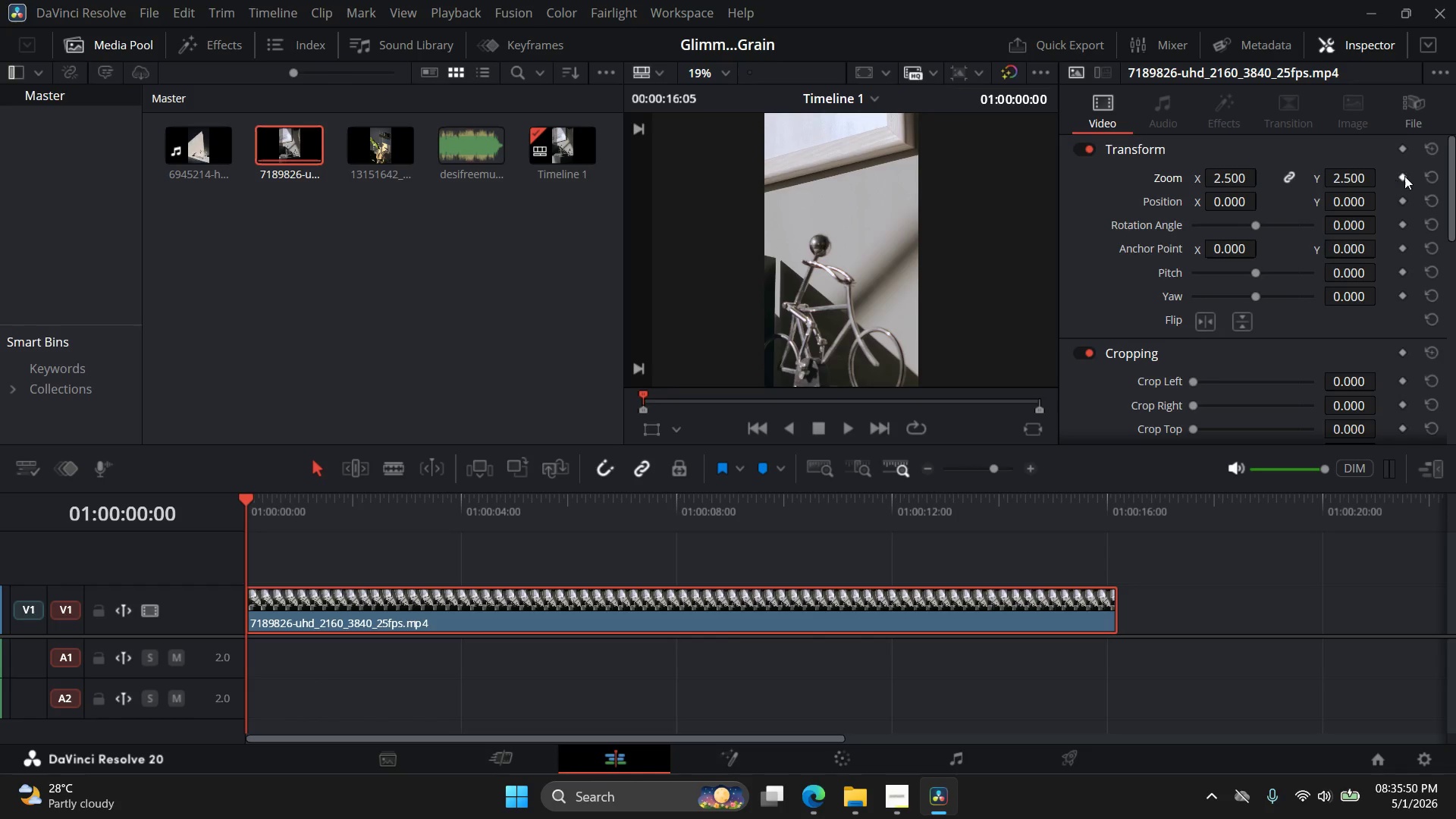 
left_click([1401, 177])
 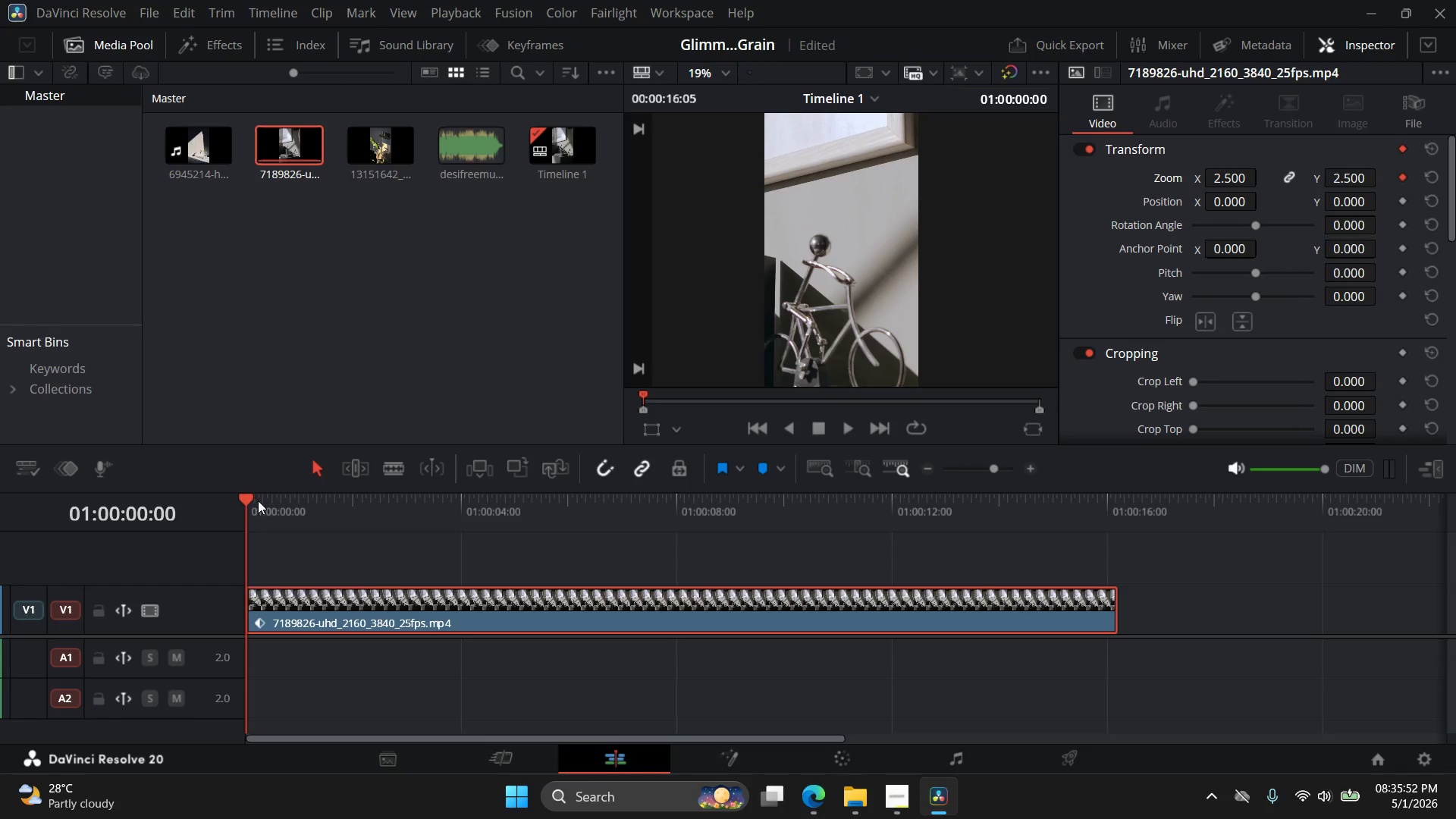 
left_click_drag(start_coordinate=[248, 495], to_coordinate=[679, 516])
 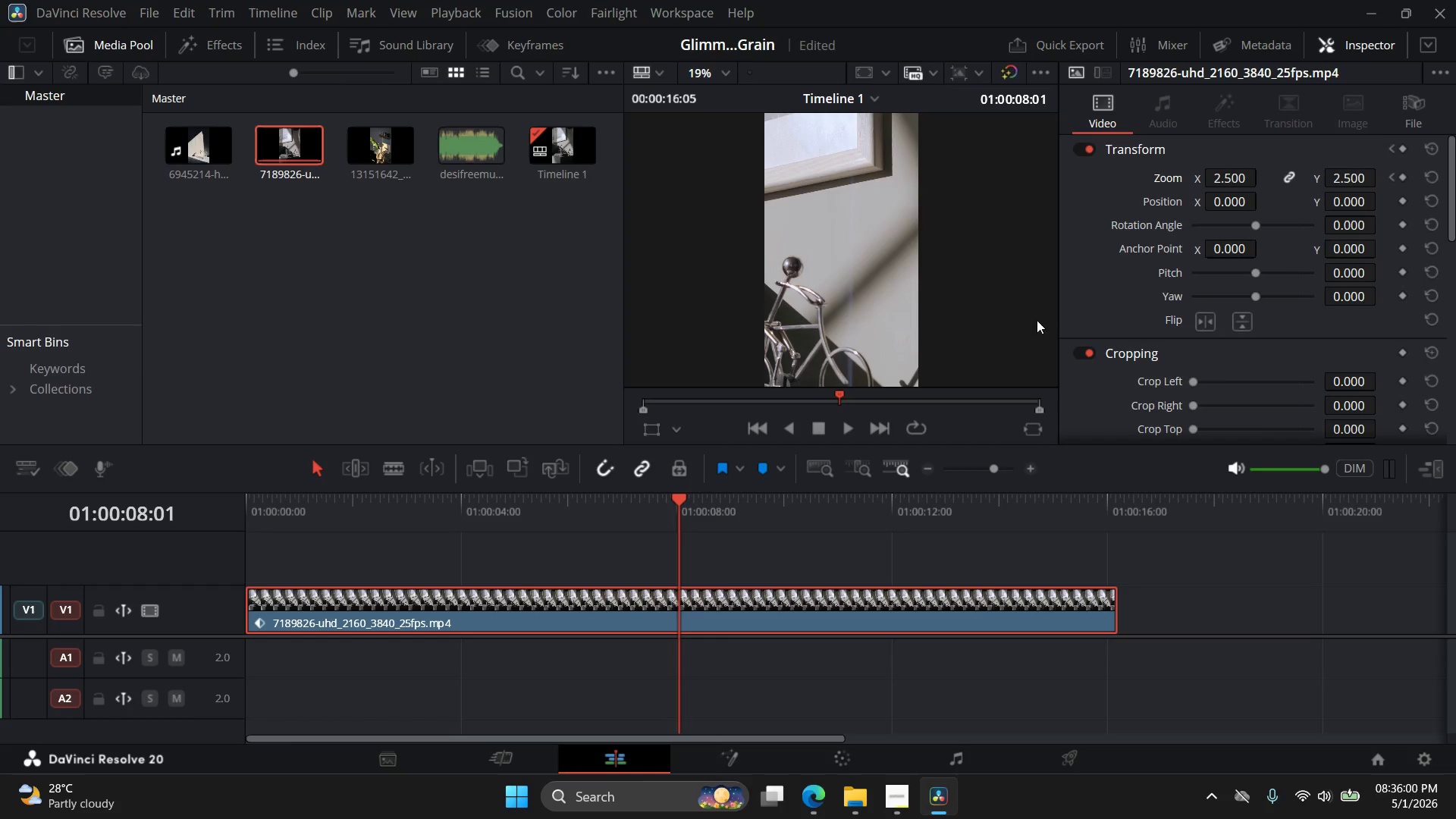 
wait(5.42)
 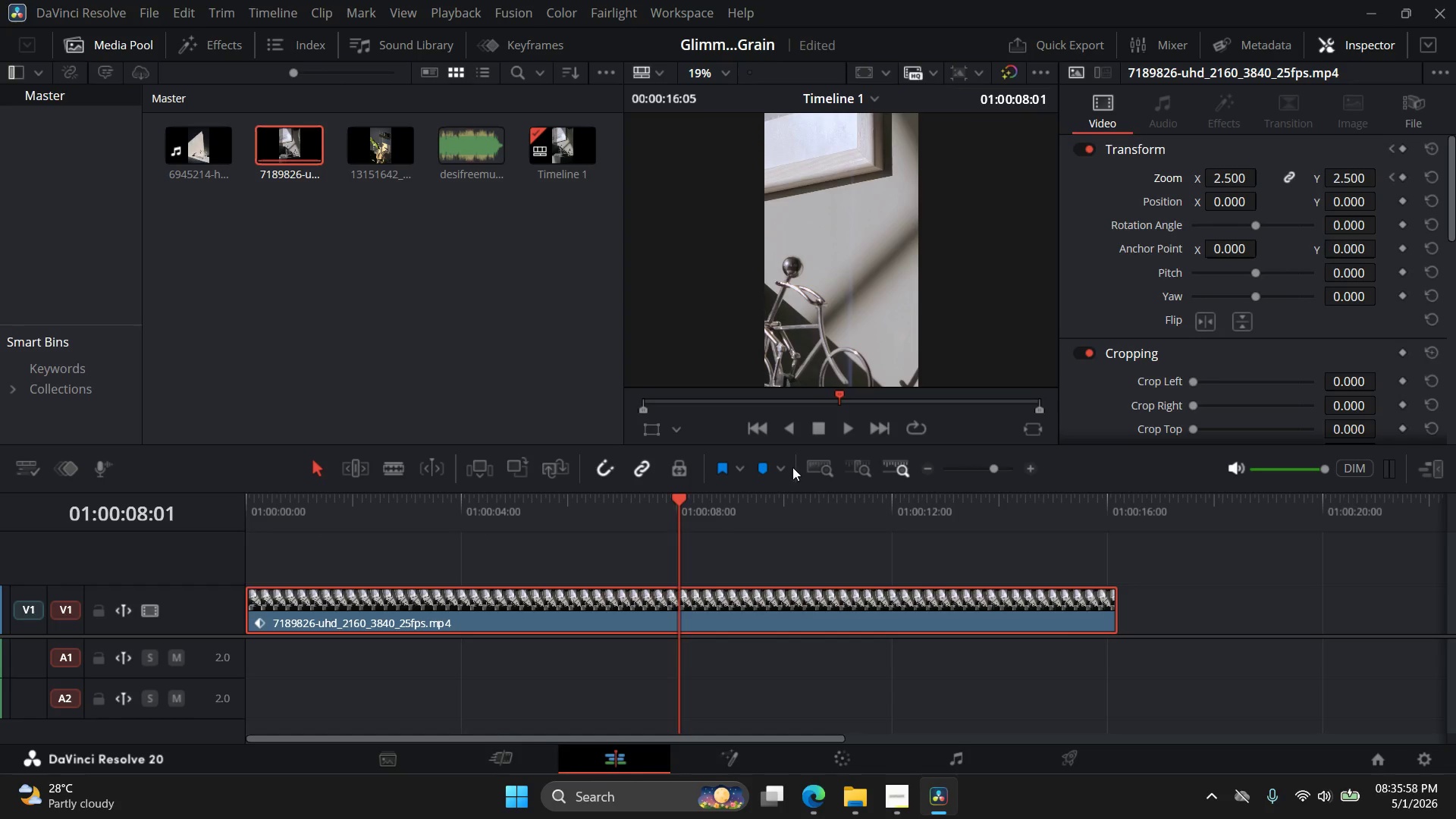 
double_click([1241, 178])
 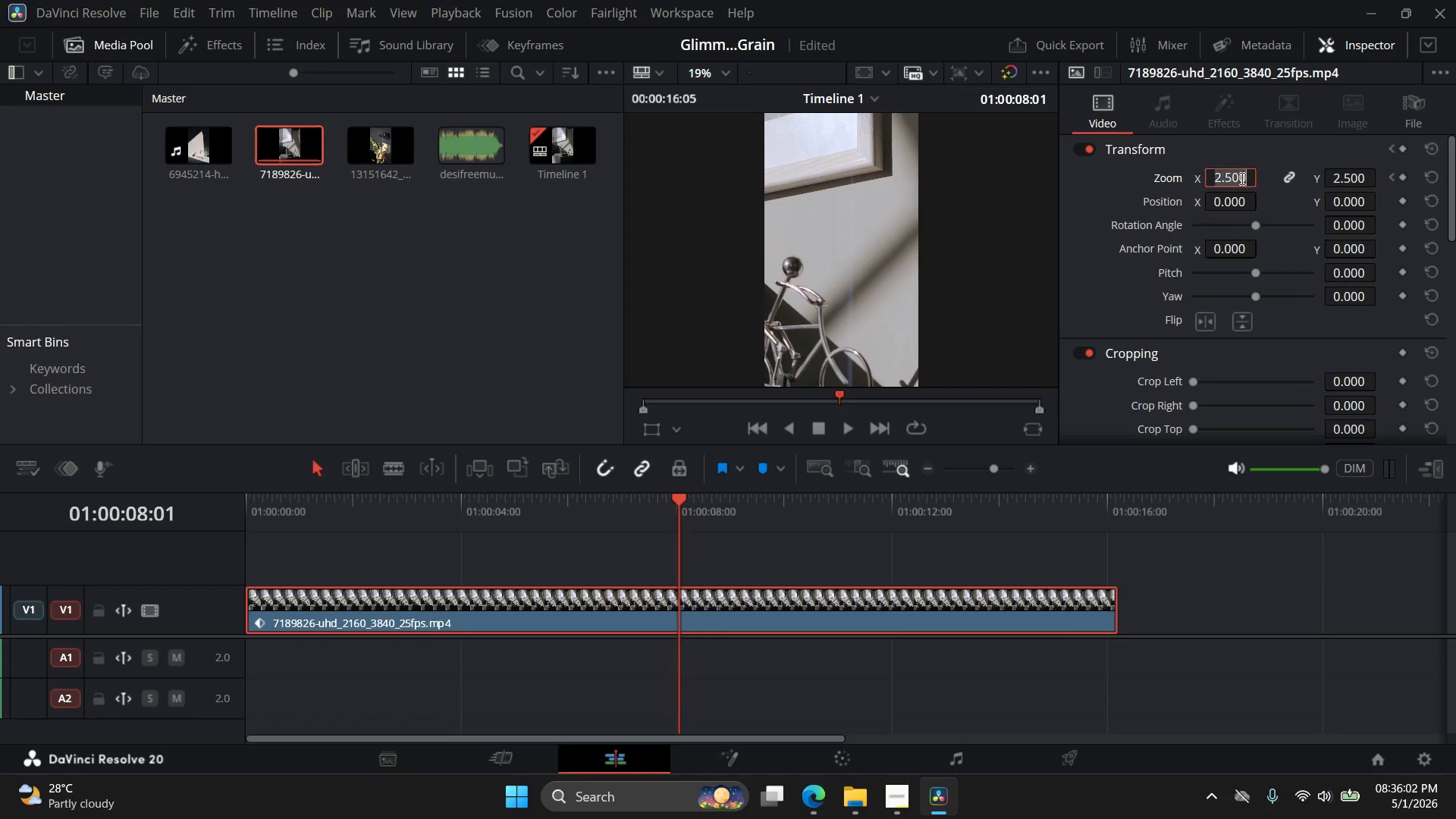 
triple_click([1241, 178])
 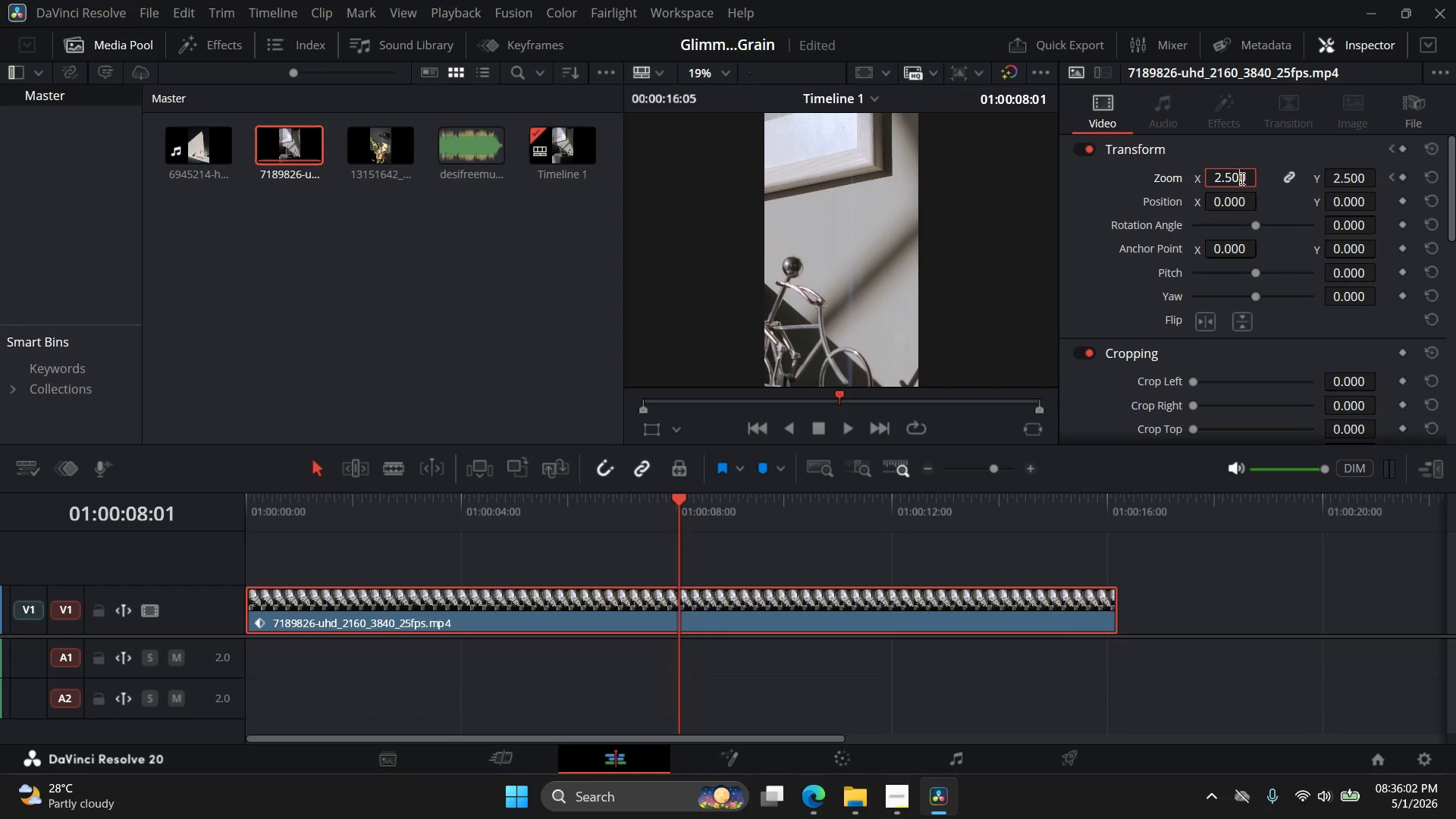 
triple_click([1241, 178])
 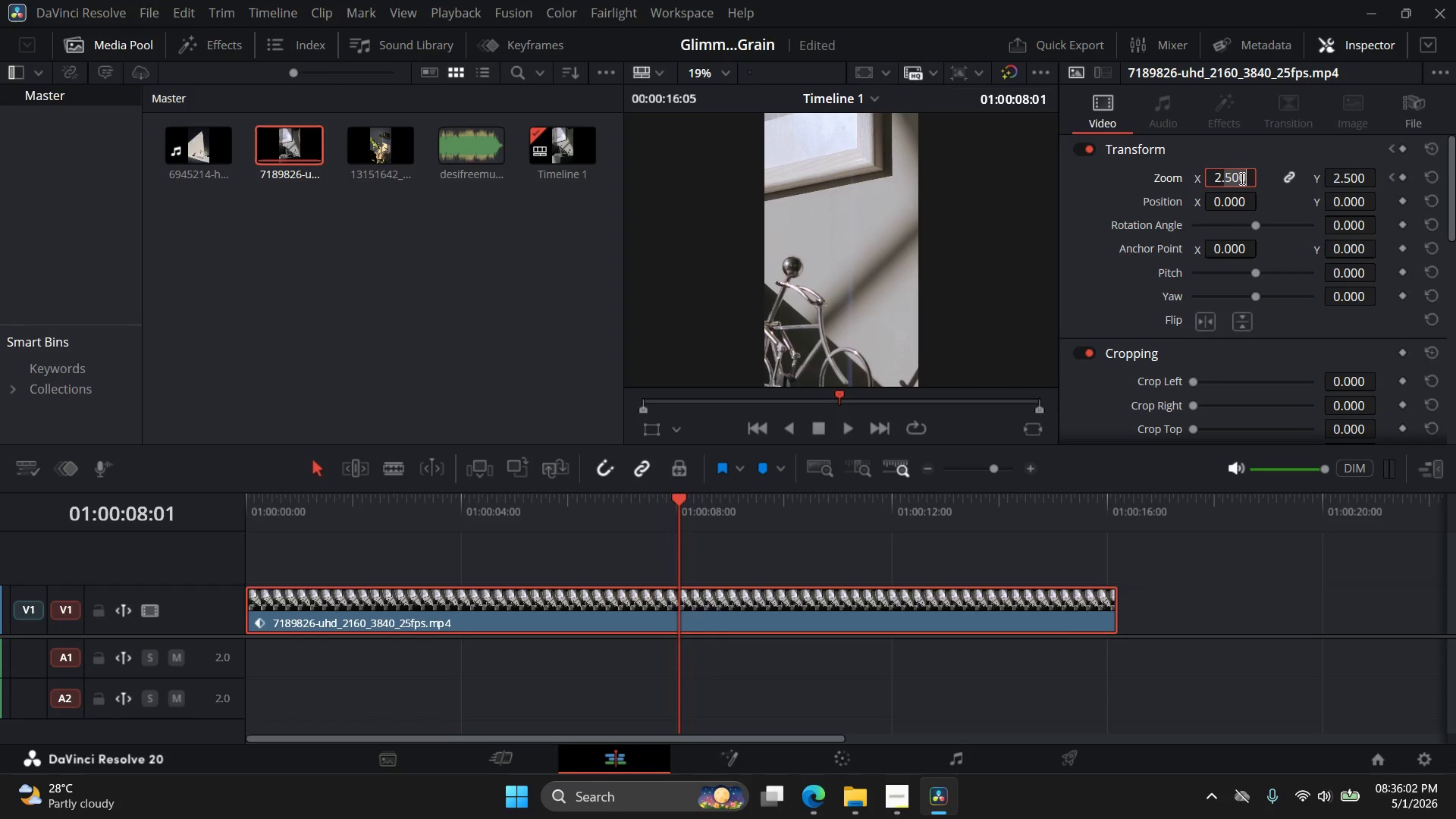 
triple_click([1241, 178])
 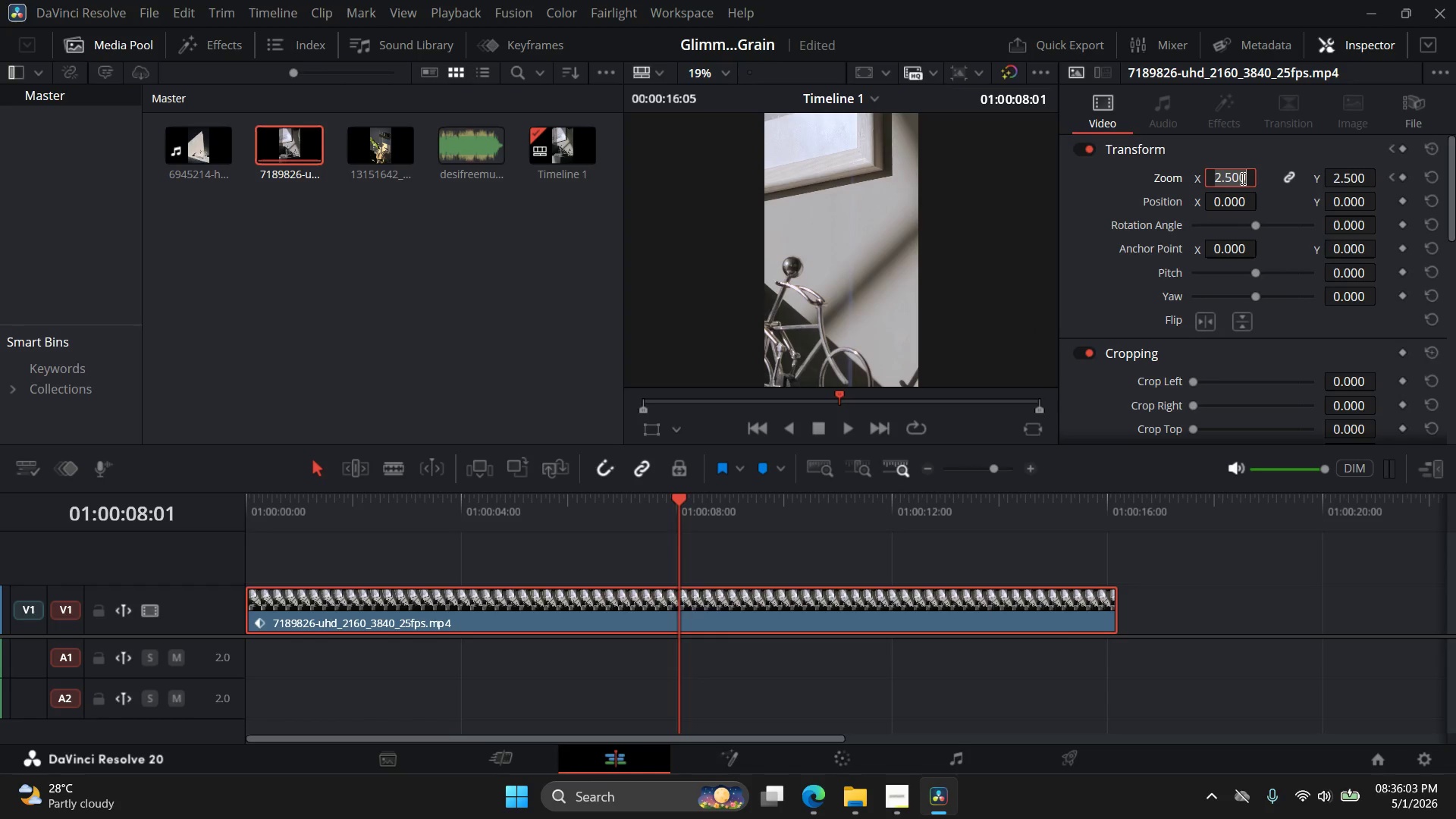 
key(Numpad1)
 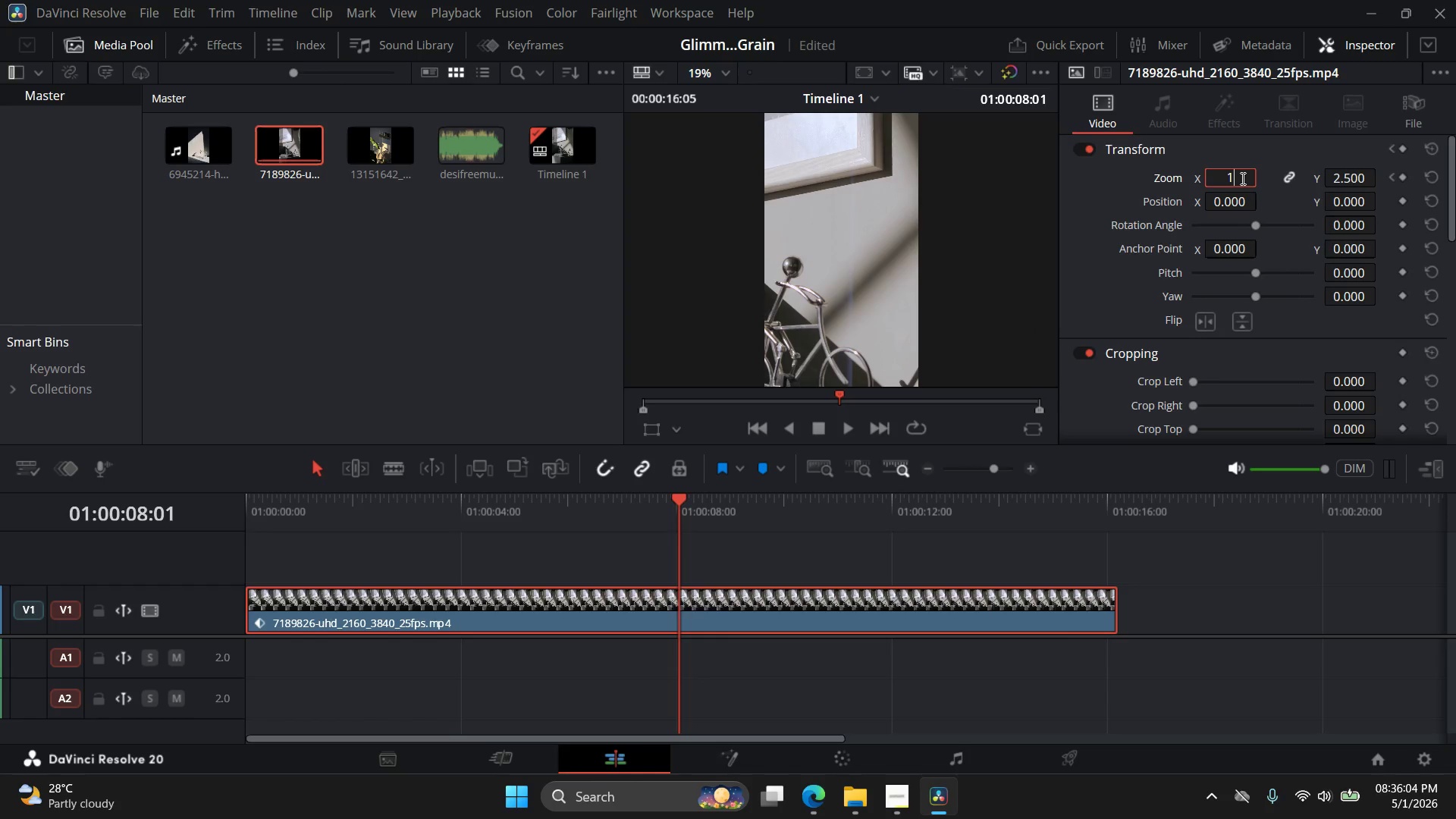 
key(NumpadEnter)
 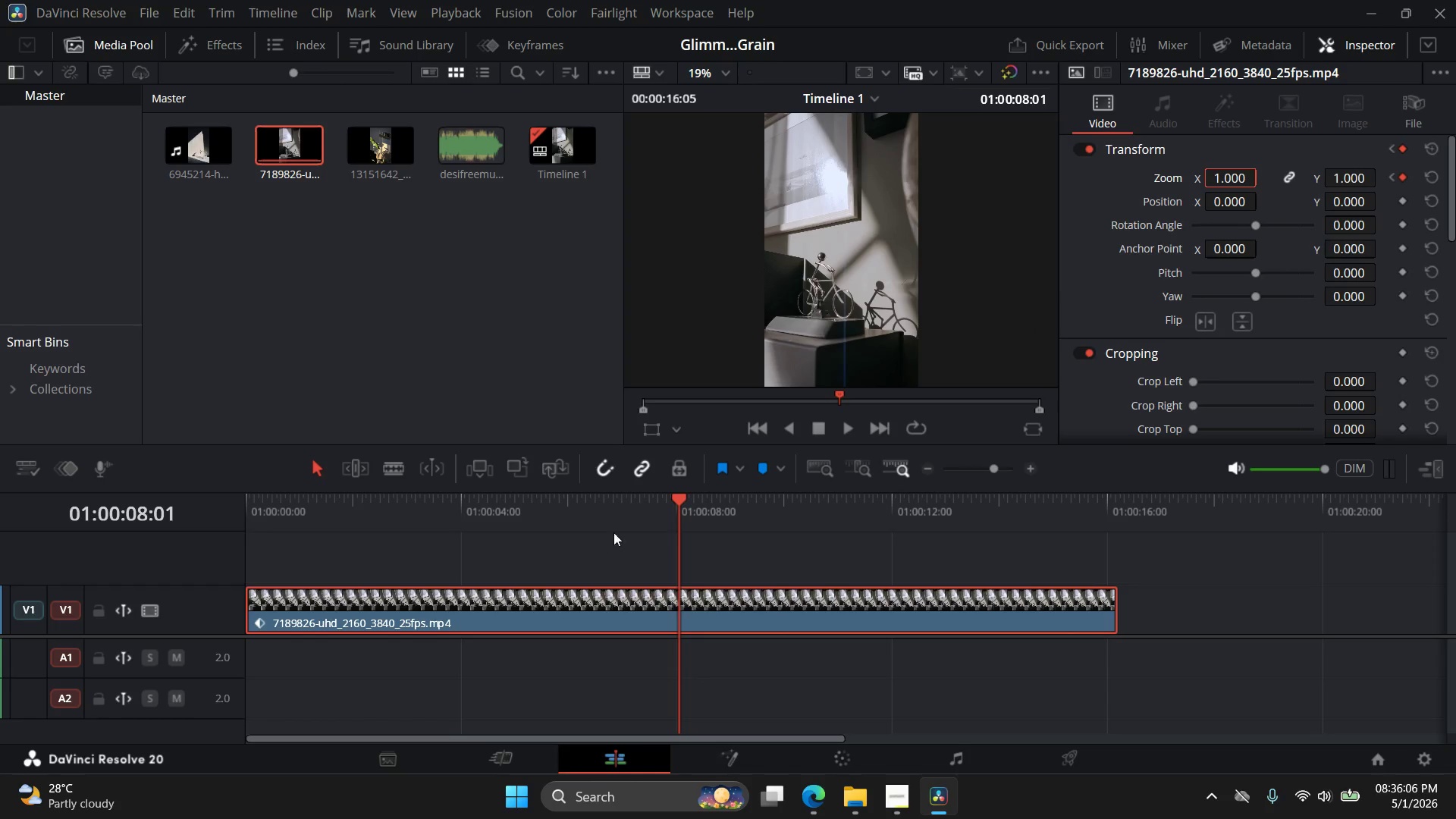 
left_click_drag(start_coordinate=[679, 497], to_coordinate=[217, 517])
 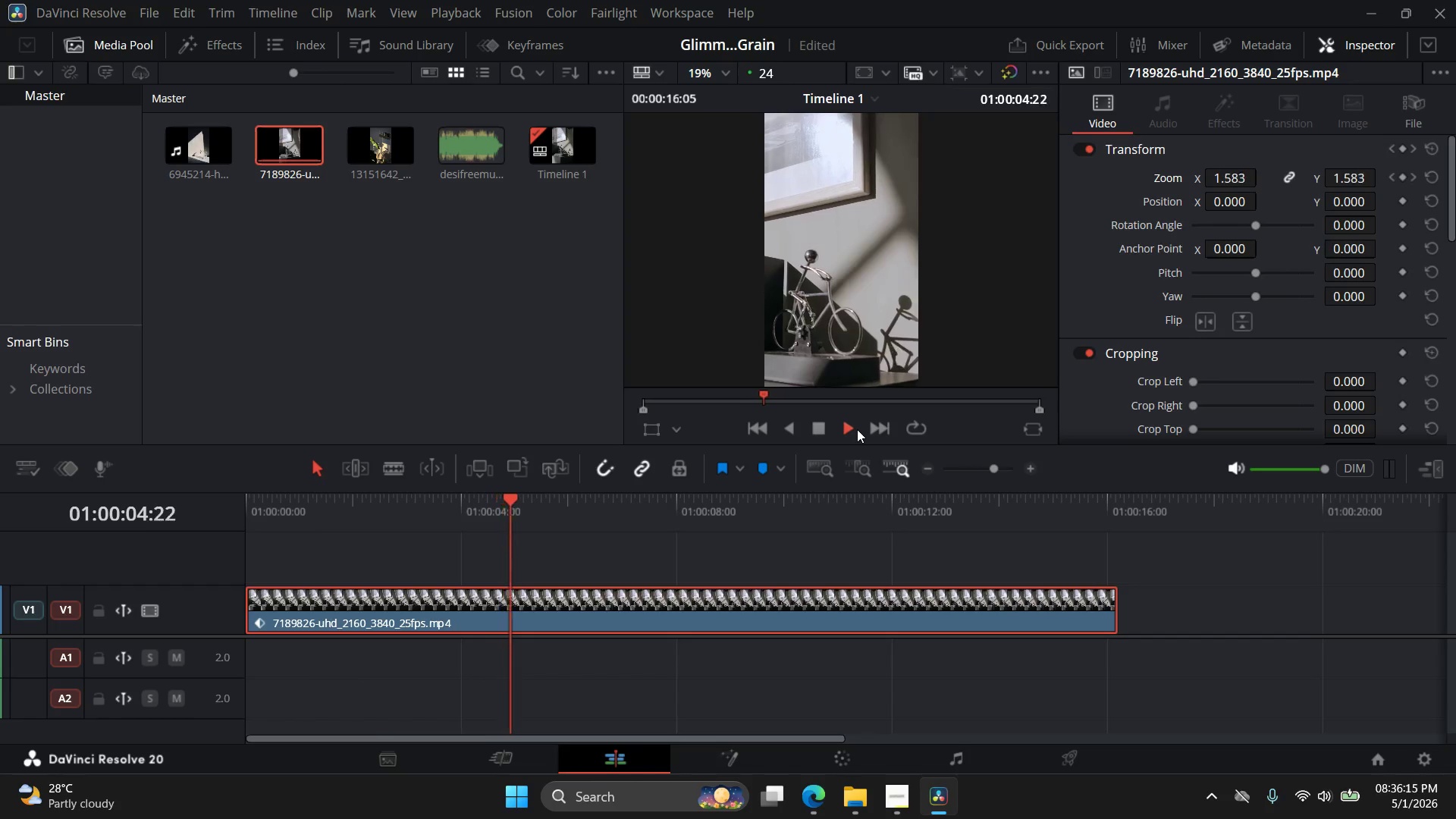 
wait(11.17)
 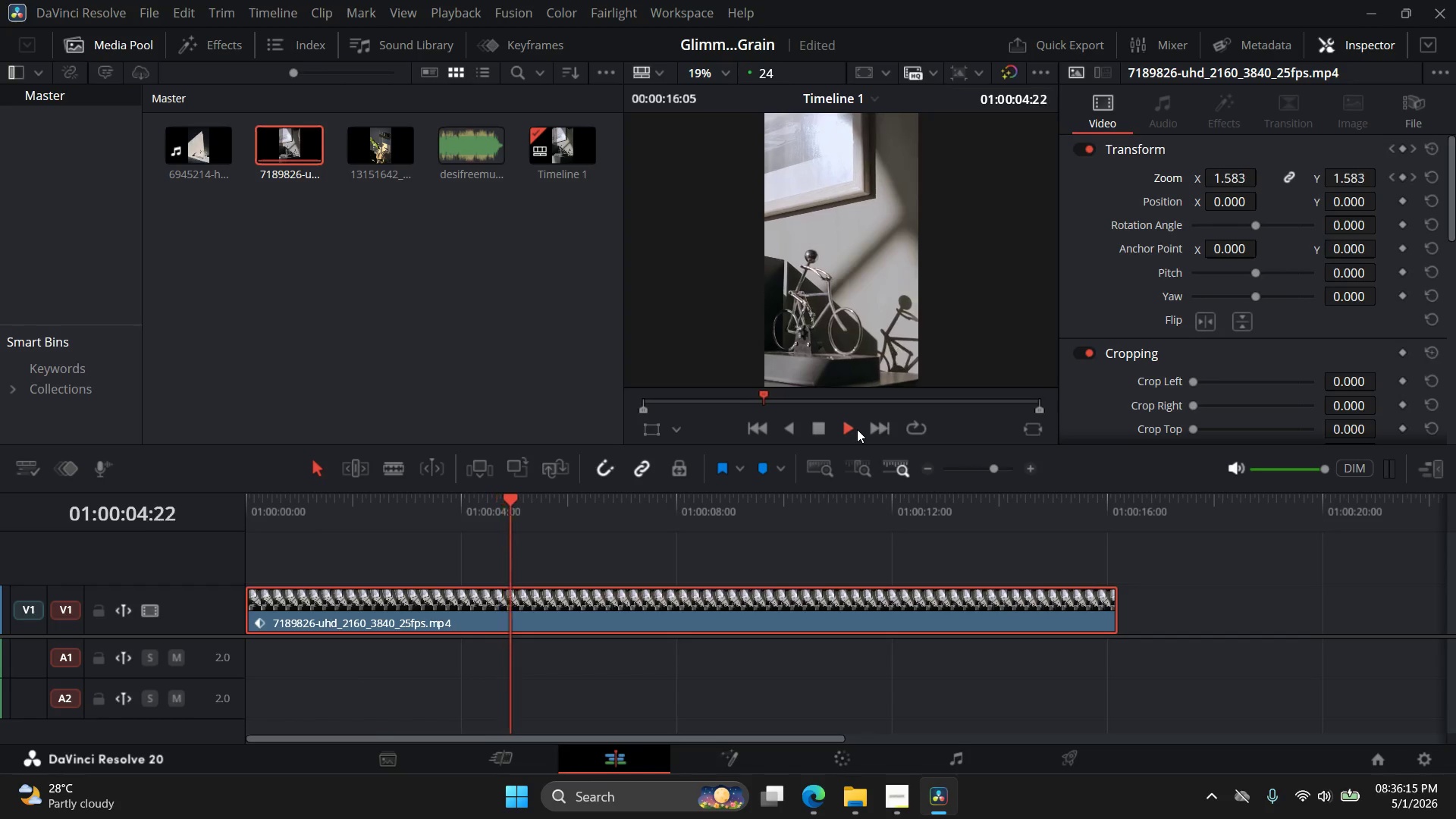 
left_click([819, 416])
 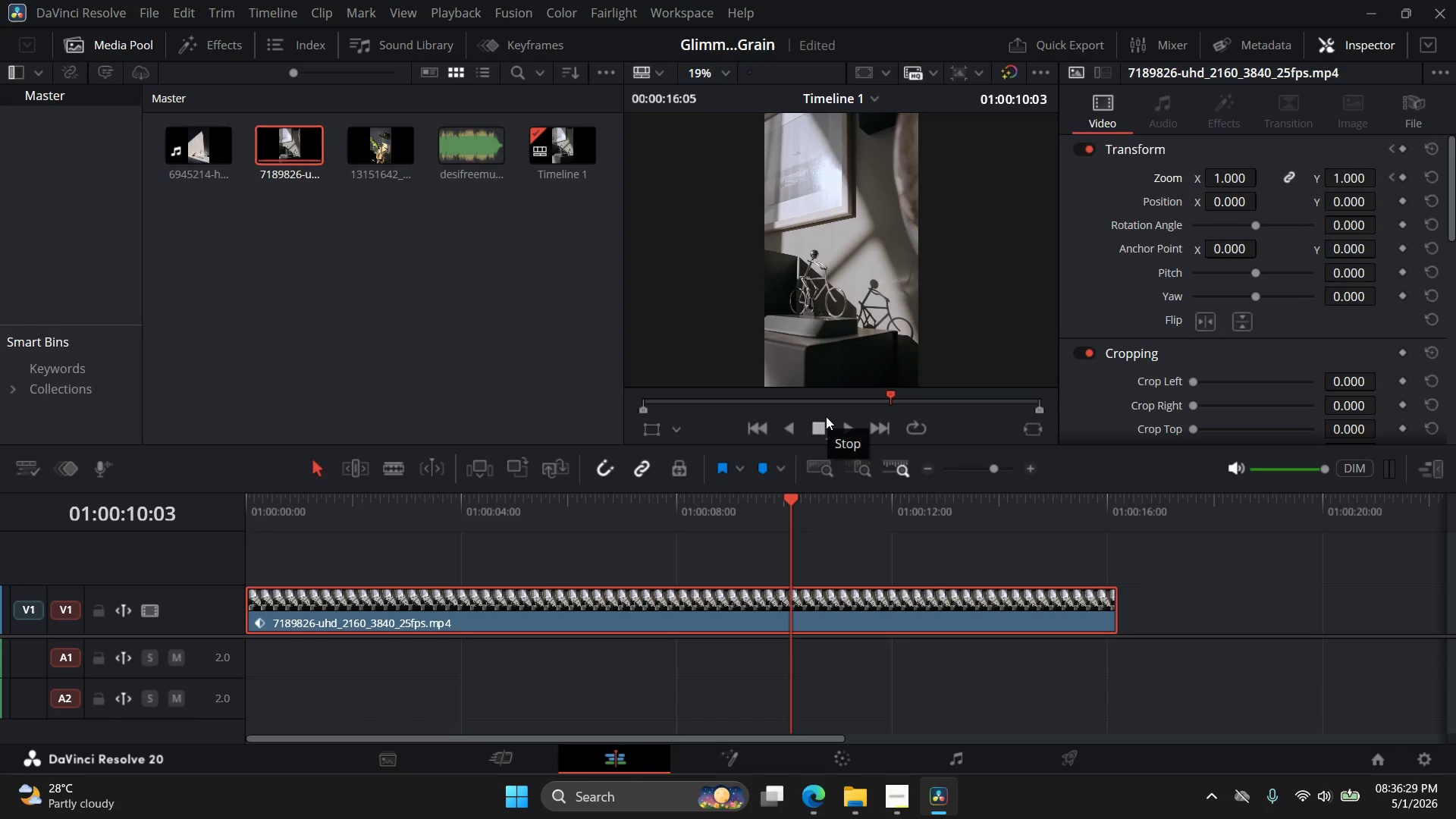 
wait(13.89)
 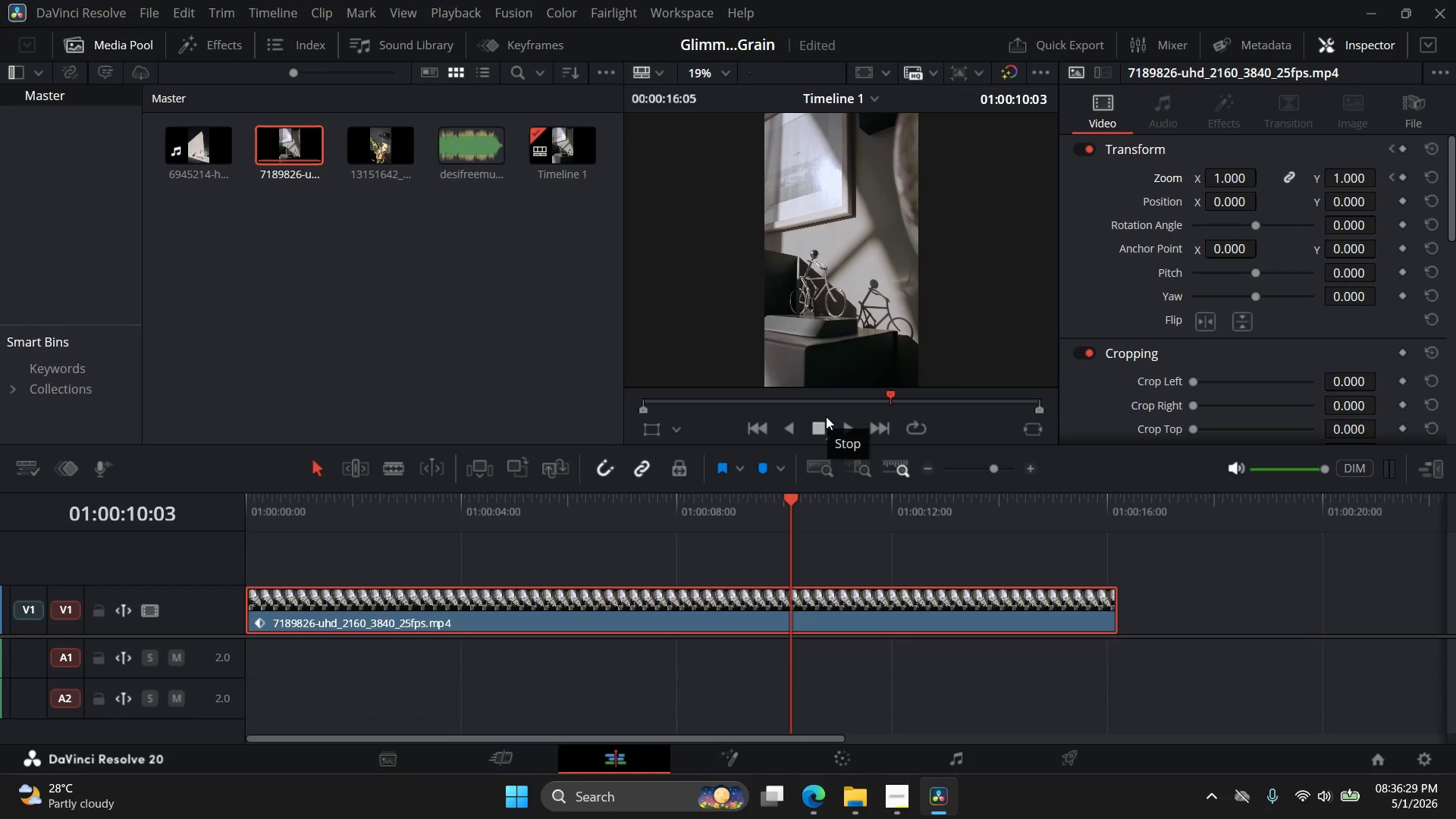 
key(Delete)
 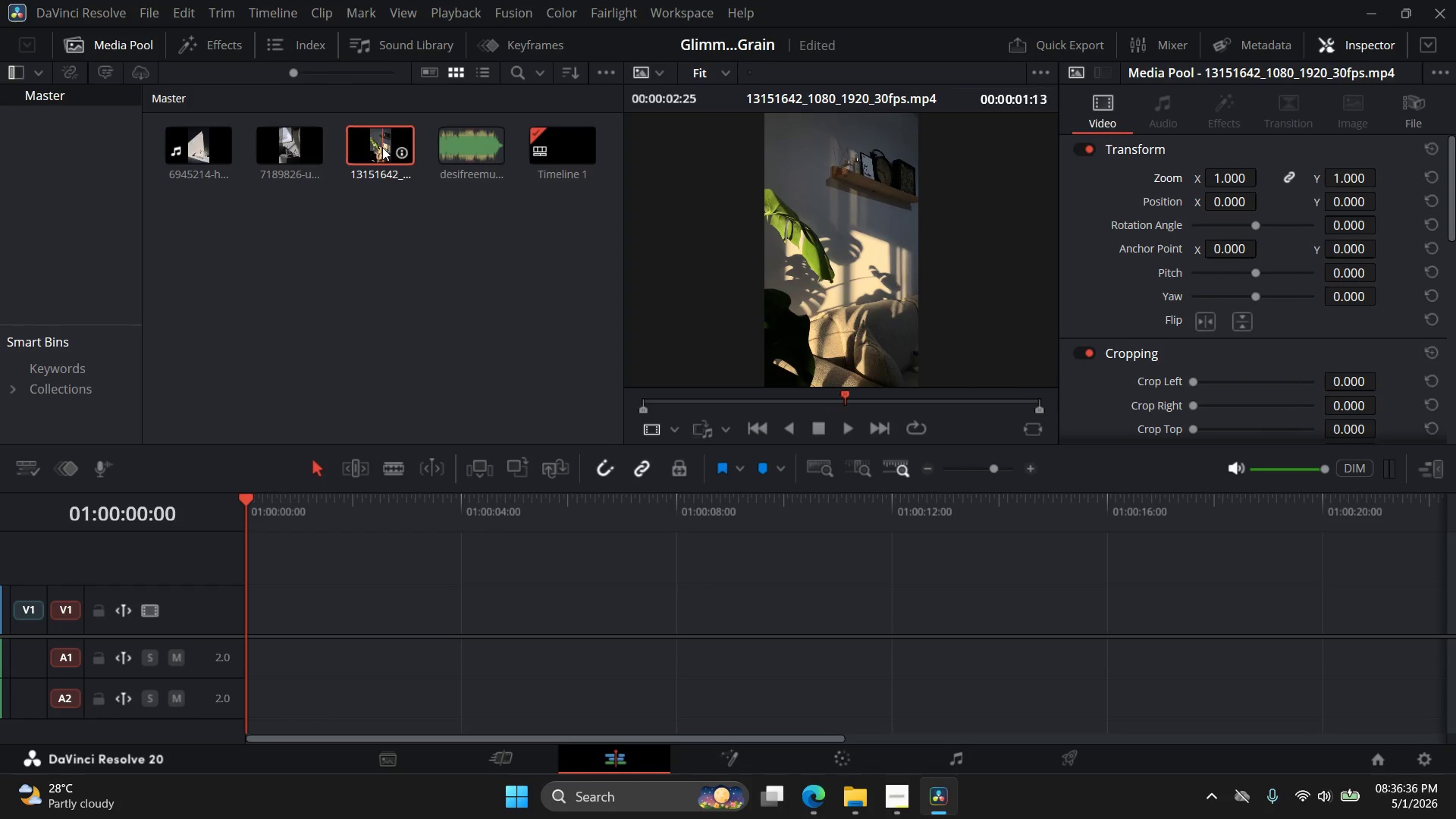 
left_click_drag(start_coordinate=[384, 147], to_coordinate=[222, 617])
 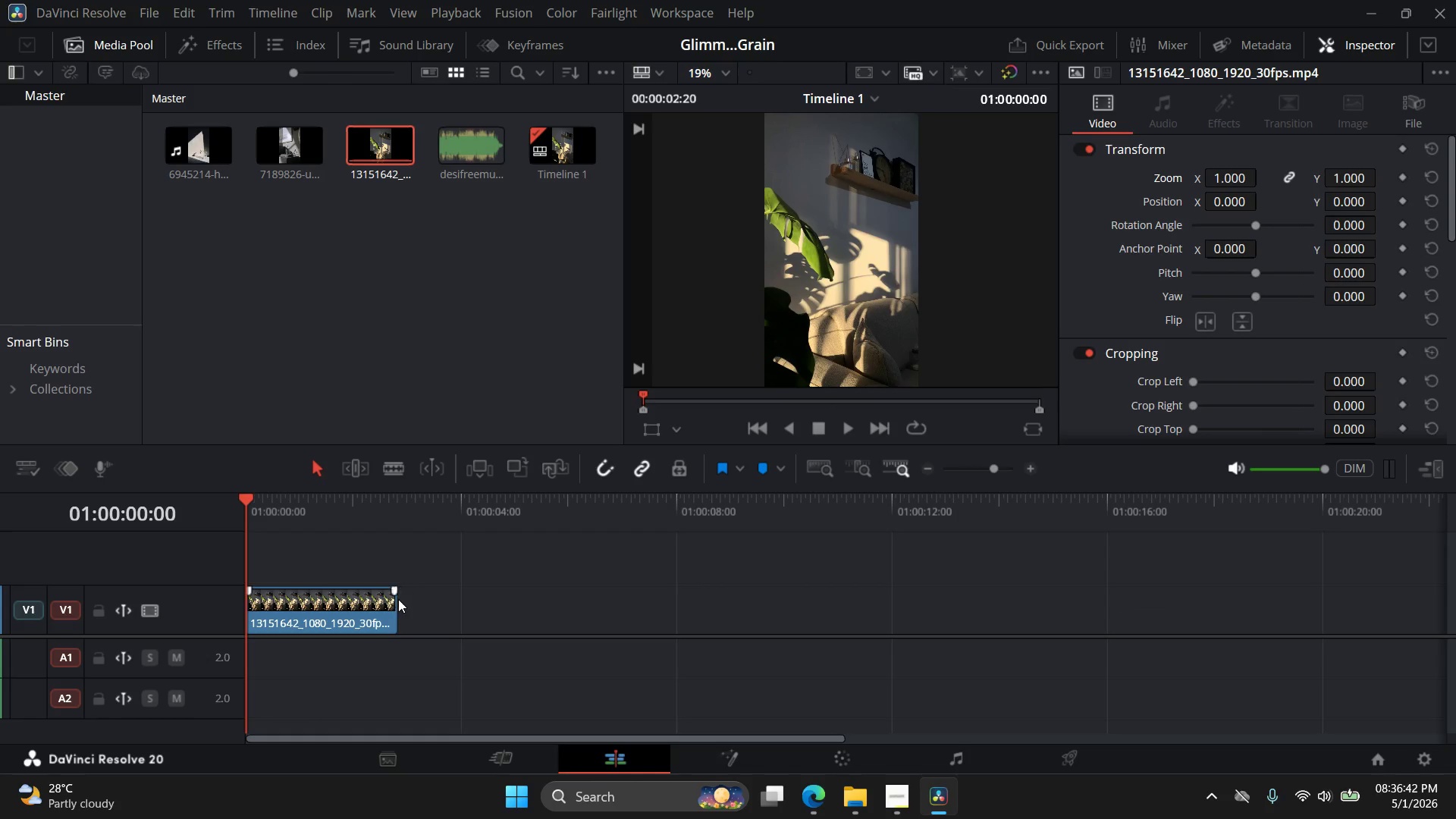 
left_click_drag(start_coordinate=[395, 601], to_coordinate=[442, 601])
 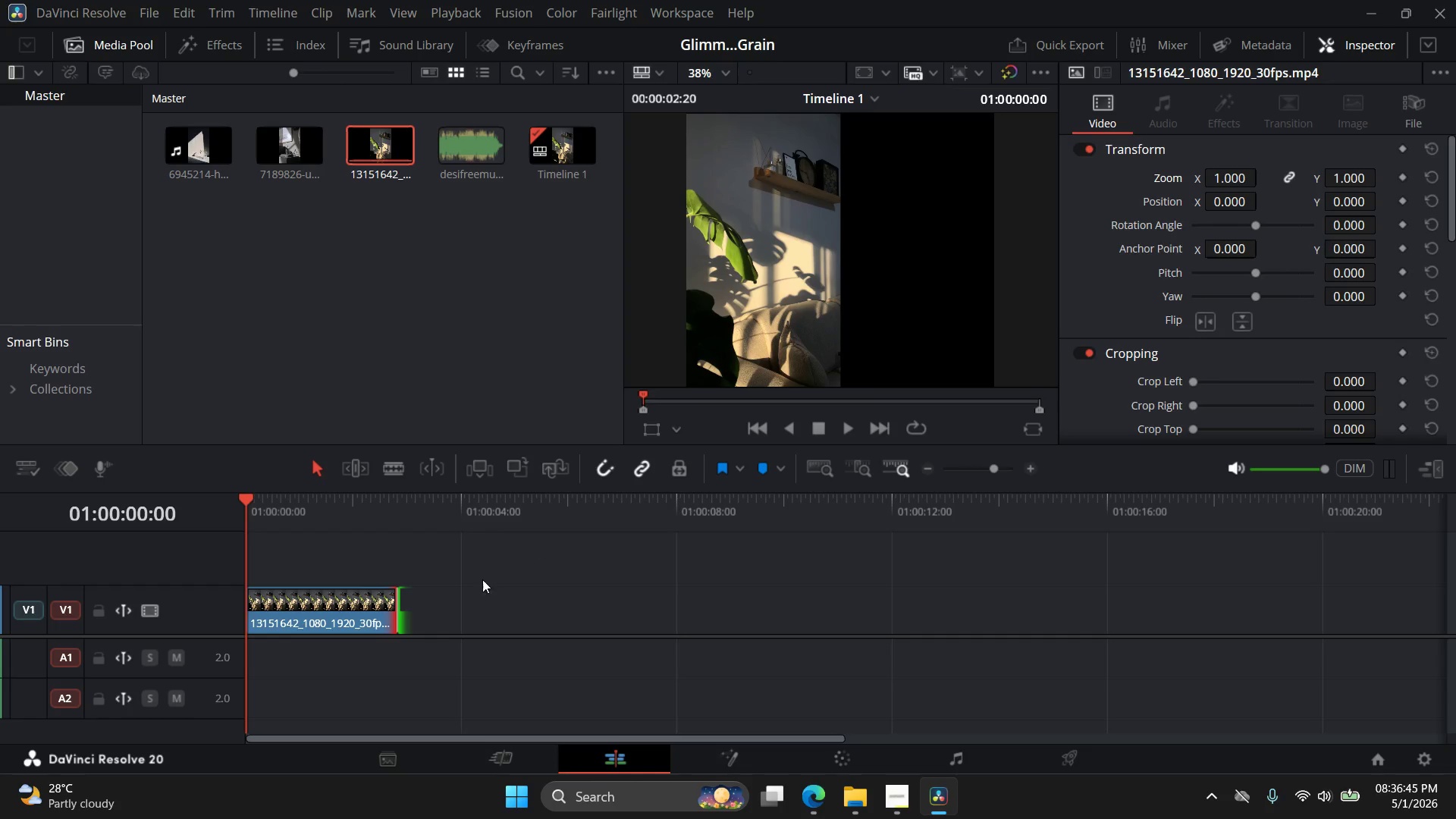 
left_click([356, 618])
 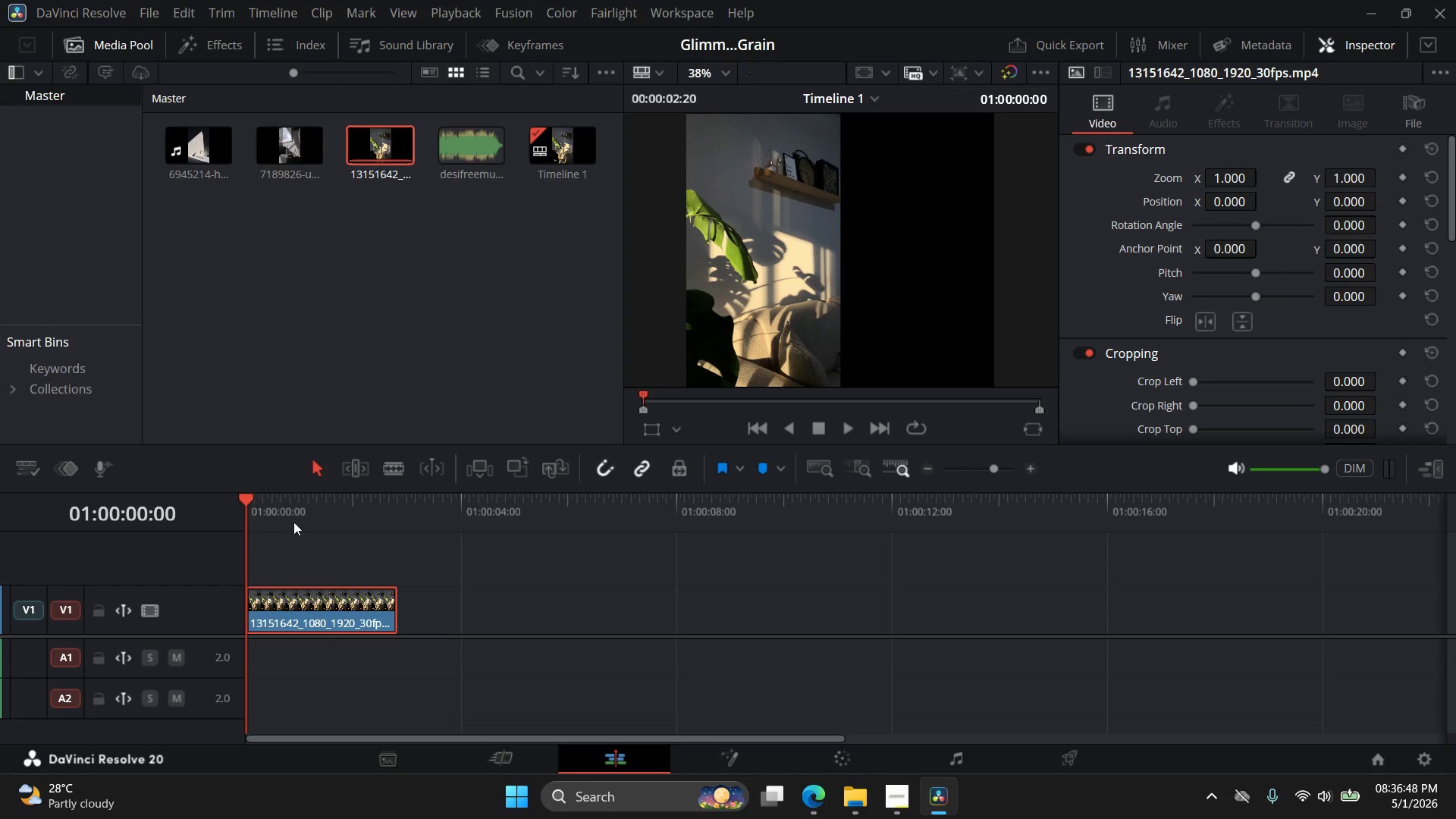 
left_click_drag(start_coordinate=[249, 501], to_coordinate=[206, 513])
 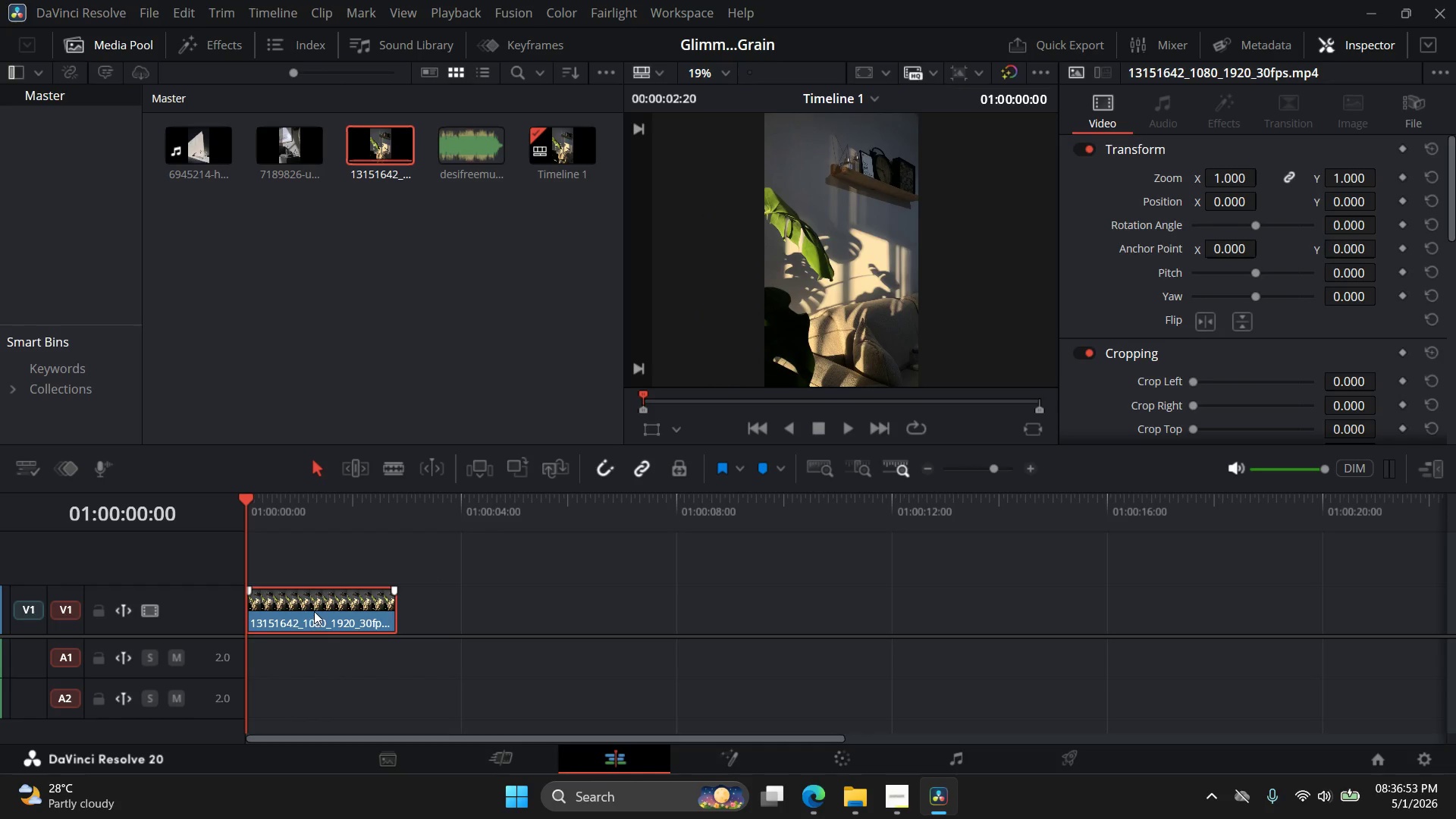 
right_click([330, 602])
 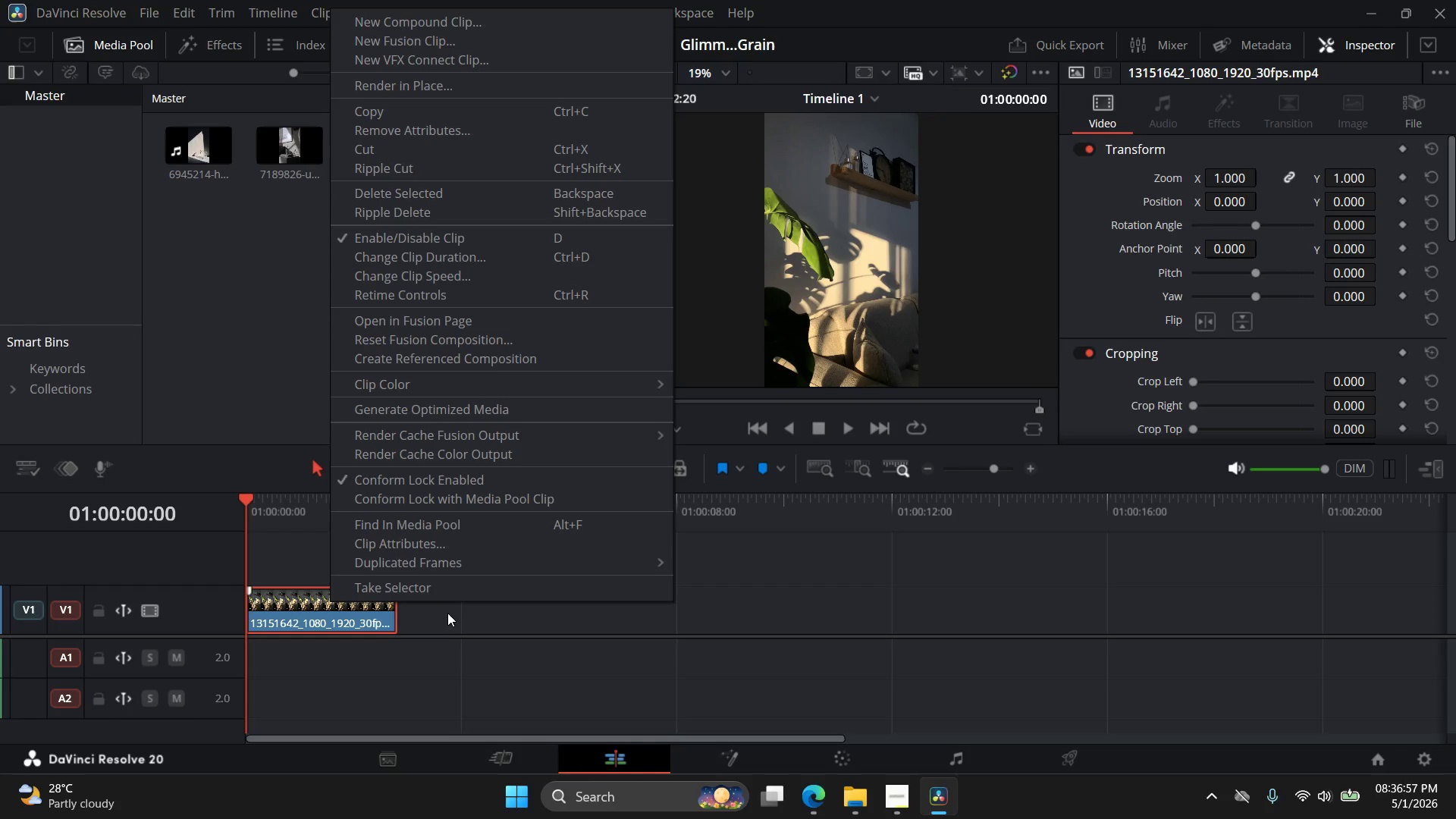 
wait(5.17)
 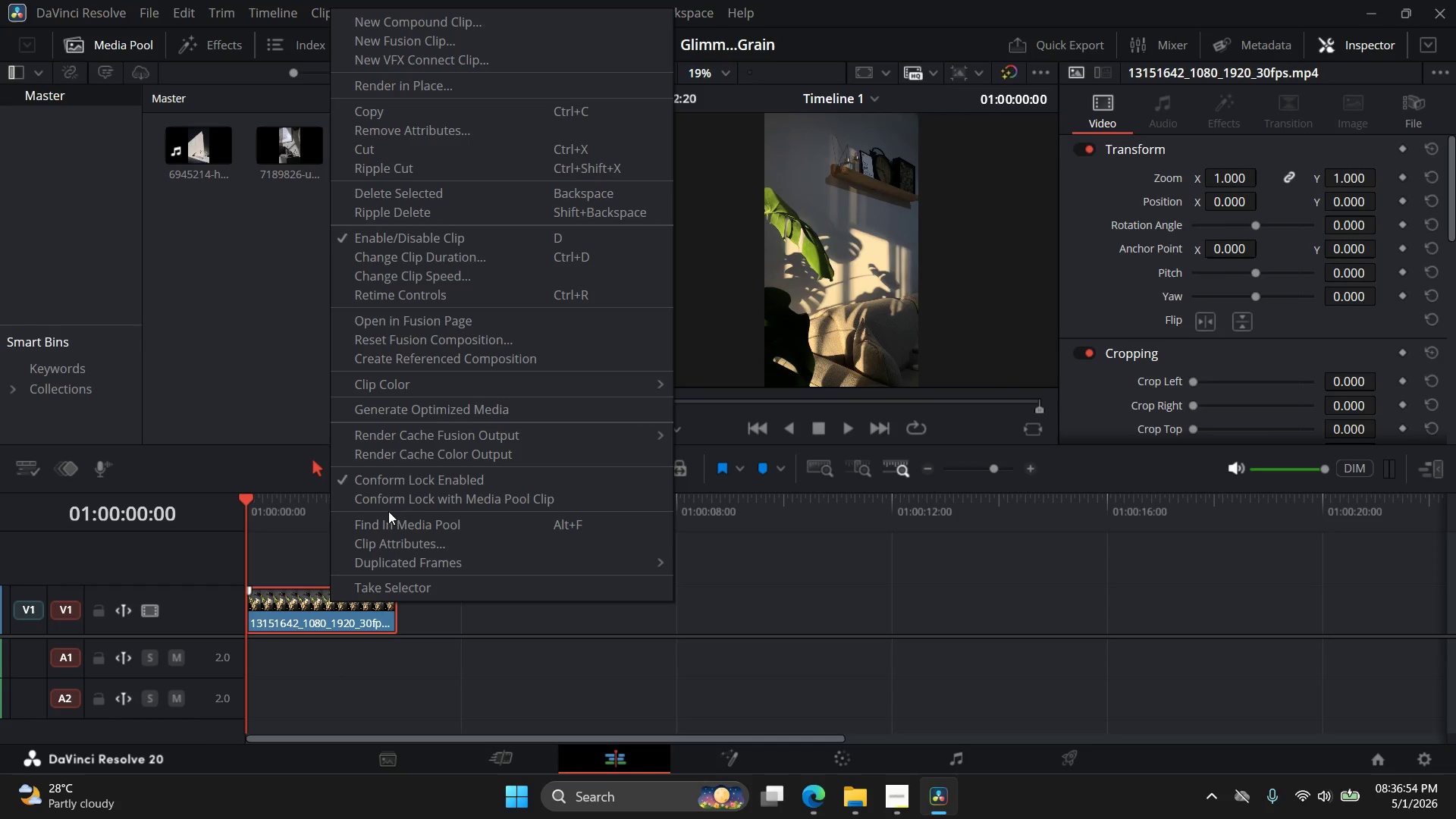 
left_click([457, 635])
 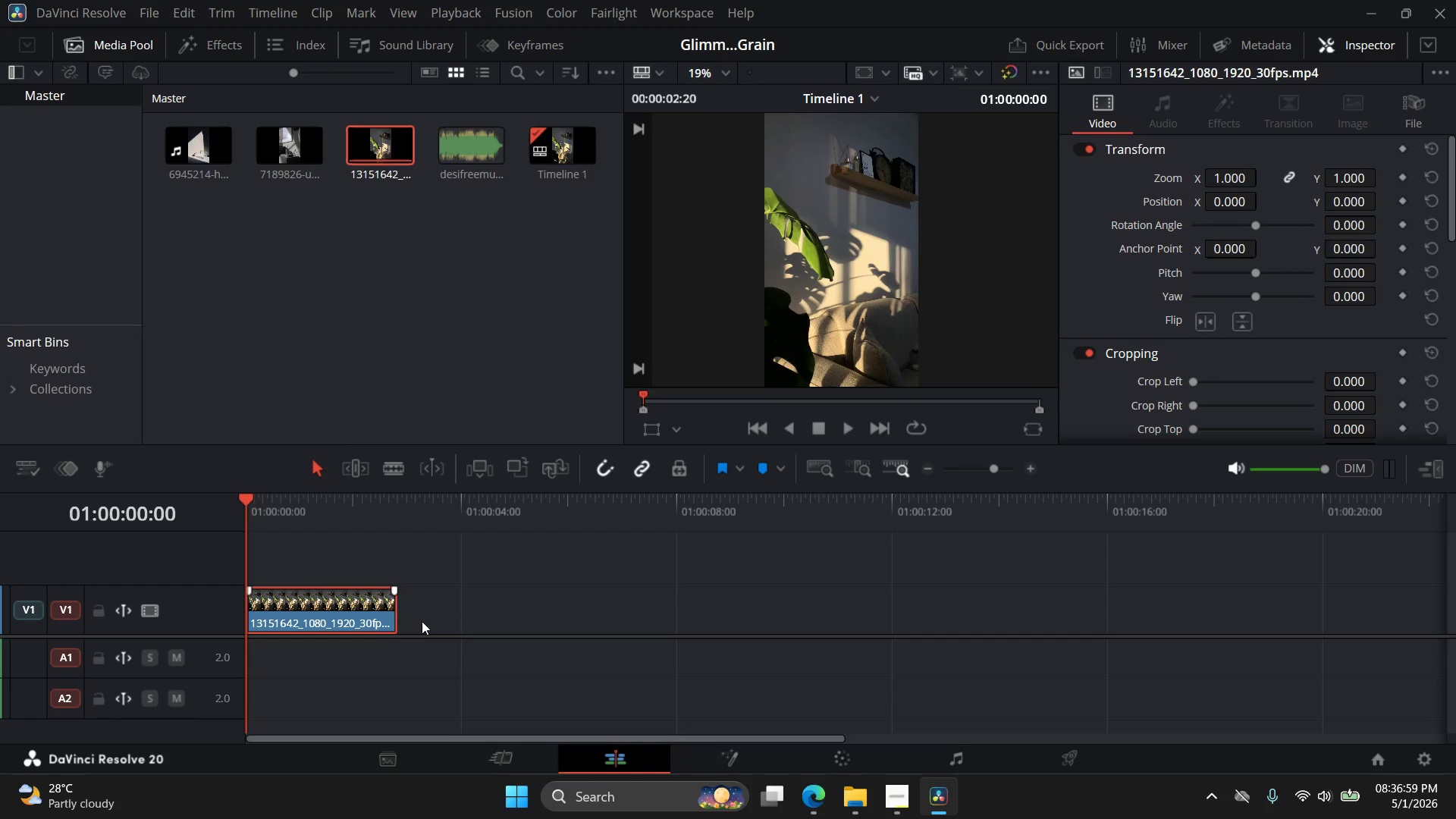 
left_click([400, 616])
 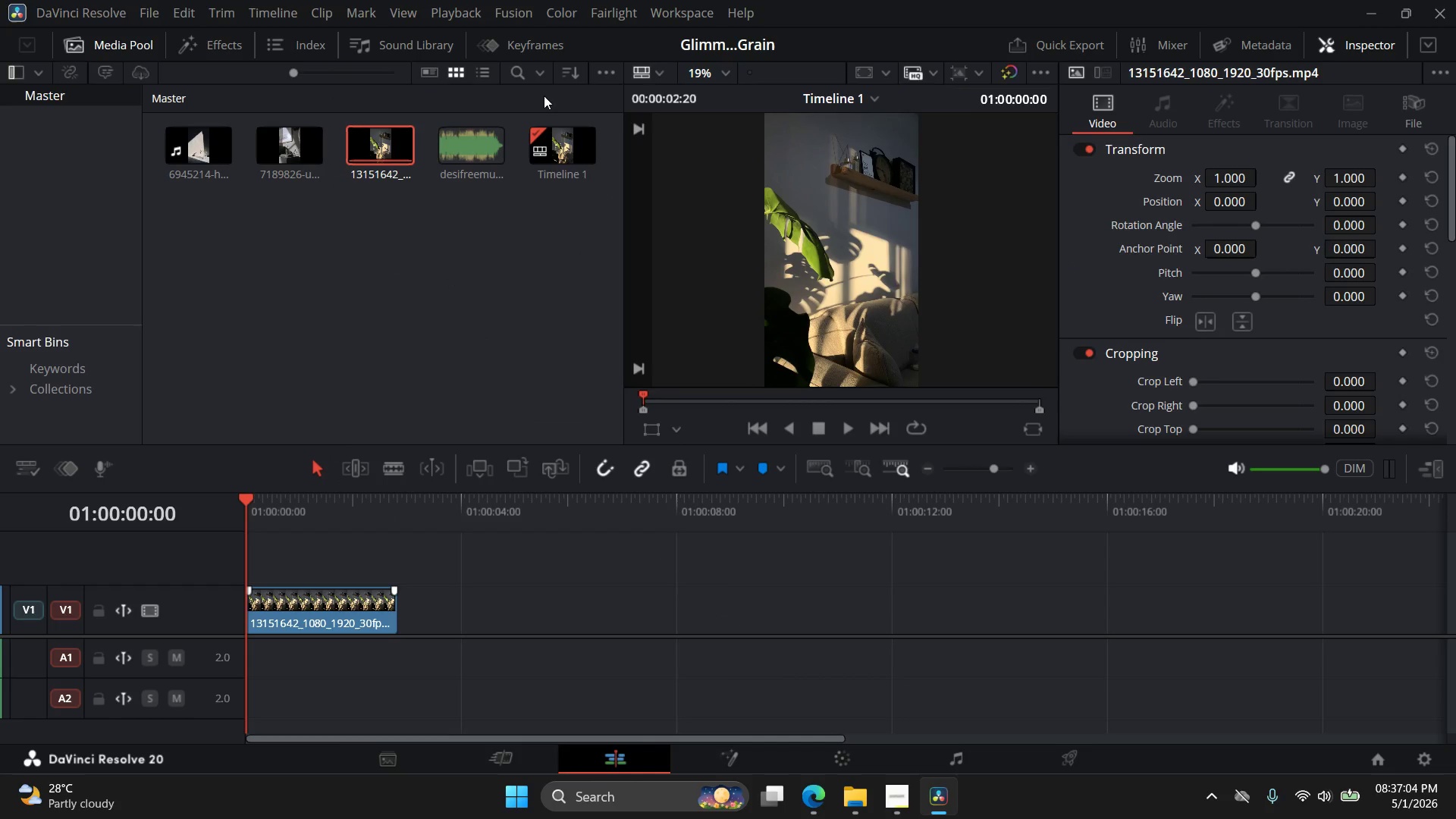 
wait(6.83)
 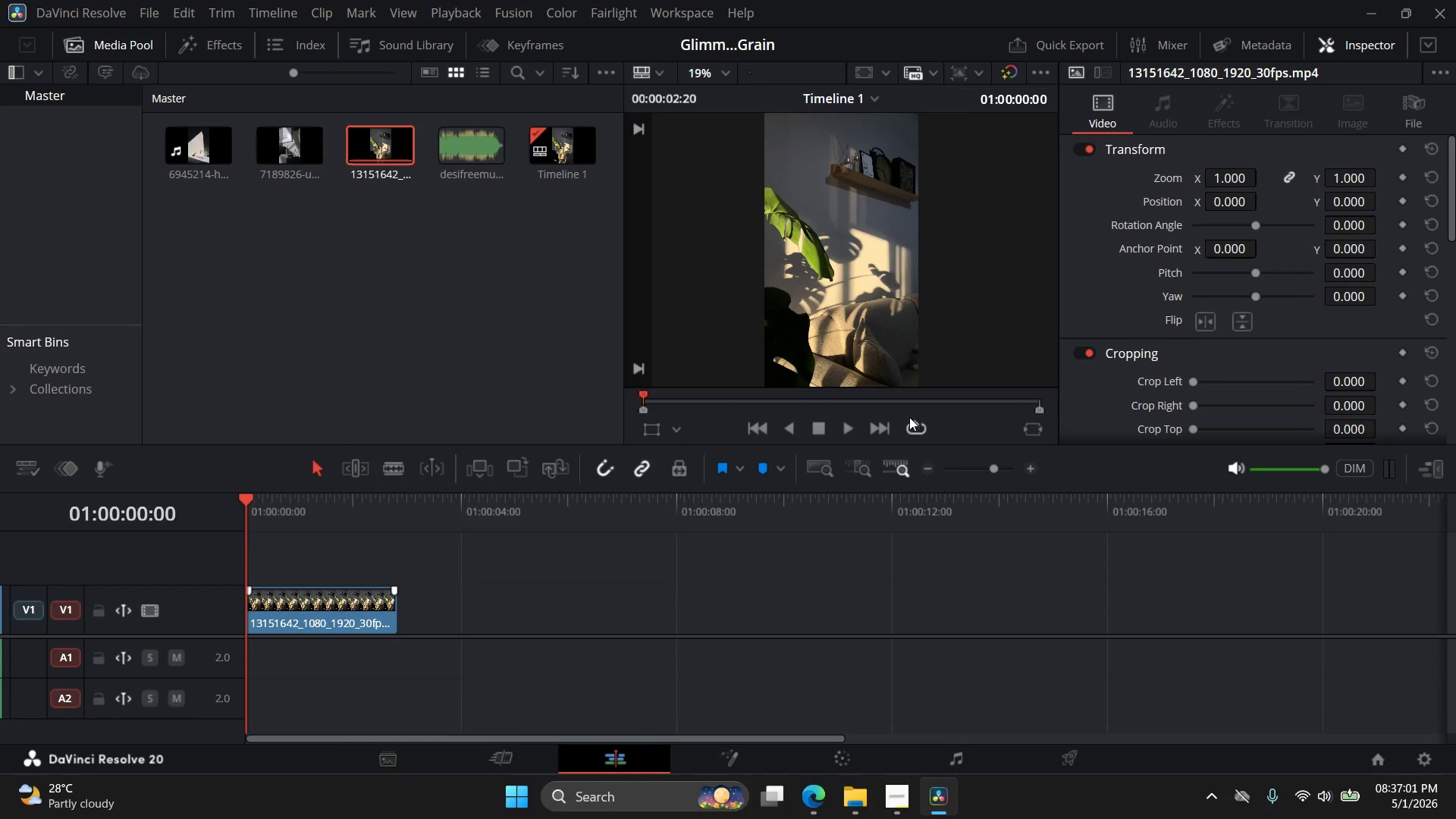 
scroll: coordinate [1213, 281], scroll_direction: down, amount: 13.0
 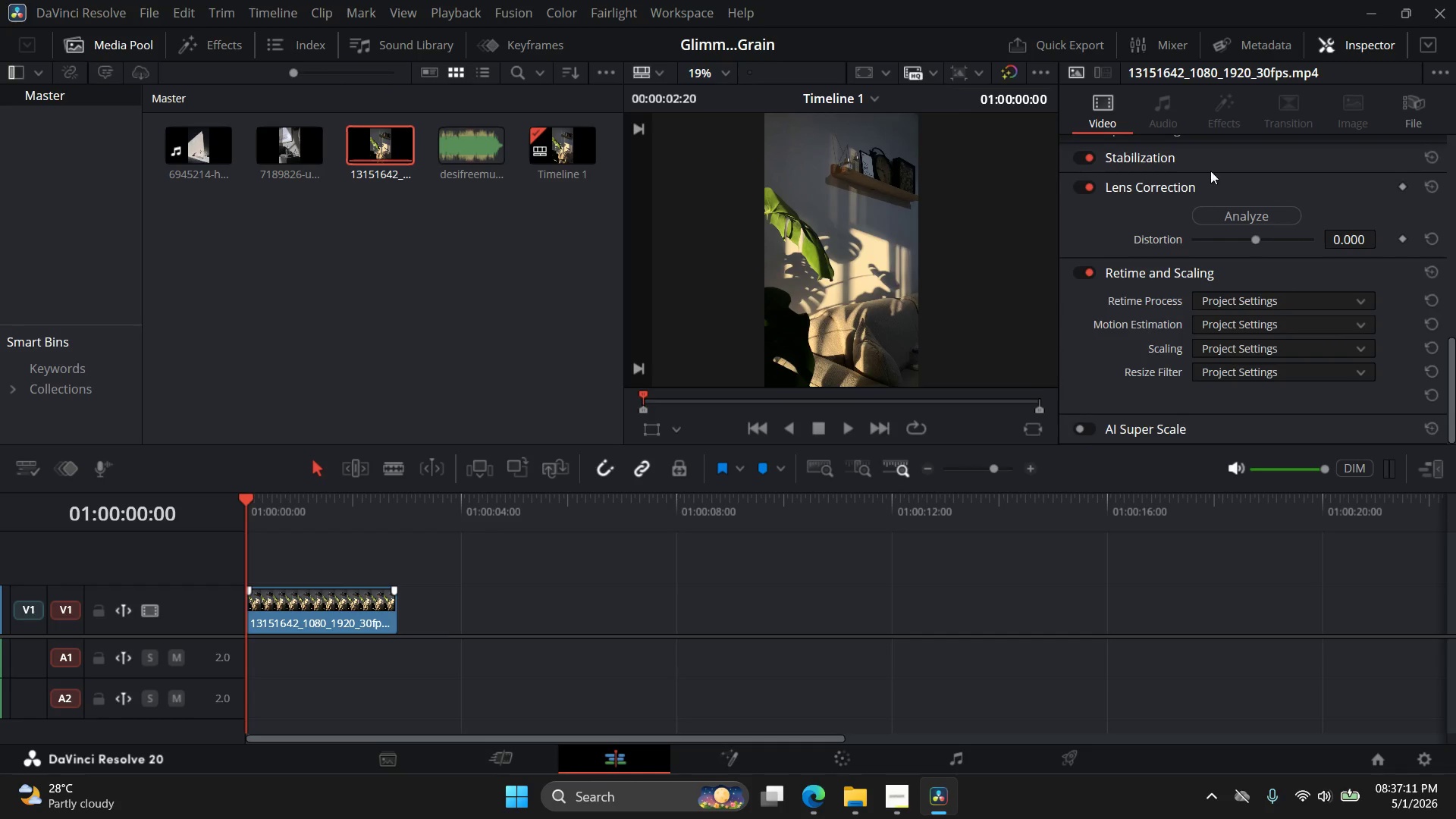 
left_click([1224, 130])
 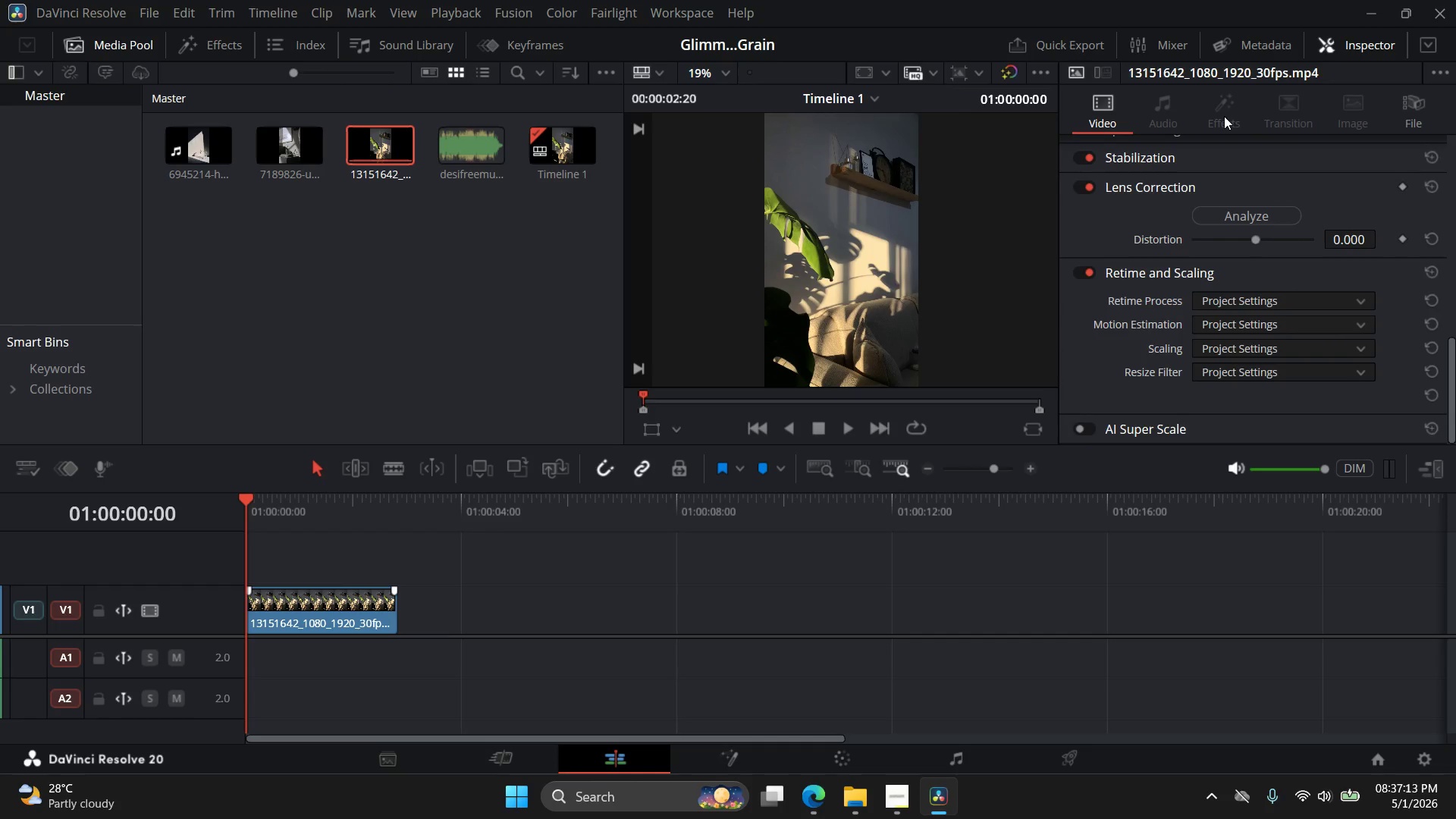 
left_click([1224, 116])
 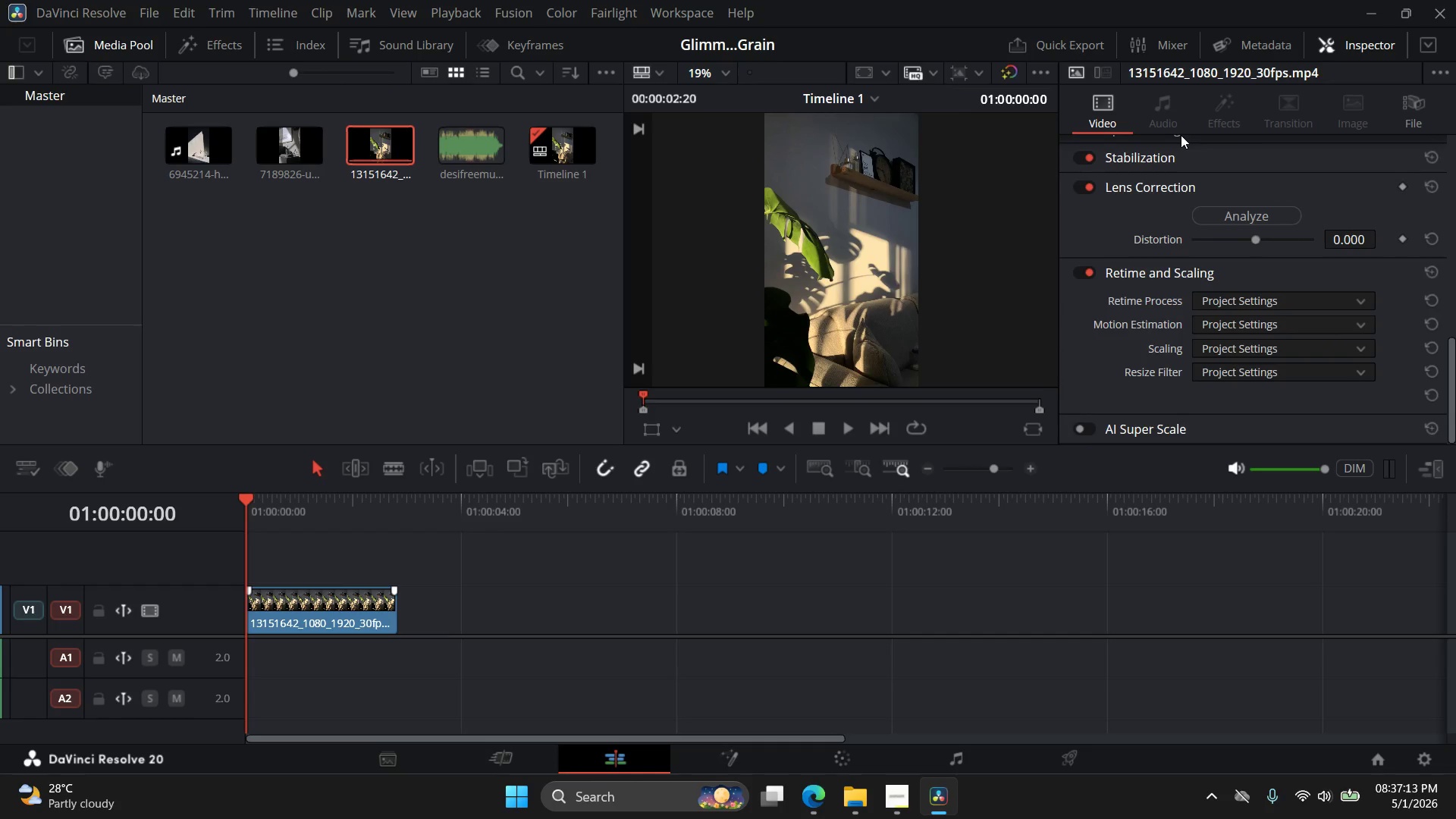 
scroll: coordinate [1244, 249], scroll_direction: up, amount: 15.0
 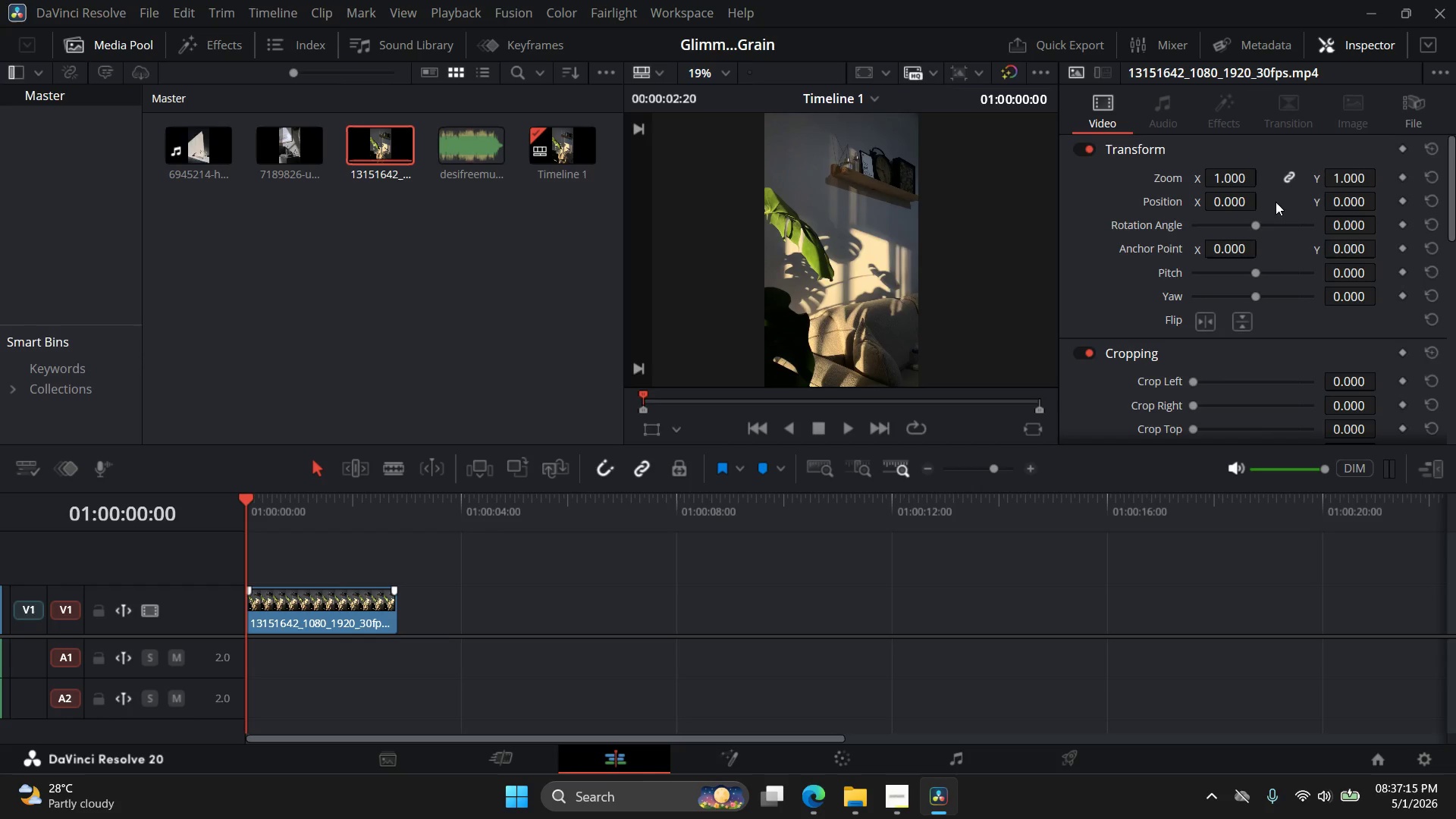 
scroll: coordinate [1273, 231], scroll_direction: down, amount: 4.0
 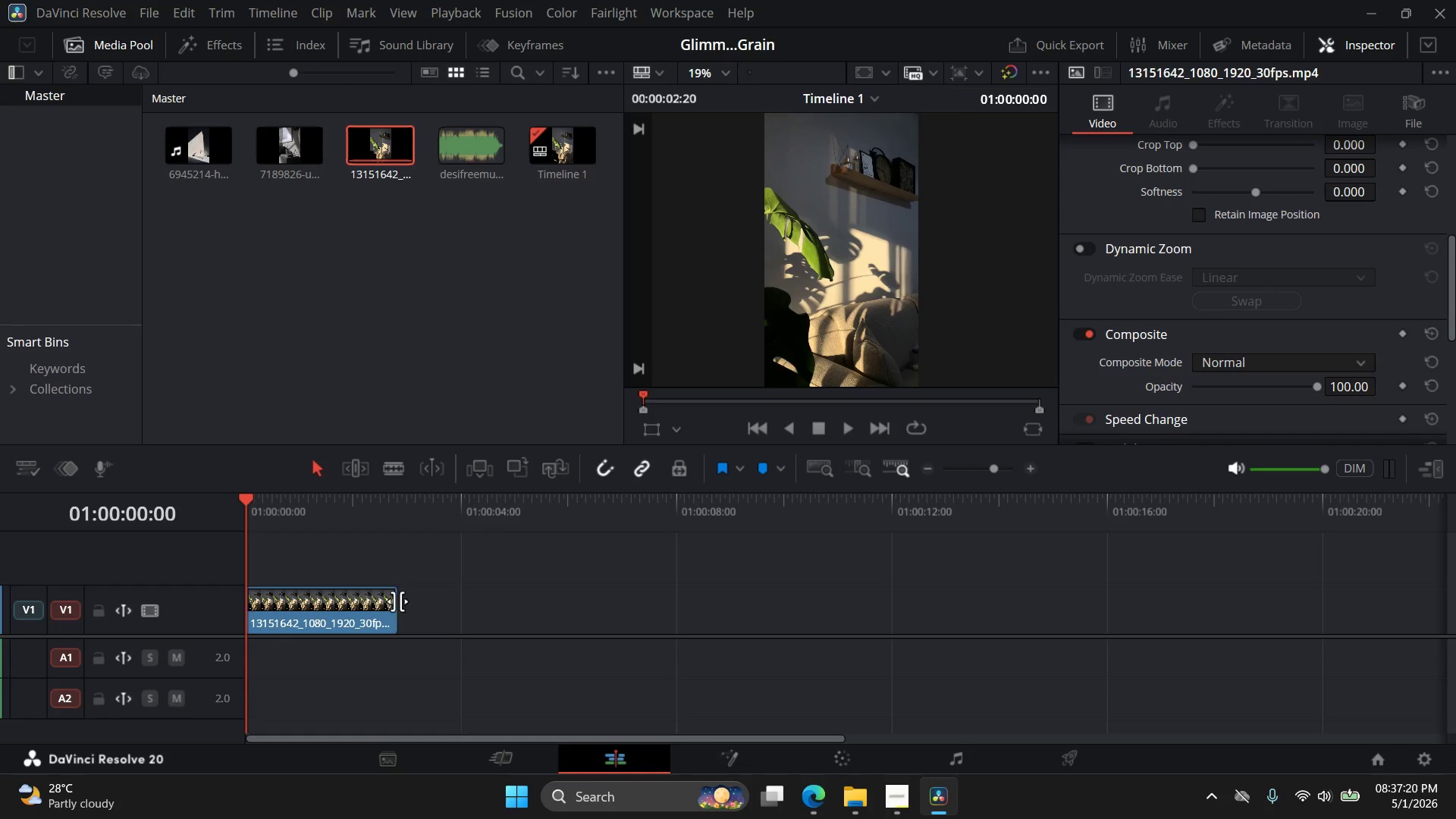 
left_click_drag(start_coordinate=[246, 495], to_coordinate=[223, 496])
 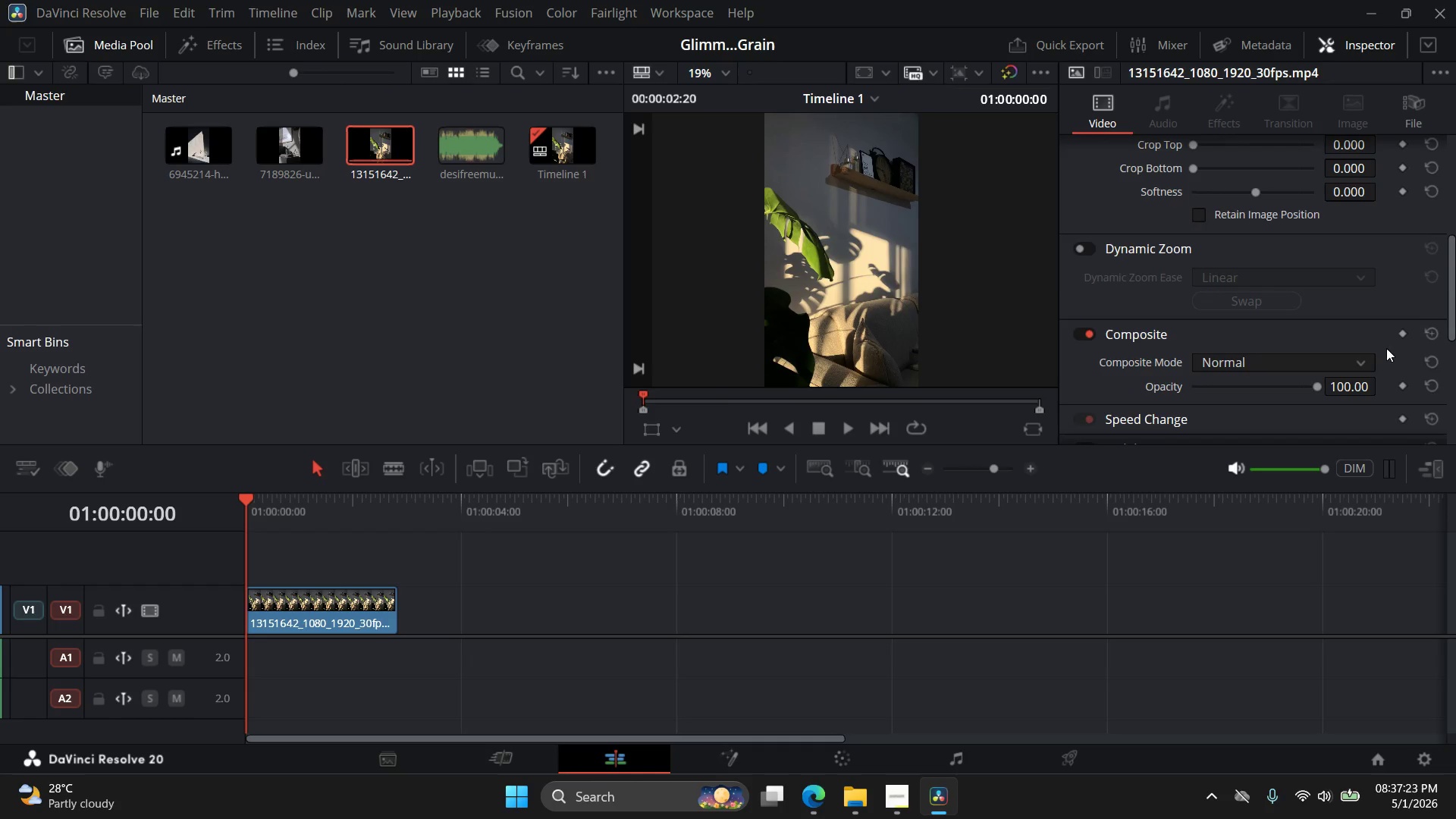 
scroll: coordinate [1379, 357], scroll_direction: down, amount: 1.0
 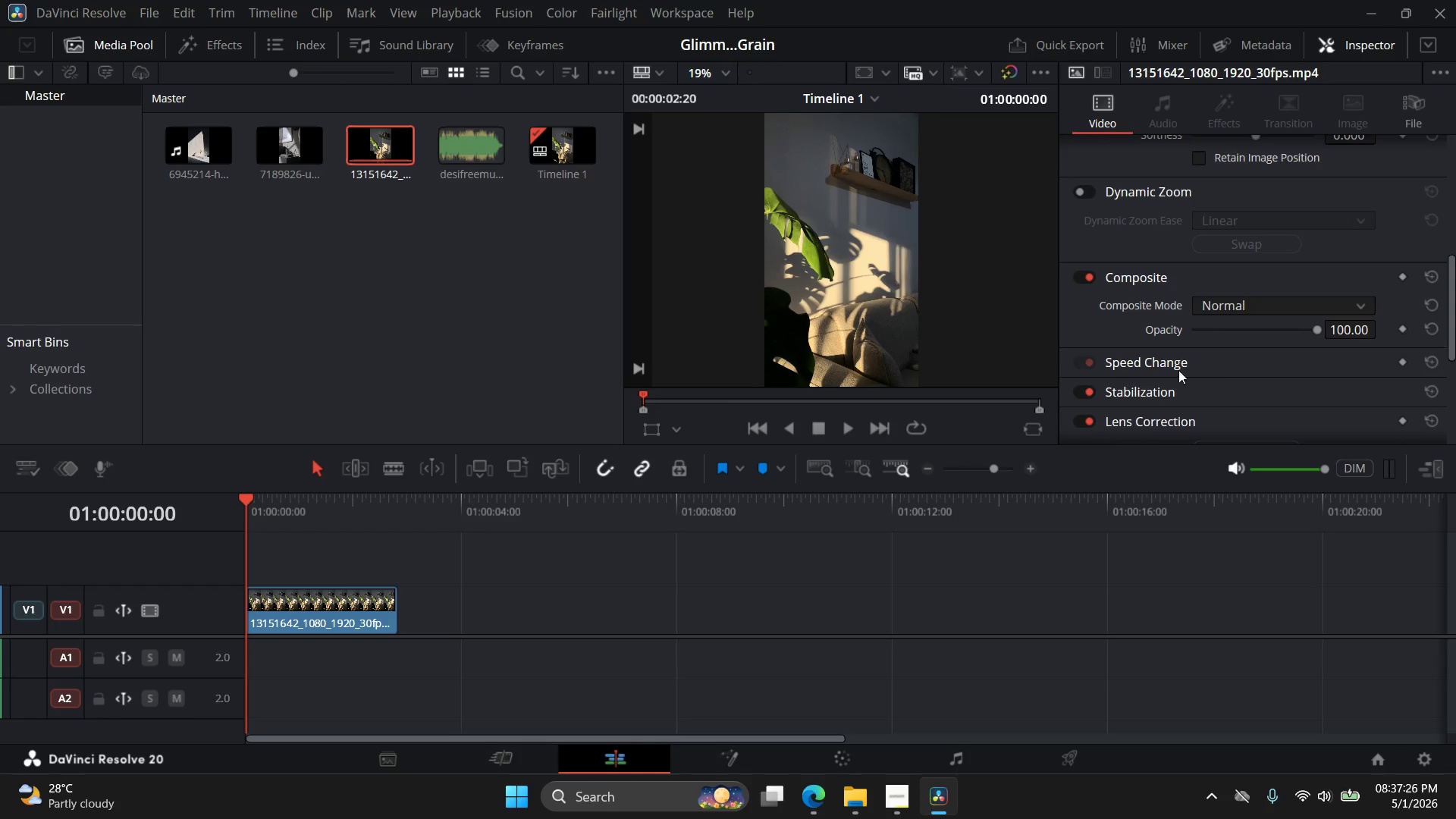 
left_click([1088, 359])
 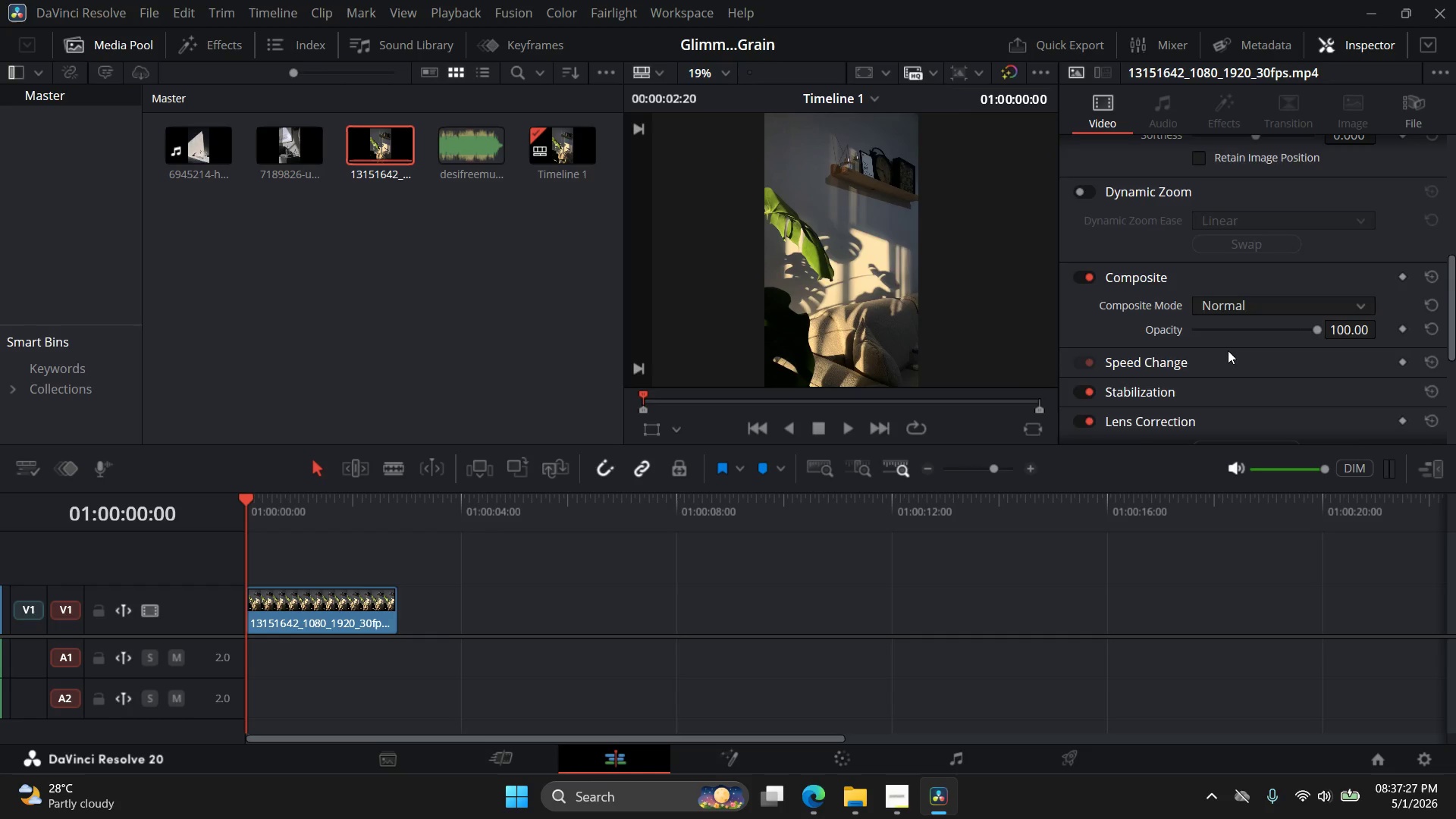 
scroll: coordinate [1226, 362], scroll_direction: down, amount: 9.0
 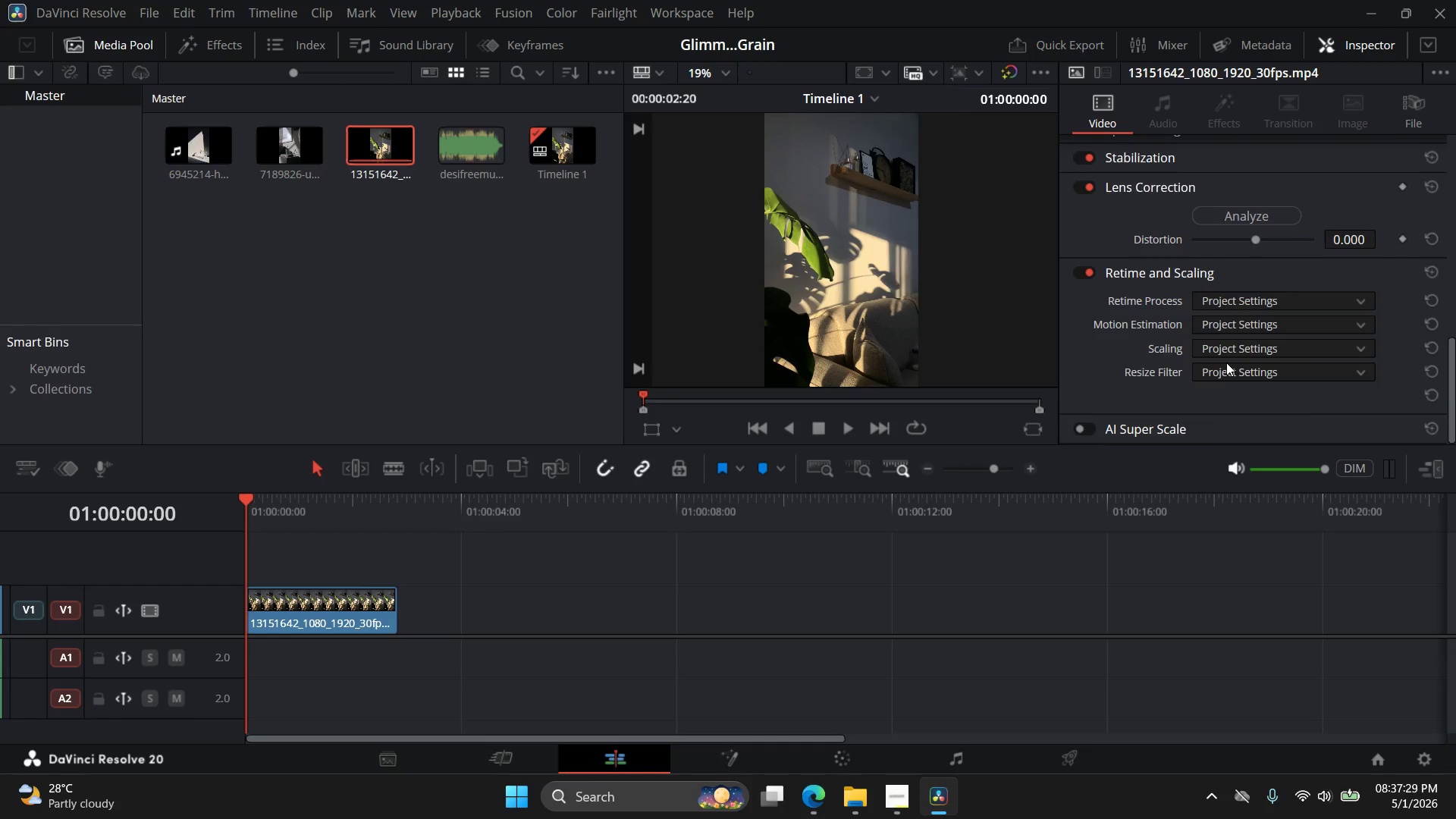 
scroll: coordinate [1226, 362], scroll_direction: up, amount: 4.0
 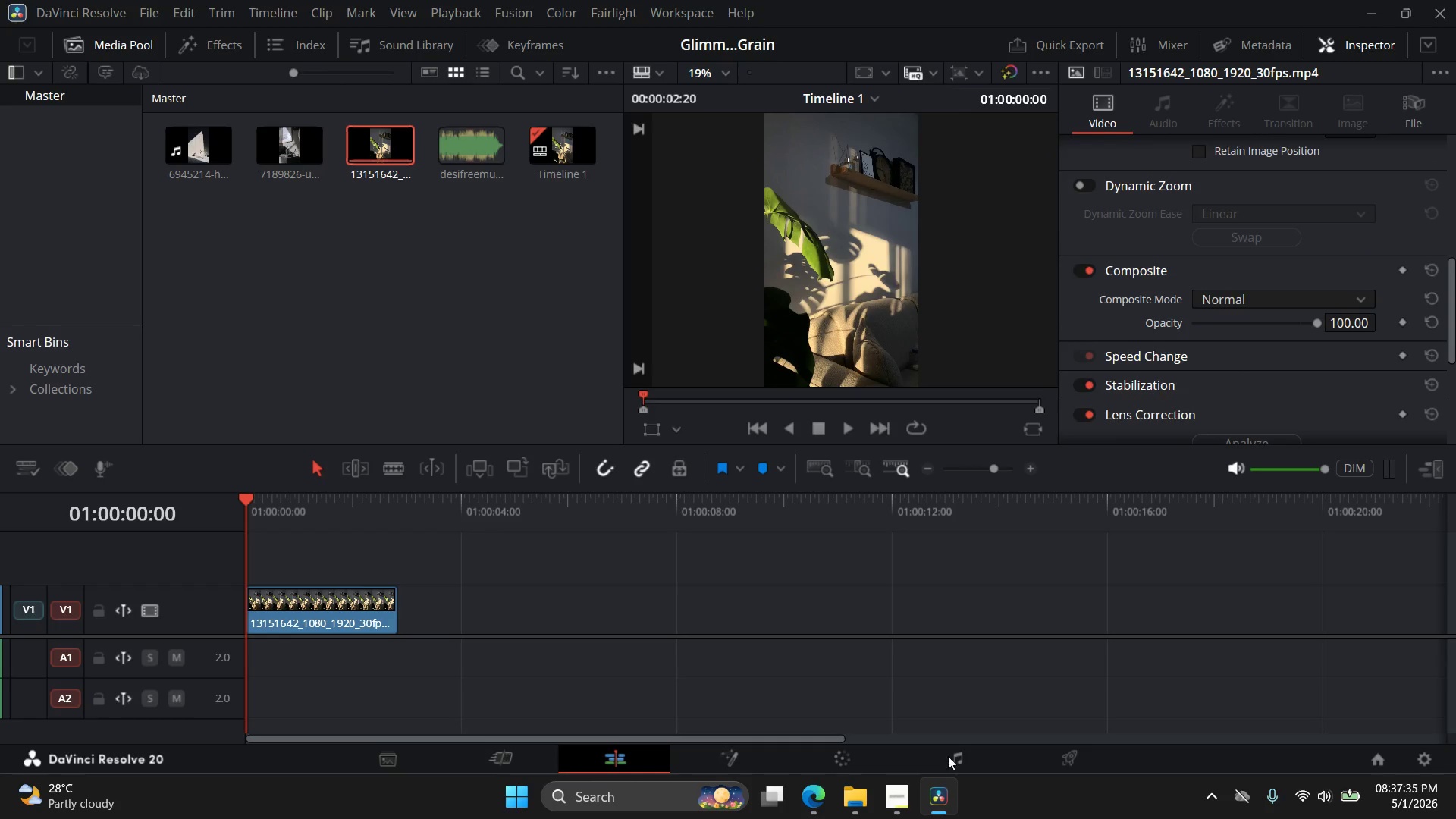 
wait(6.36)
 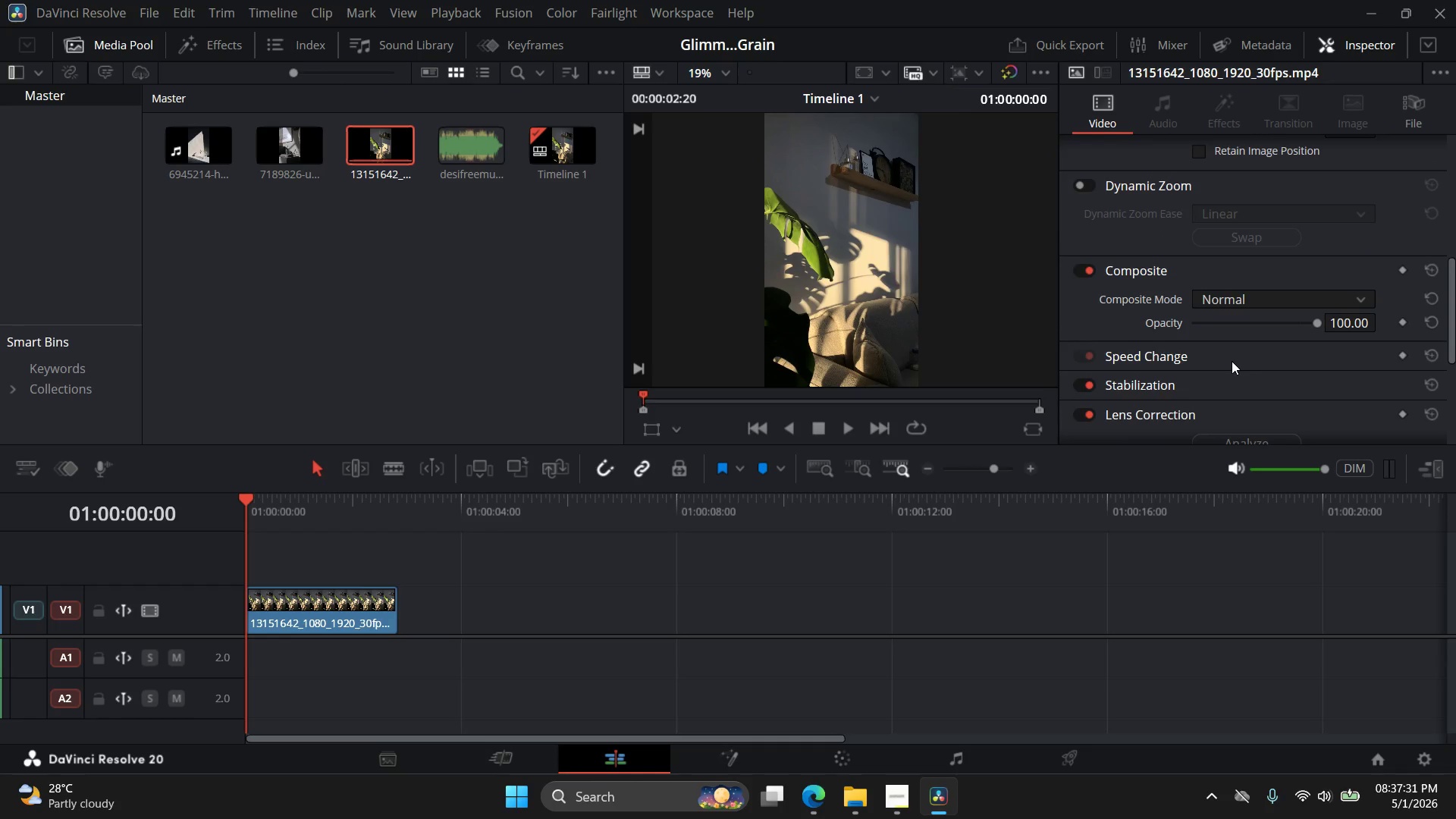 
left_click_drag(start_coordinate=[247, 497], to_coordinate=[209, 503])
 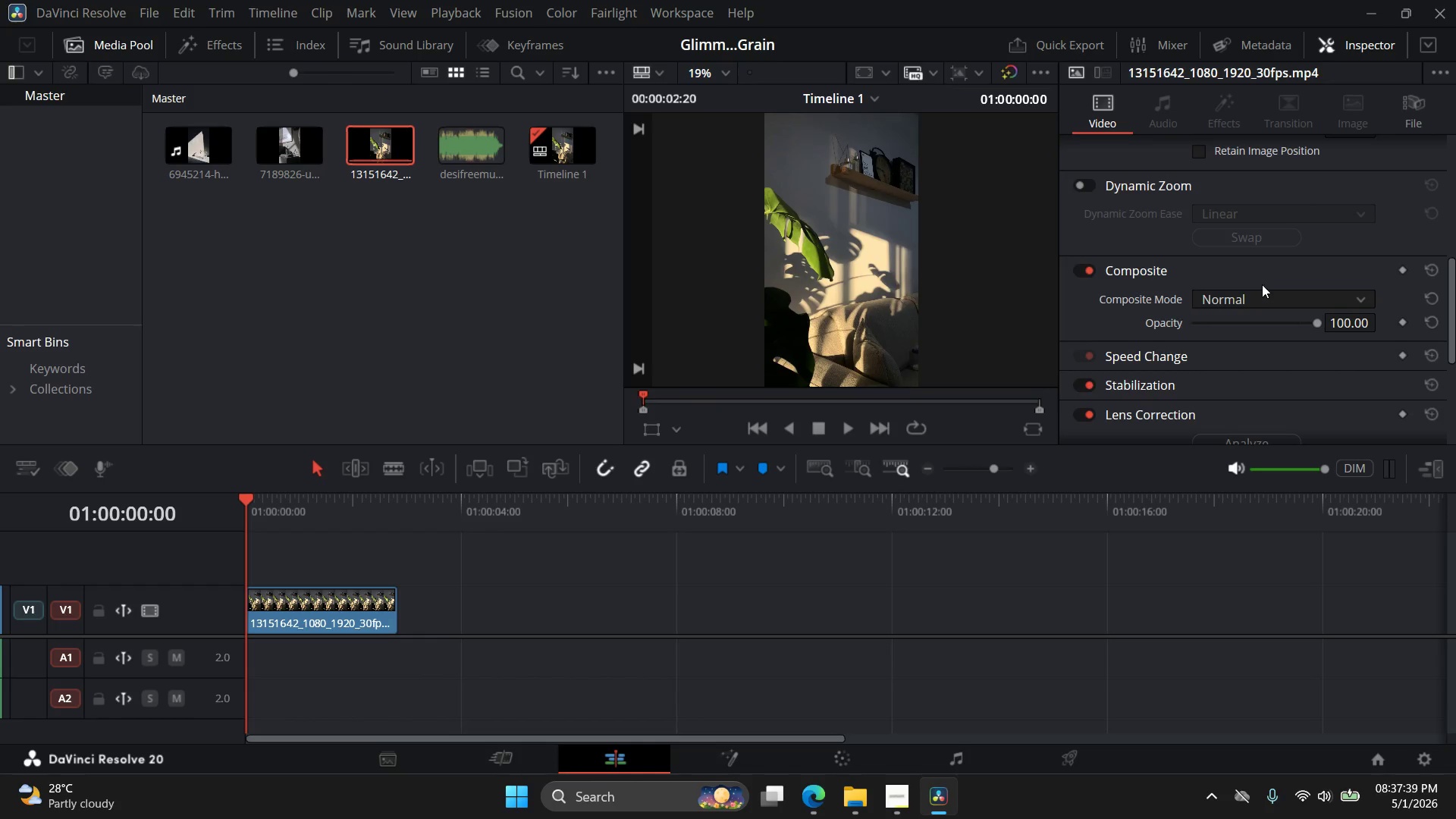 
scroll: coordinate [1264, 286], scroll_direction: up, amount: 9.0
 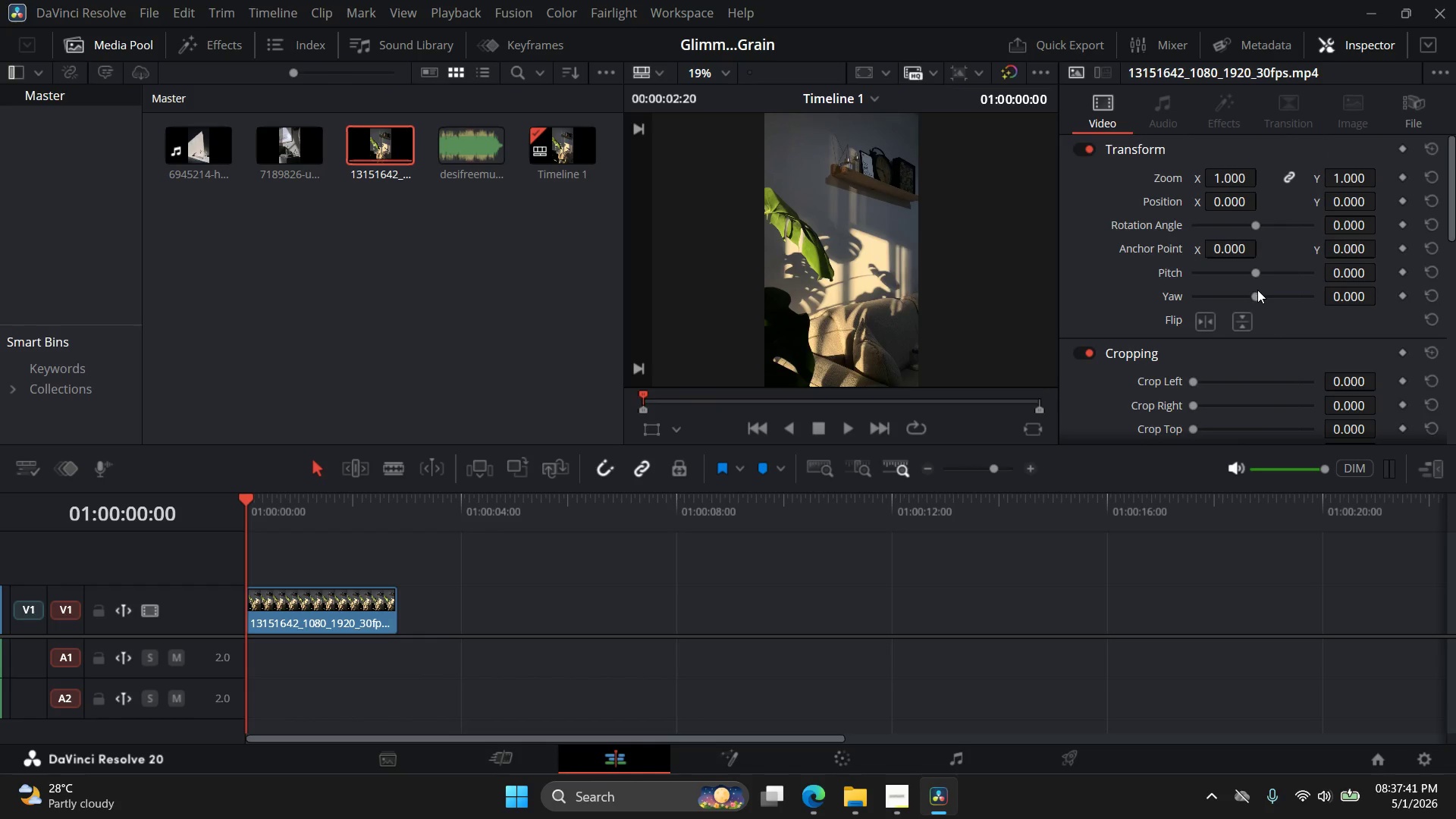 
scroll: coordinate [1257, 290], scroll_direction: down, amount: 5.0
 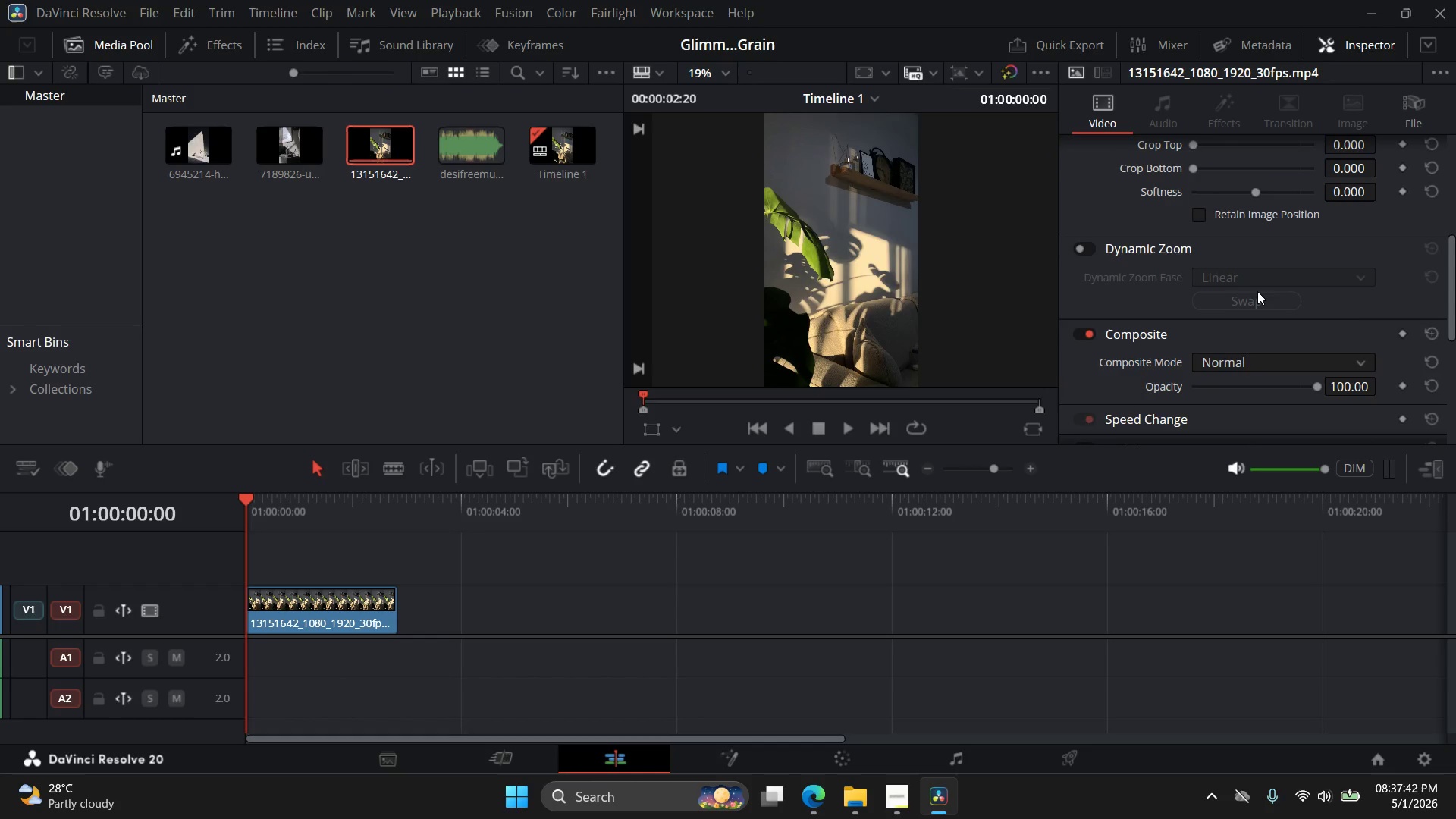 
scroll: coordinate [1258, 293], scroll_direction: up, amount: 9.0
 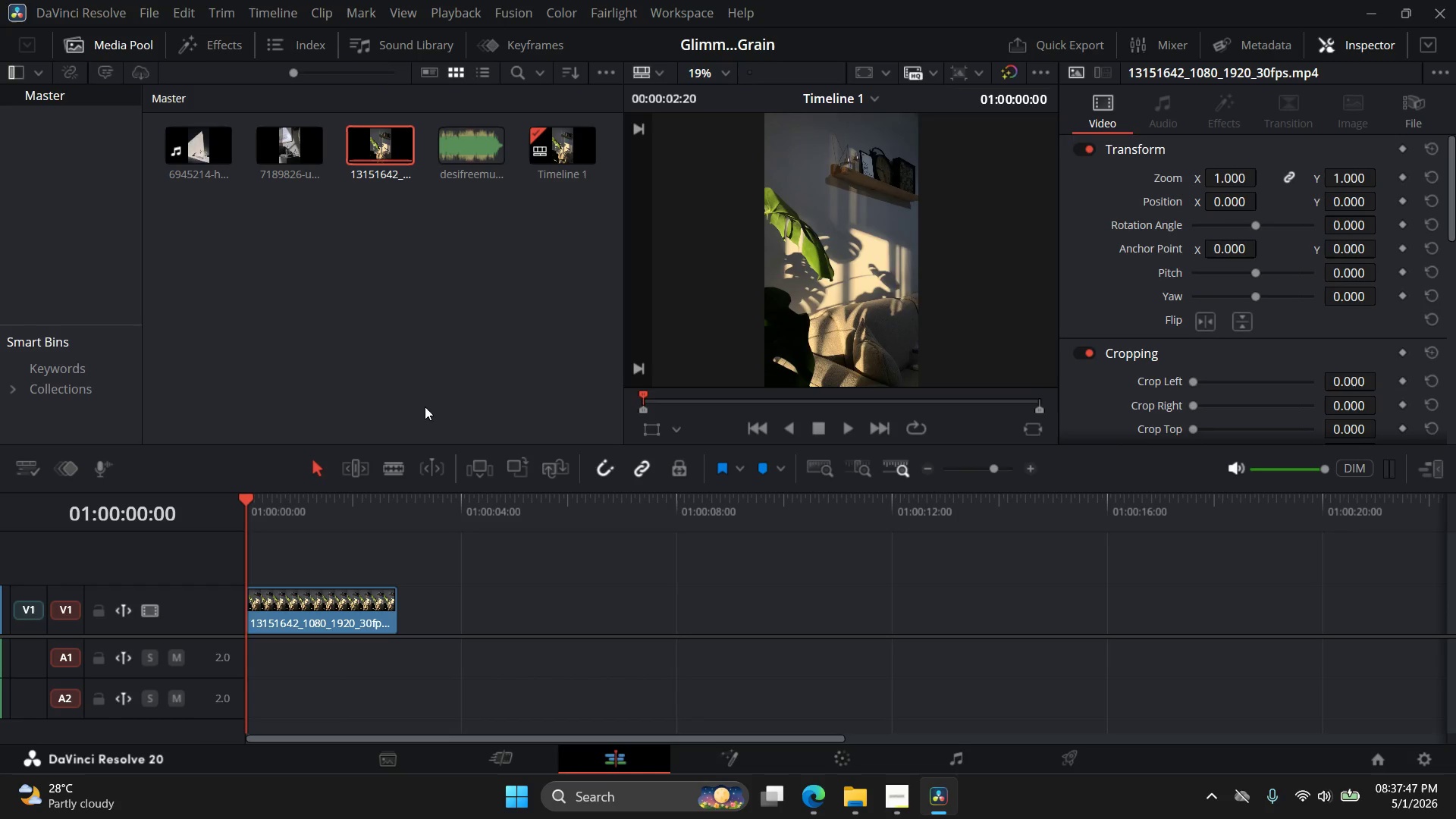 
right_click([294, 621])
 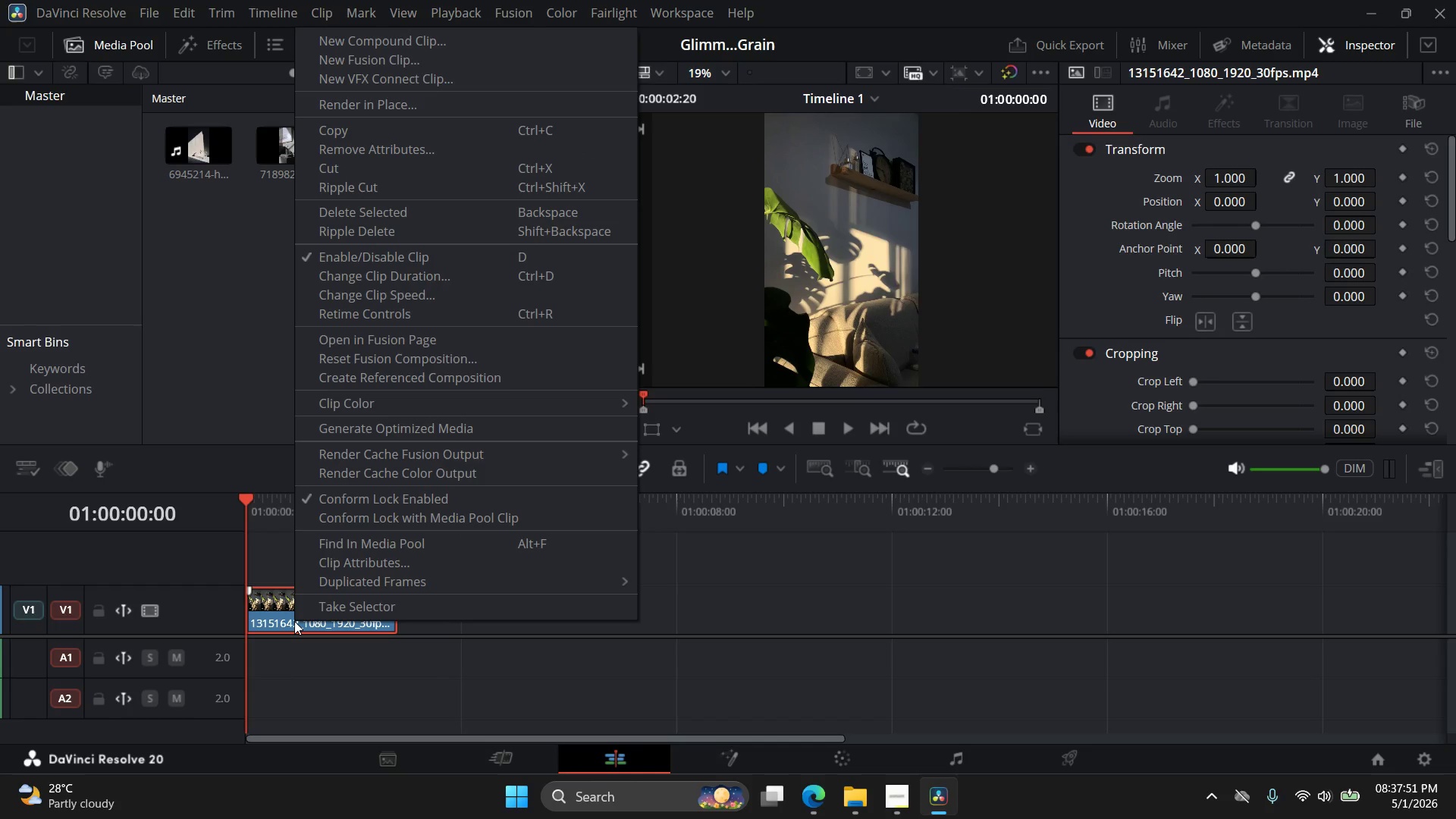 
left_click([297, 626])
 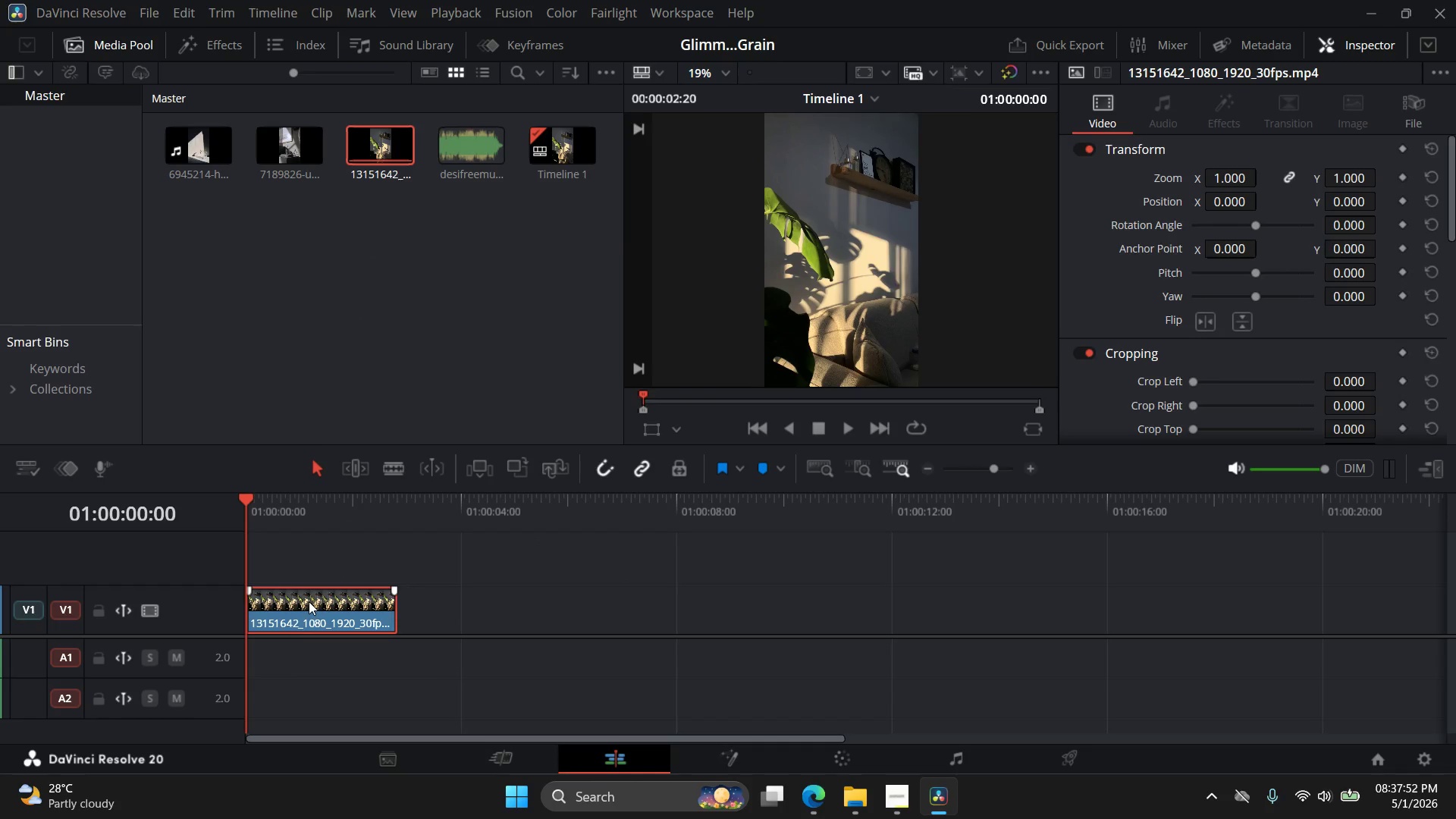 
left_click([309, 601])
 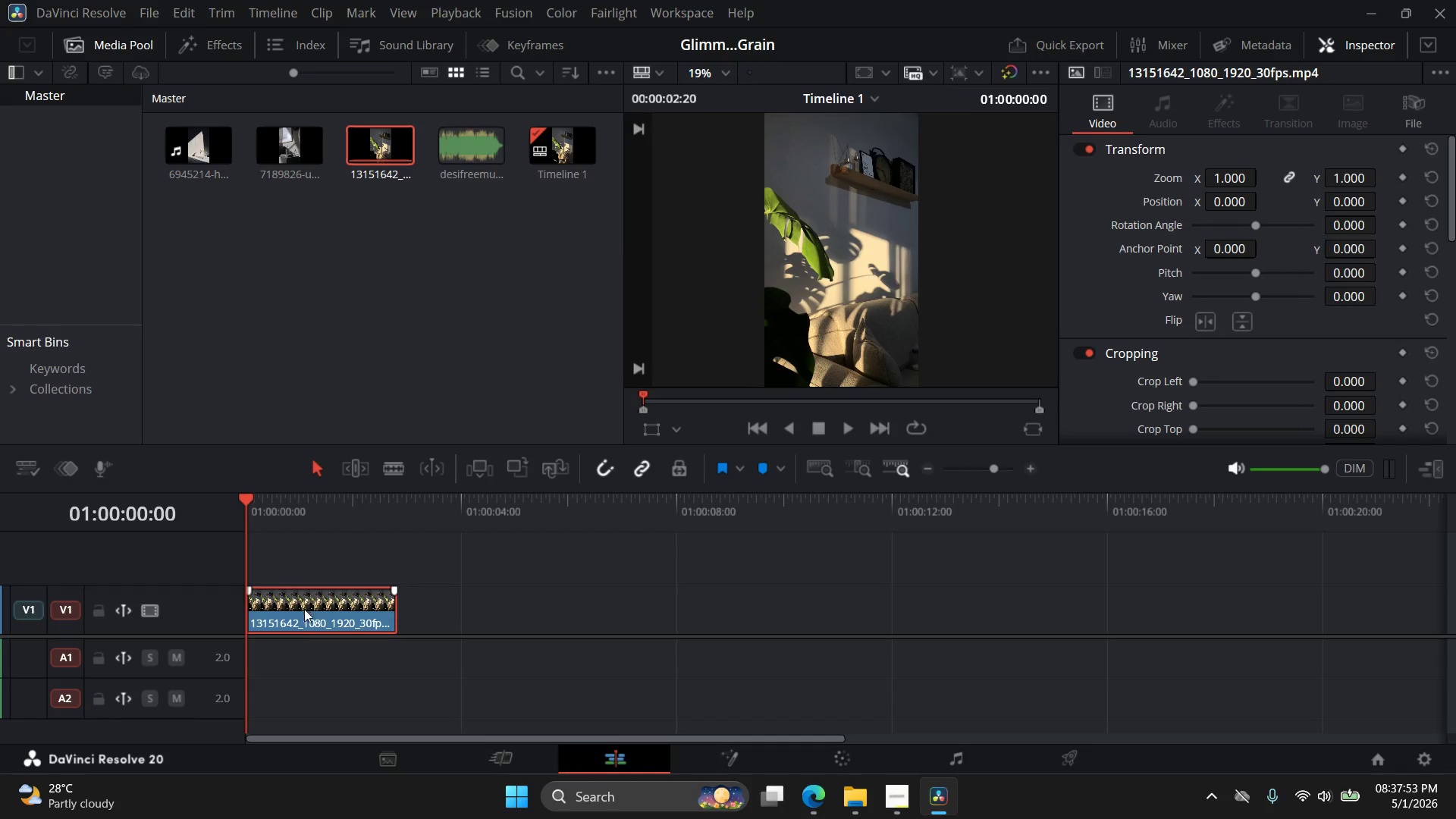 
hold_key(key=ControlLeft, duration=0.38)
hold_key(key=AltLeft, duration=0.72)
scroll: coordinate [320, 619], scroll_direction: up, amount: 11.0
 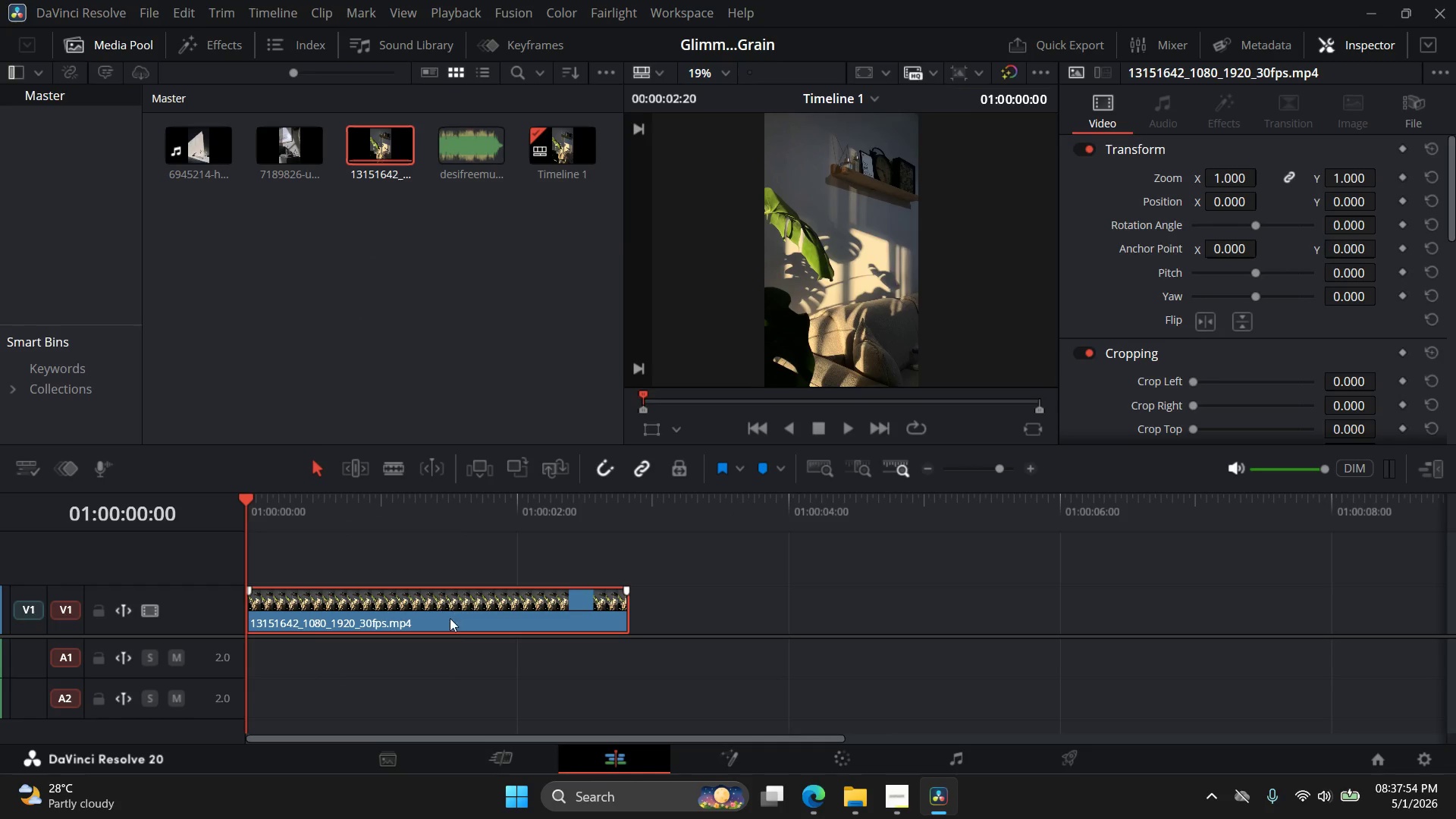 
left_click_drag(start_coordinate=[451, 613], to_coordinate=[451, 609])
 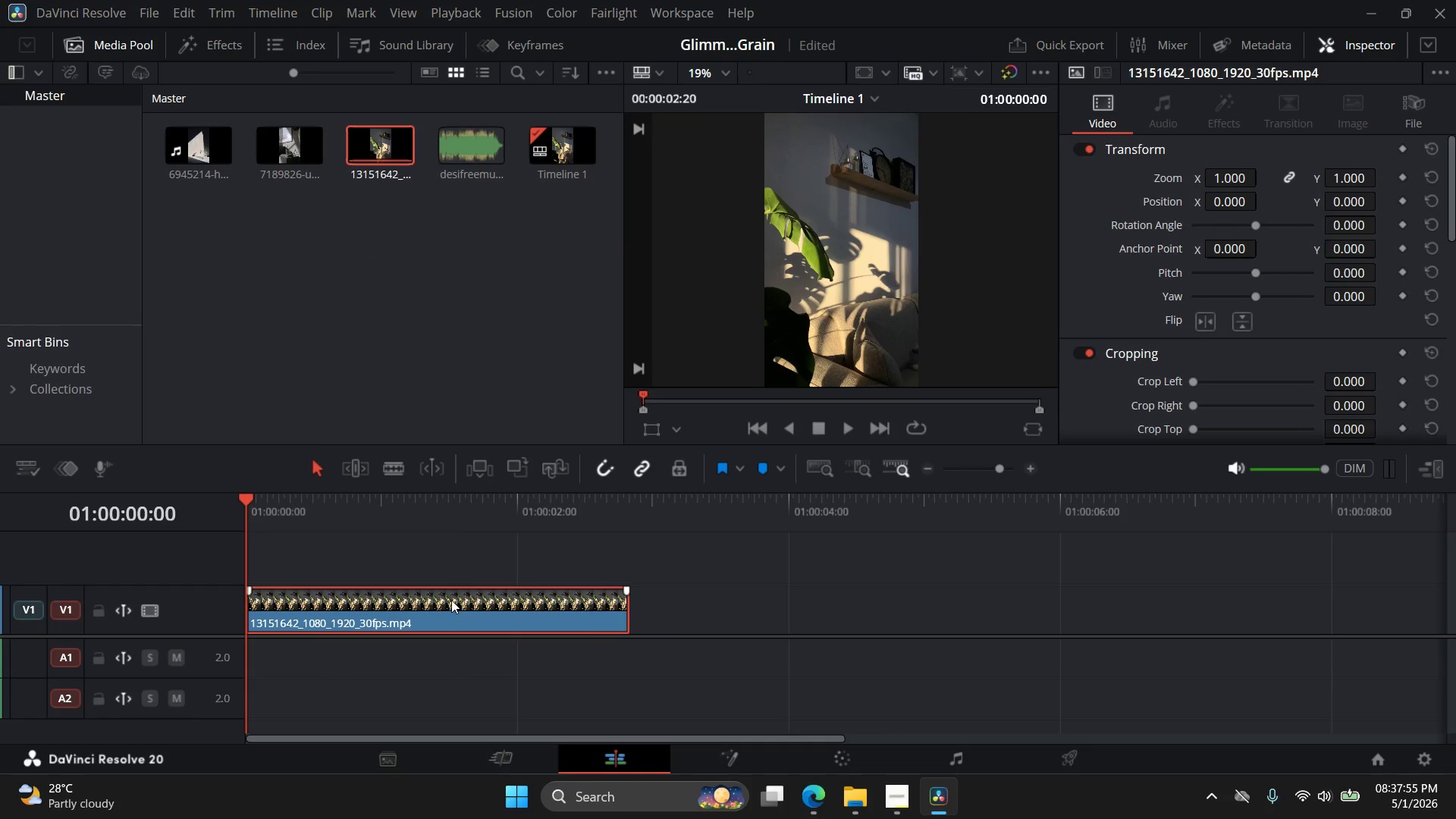 
right_click([451, 600])
 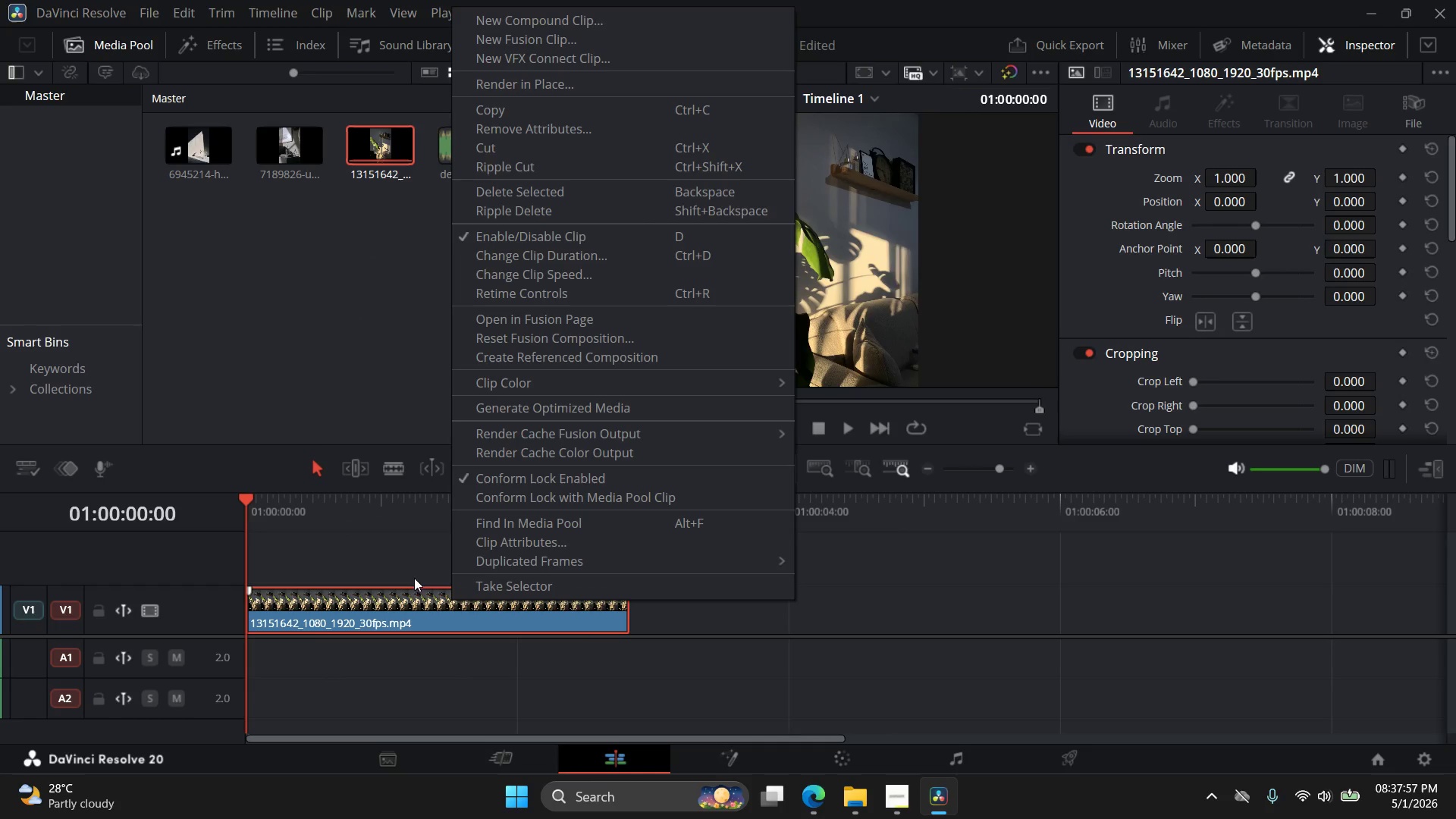 
mouse_move([567, 446])
 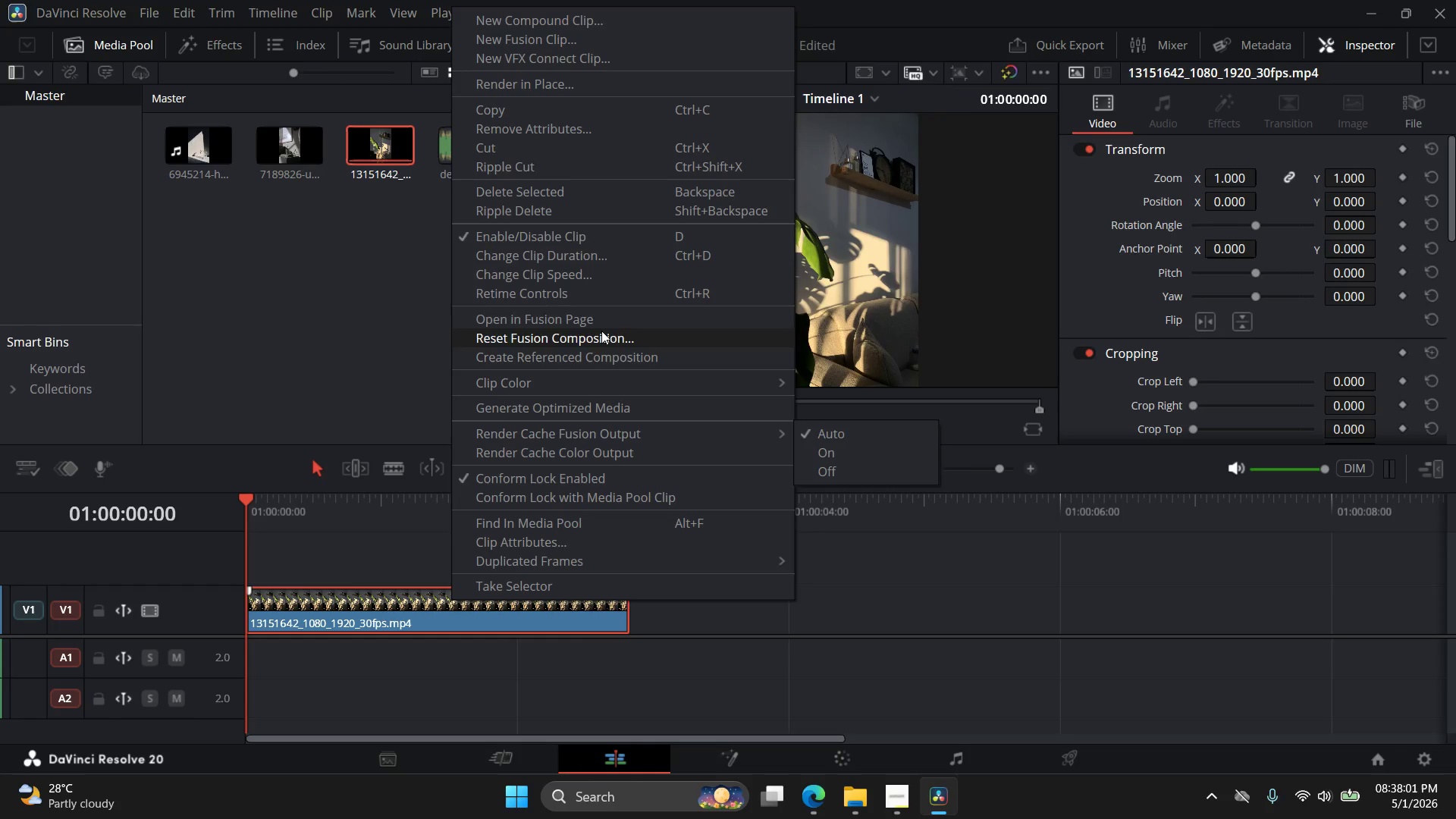 
left_click([601, 271])
 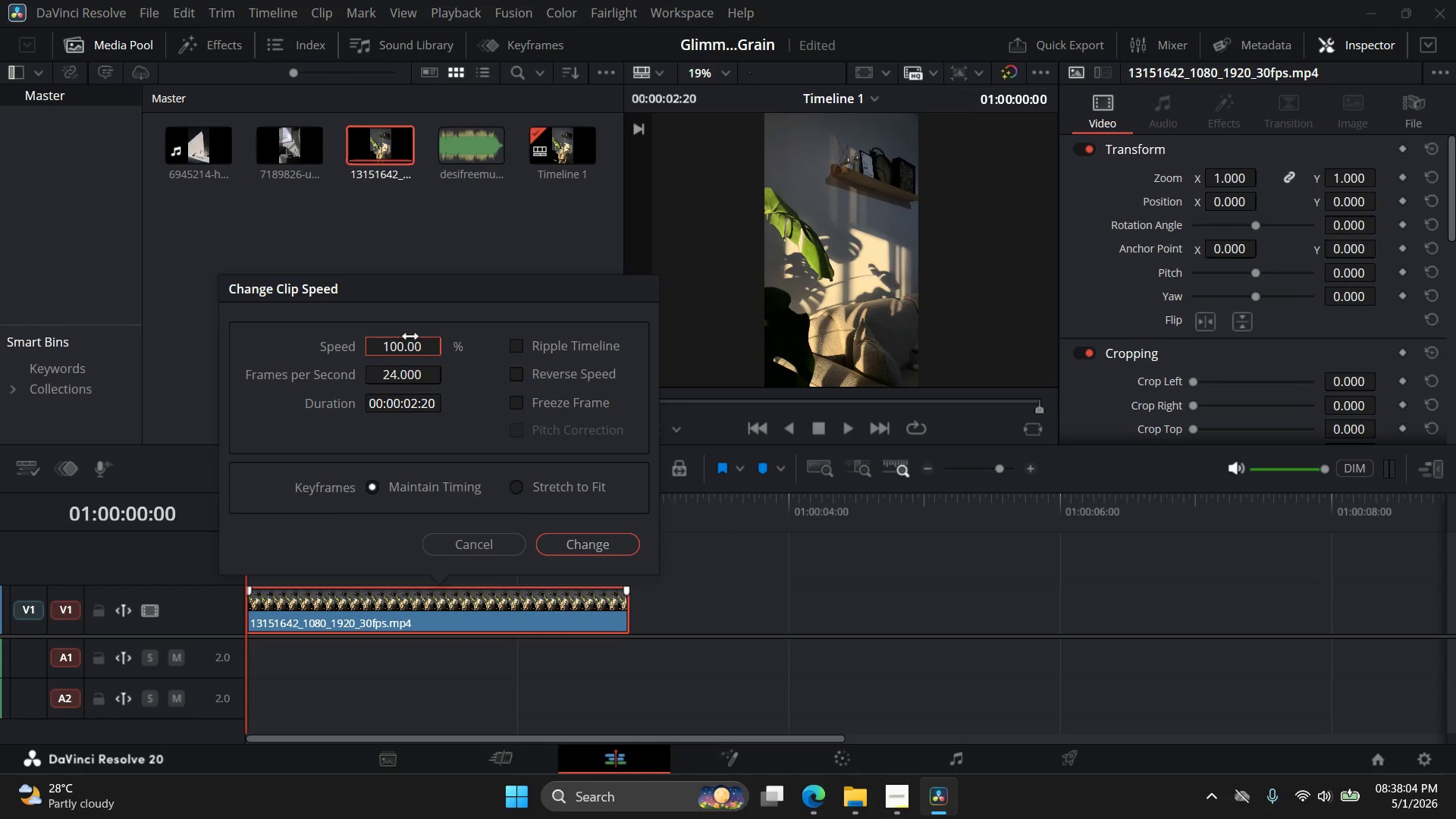 
type(50)
 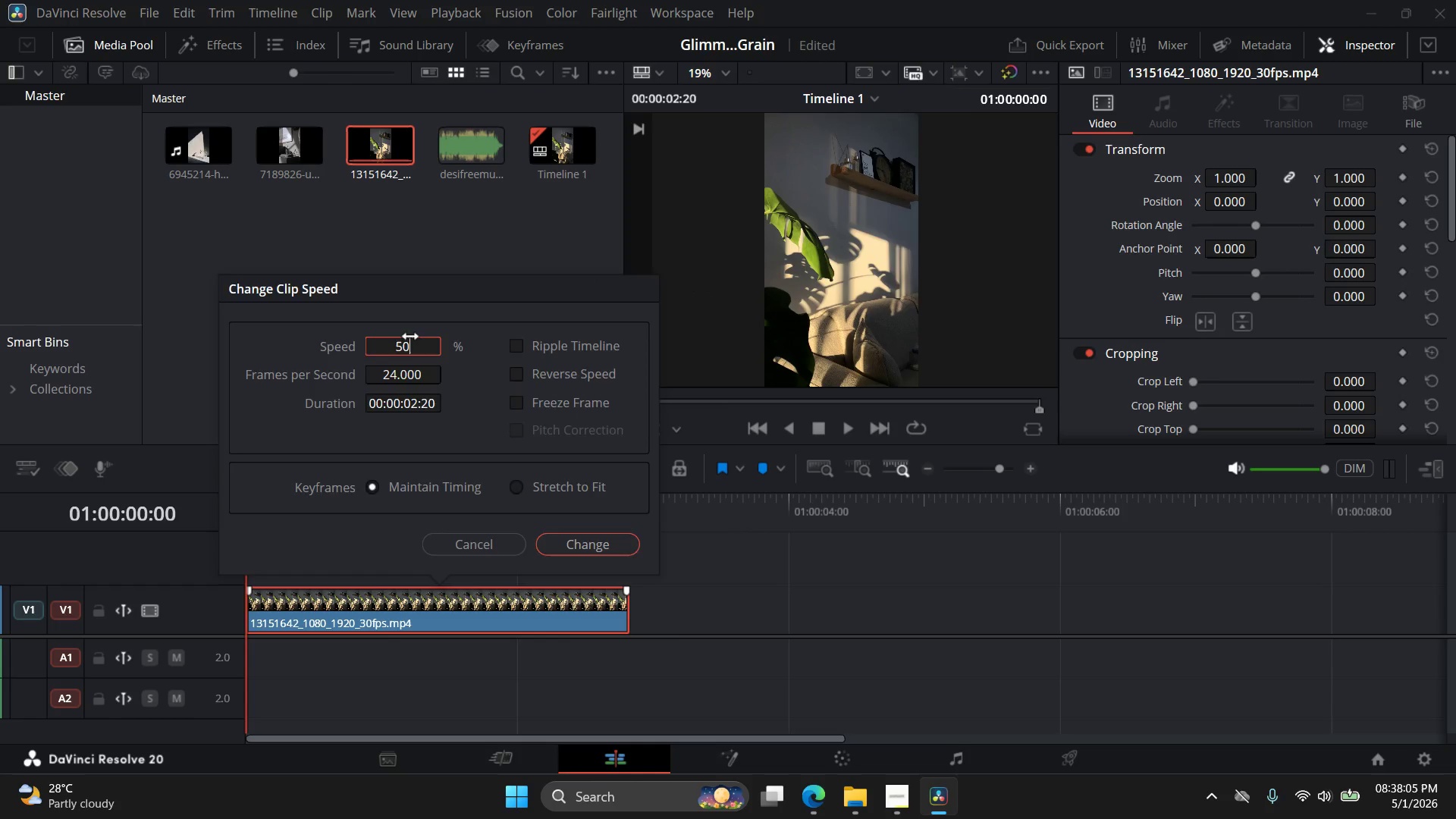 
key(Enter)
 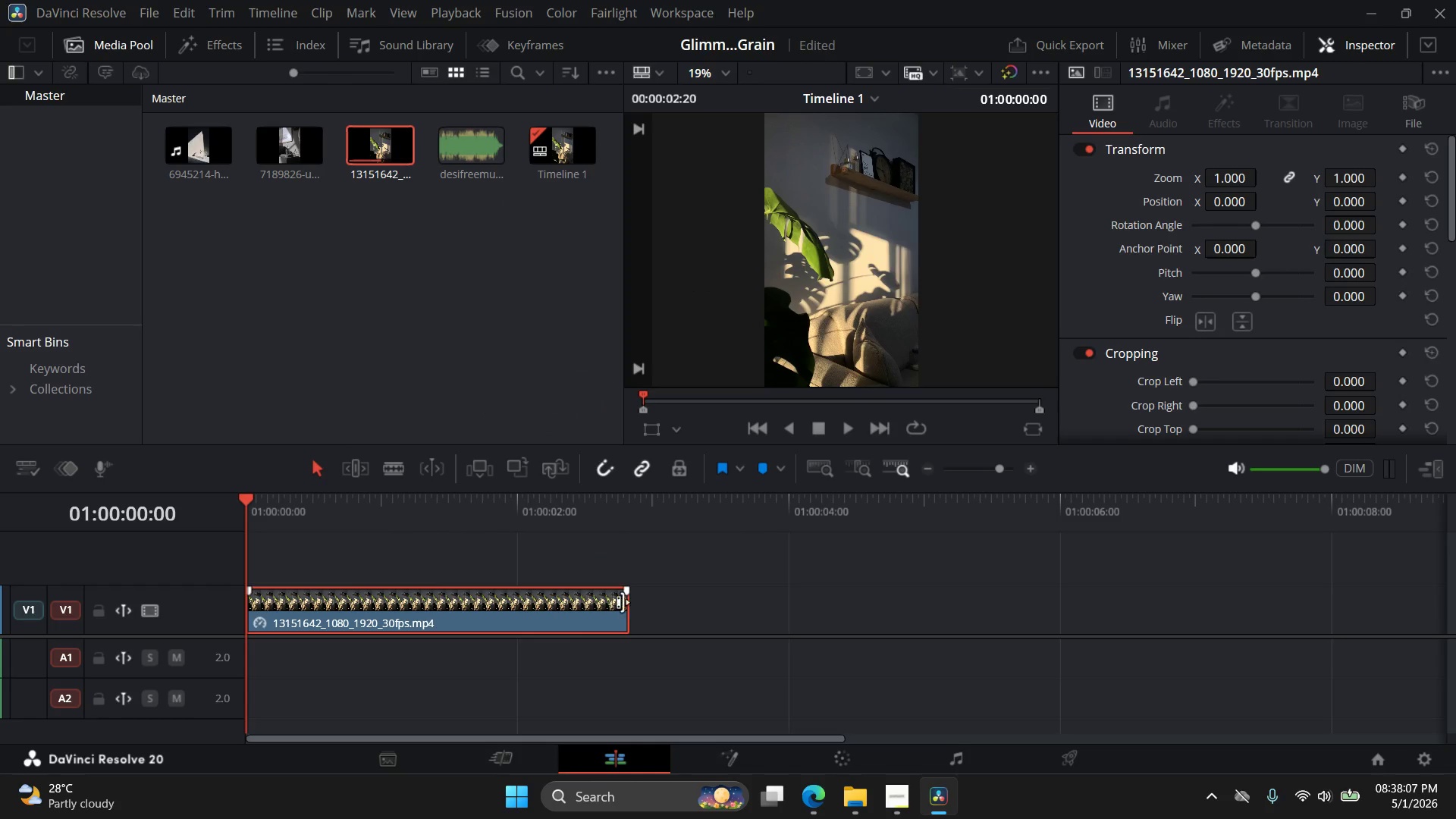 
left_click_drag(start_coordinate=[628, 604], to_coordinate=[1171, 616])
 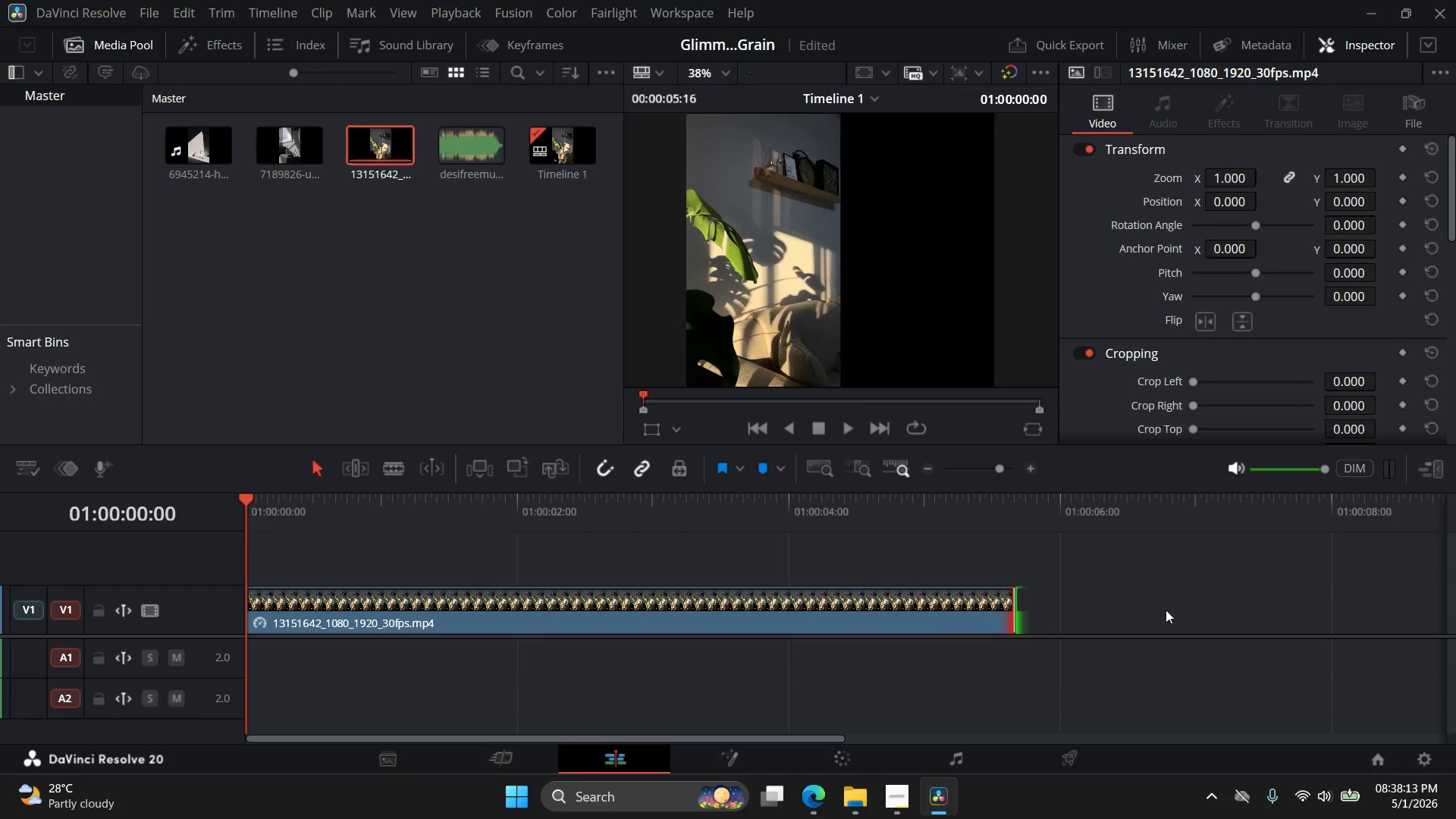 
key(Control+Z)
 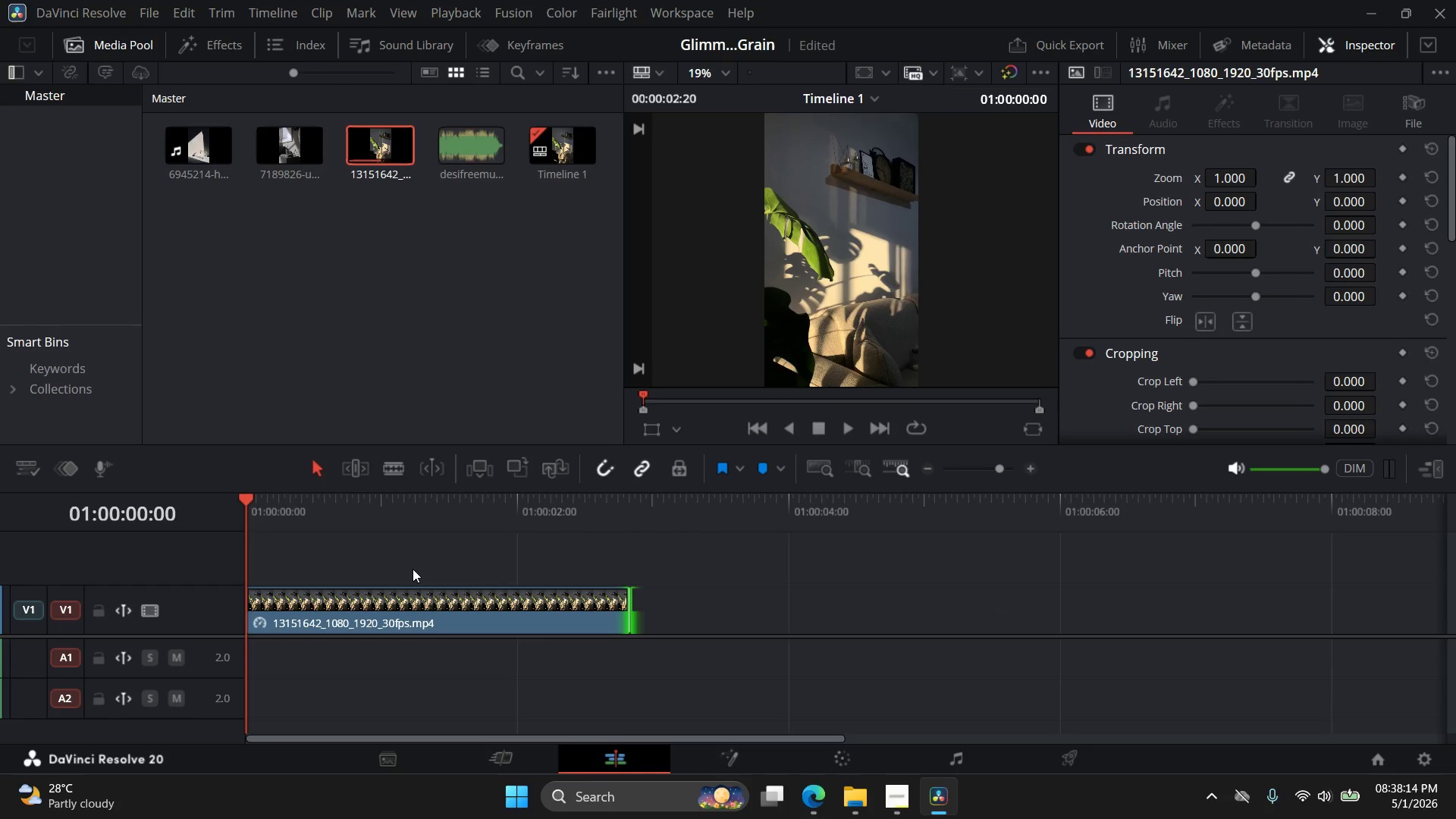 
hold_key(key=AltLeft, duration=0.52)
scroll: coordinate [419, 568], scroll_direction: up, amount: 4.0
 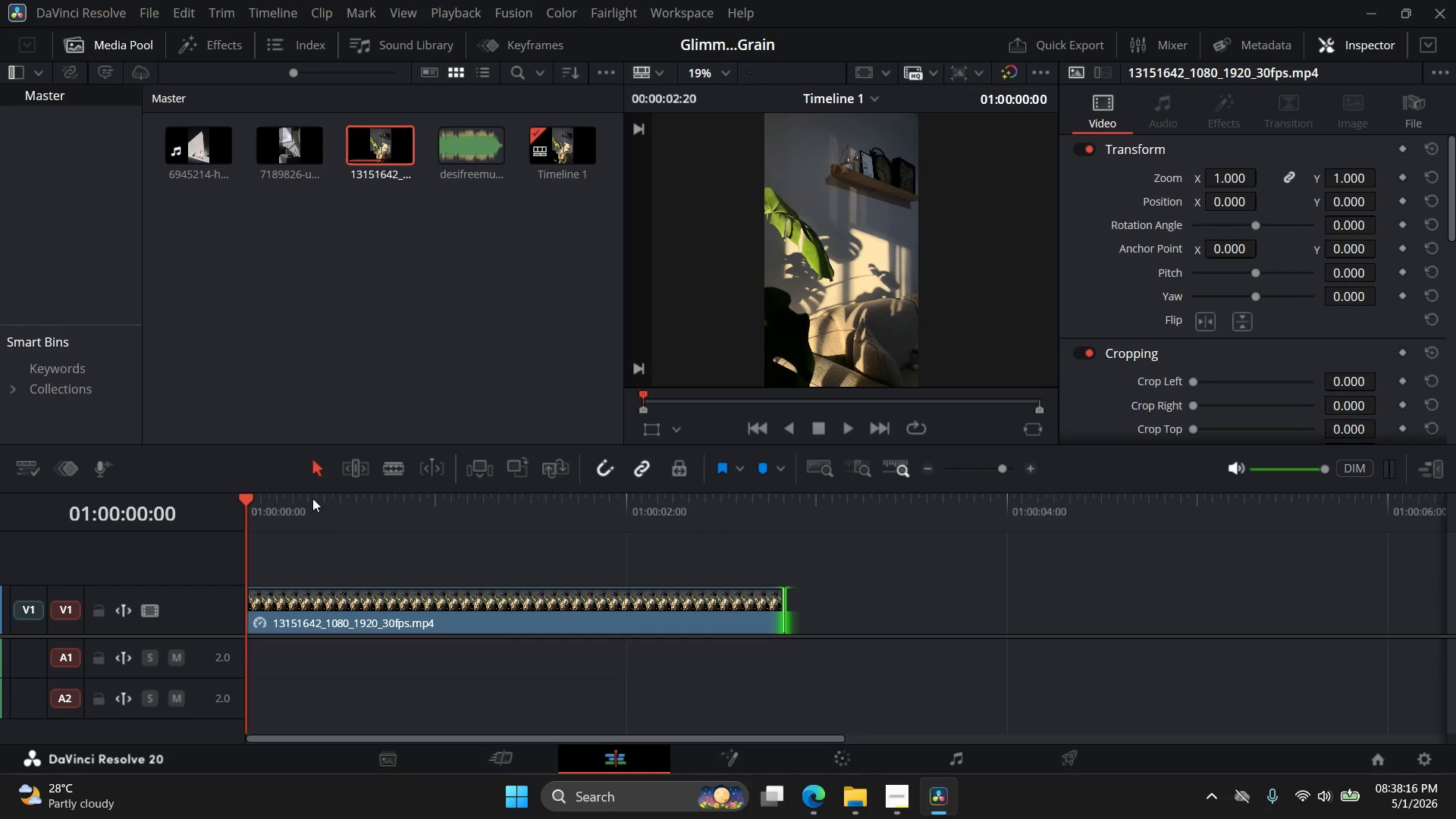 
key(Space)
 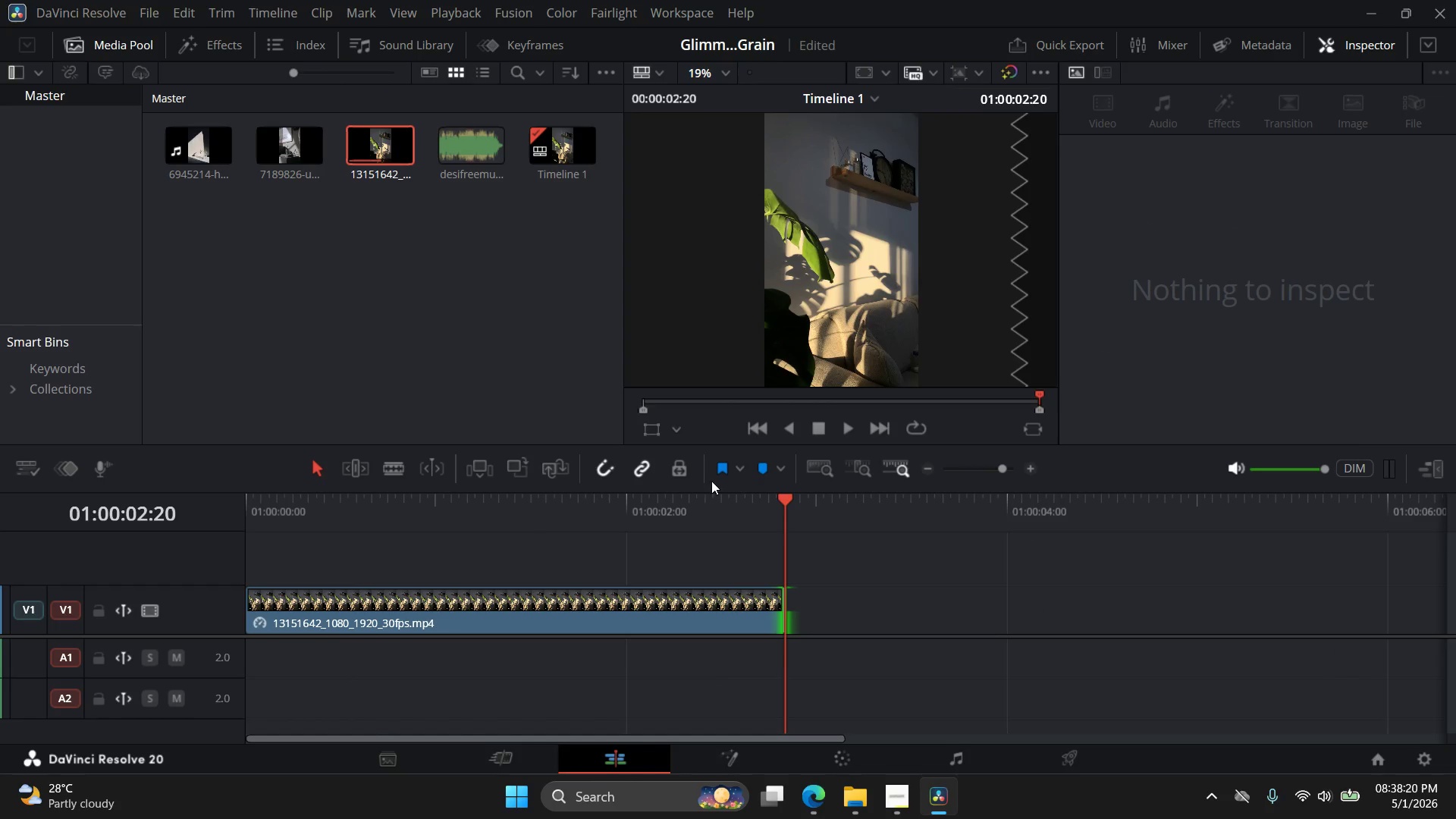 
wait(5.12)
 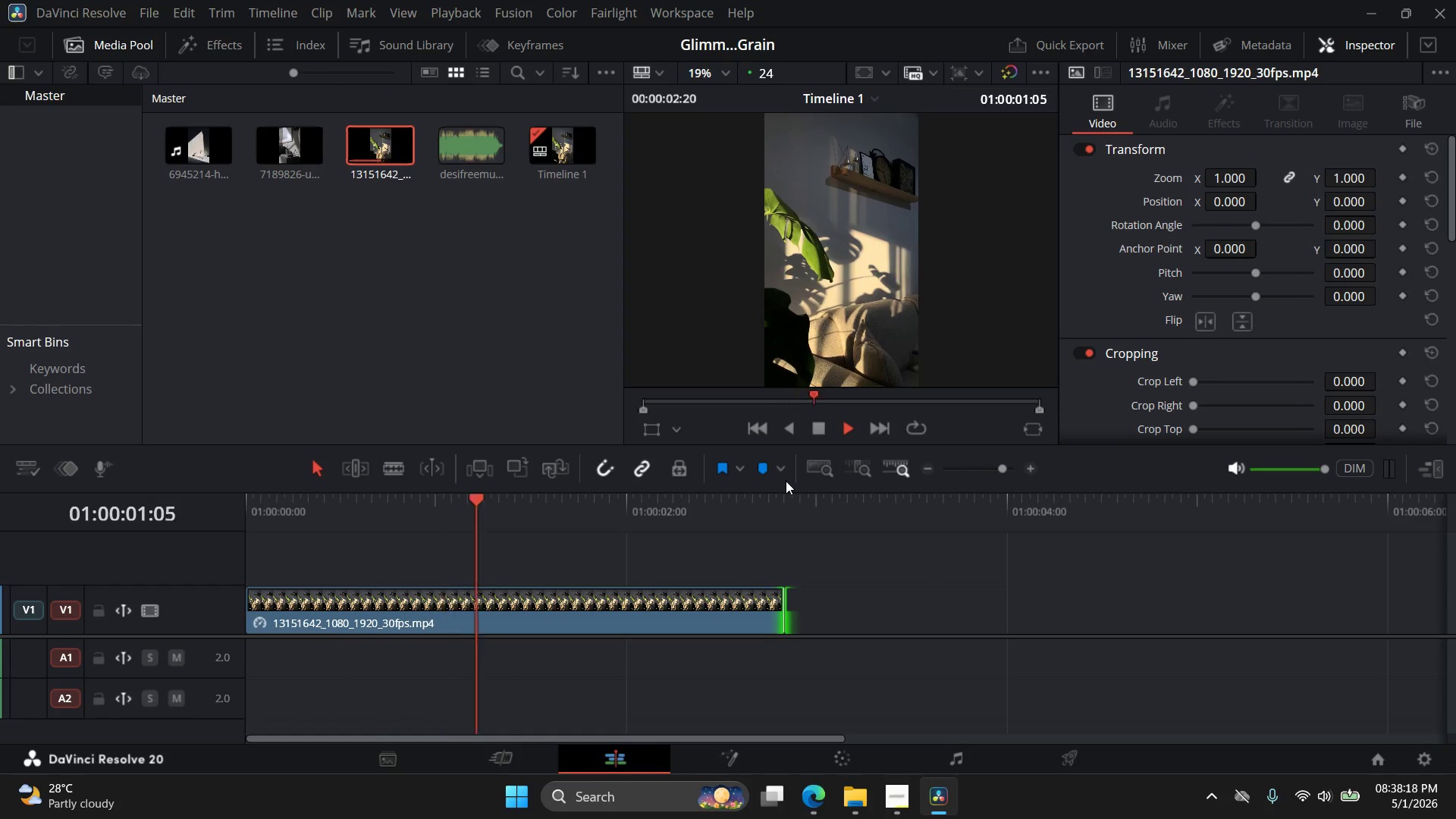 
left_click_drag(start_coordinate=[786, 500], to_coordinate=[67, 526])
 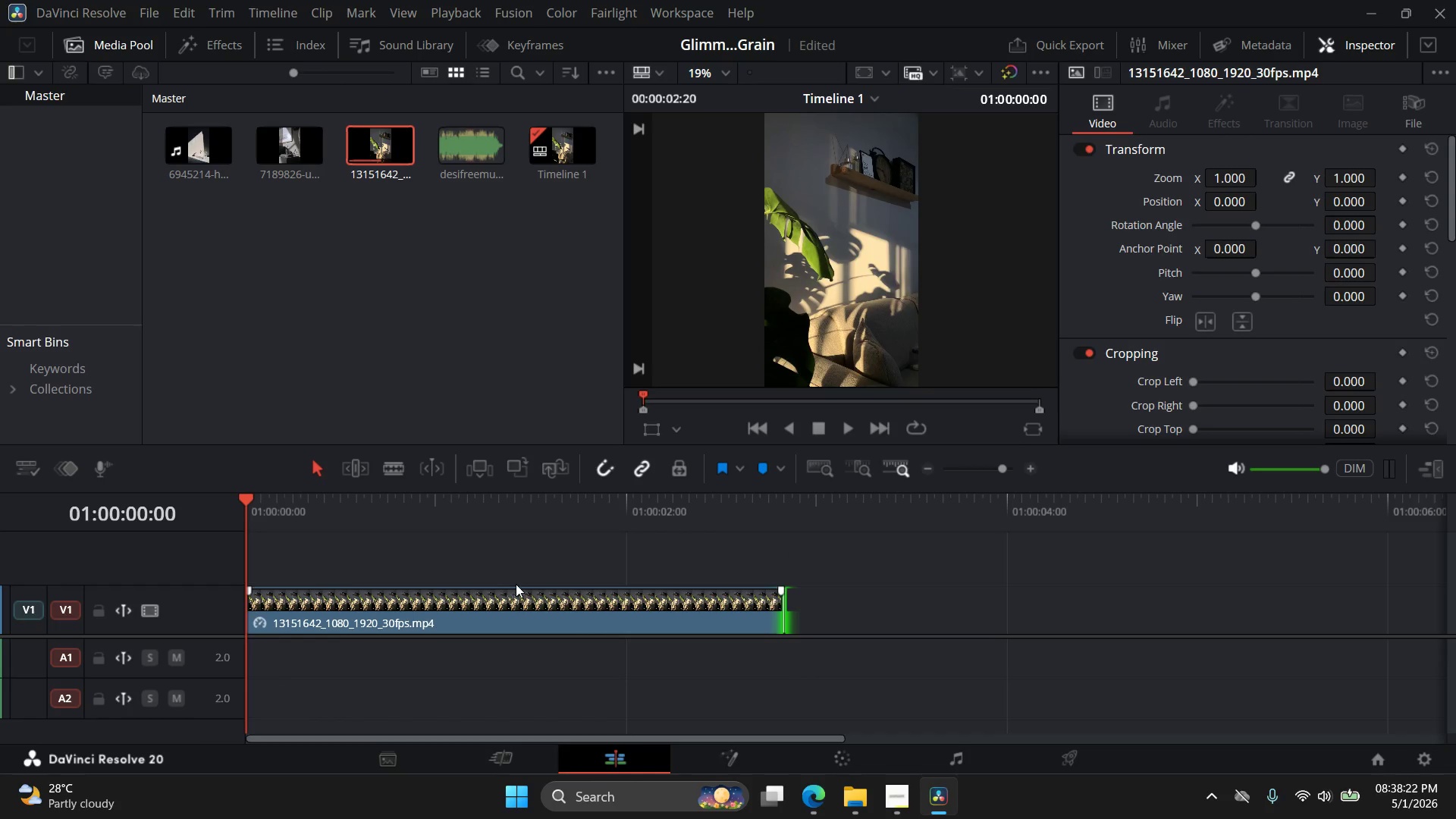 
hold_key(key=AltLeft, duration=1.3)
scroll: coordinate [521, 583], scroll_direction: down, amount: 9.0
 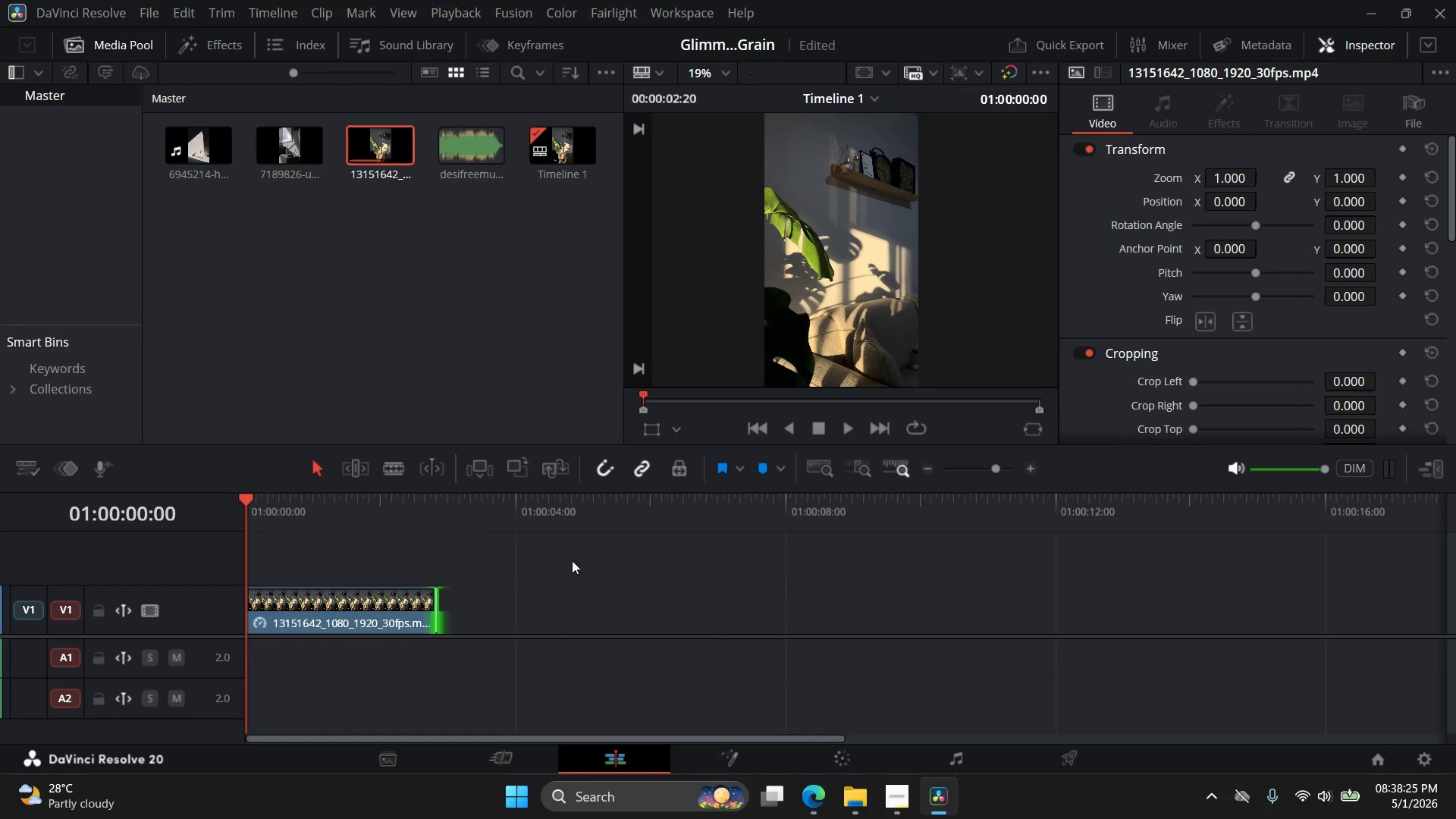 
right_click([371, 604])
 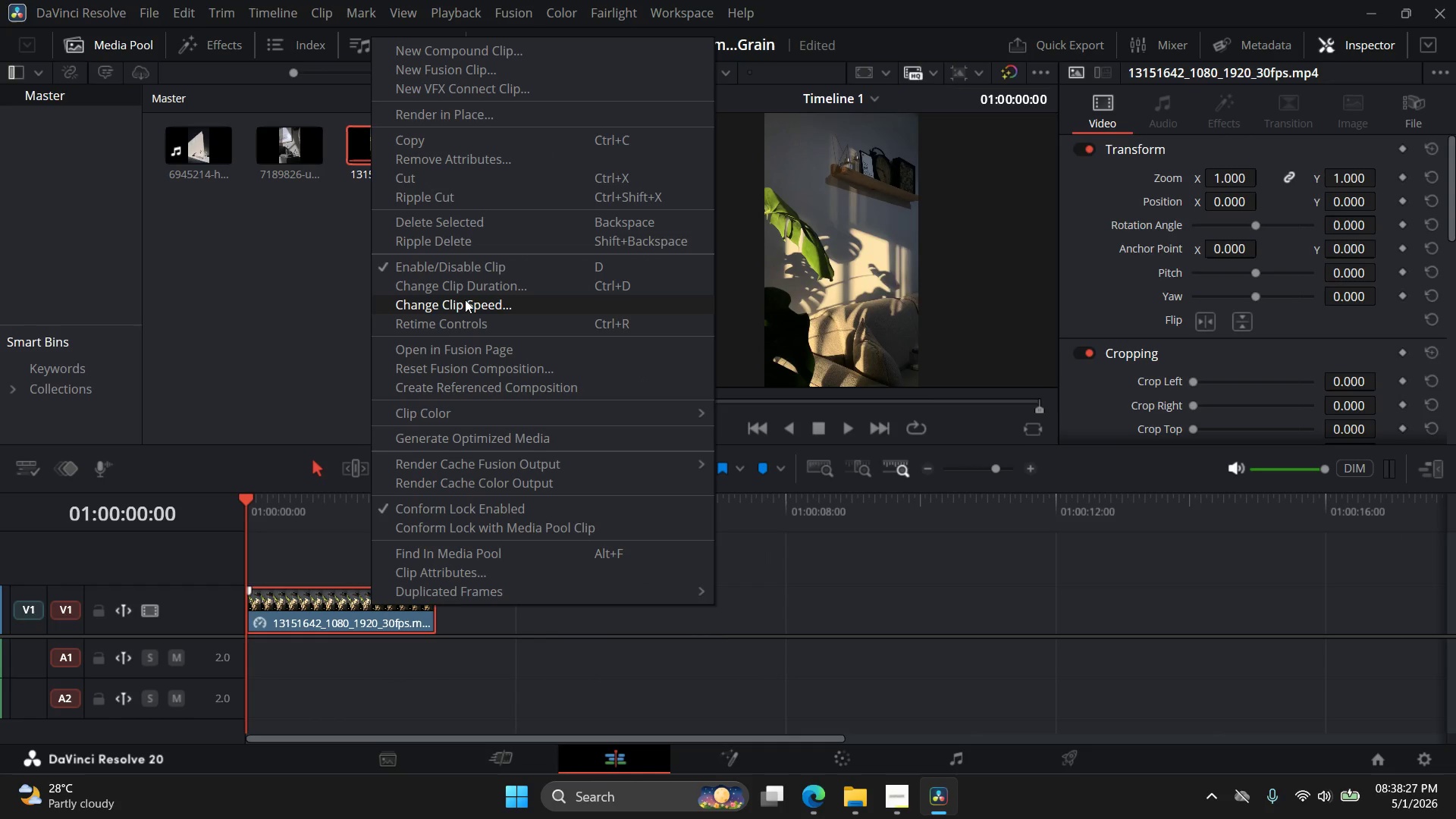 
left_click([466, 298])
 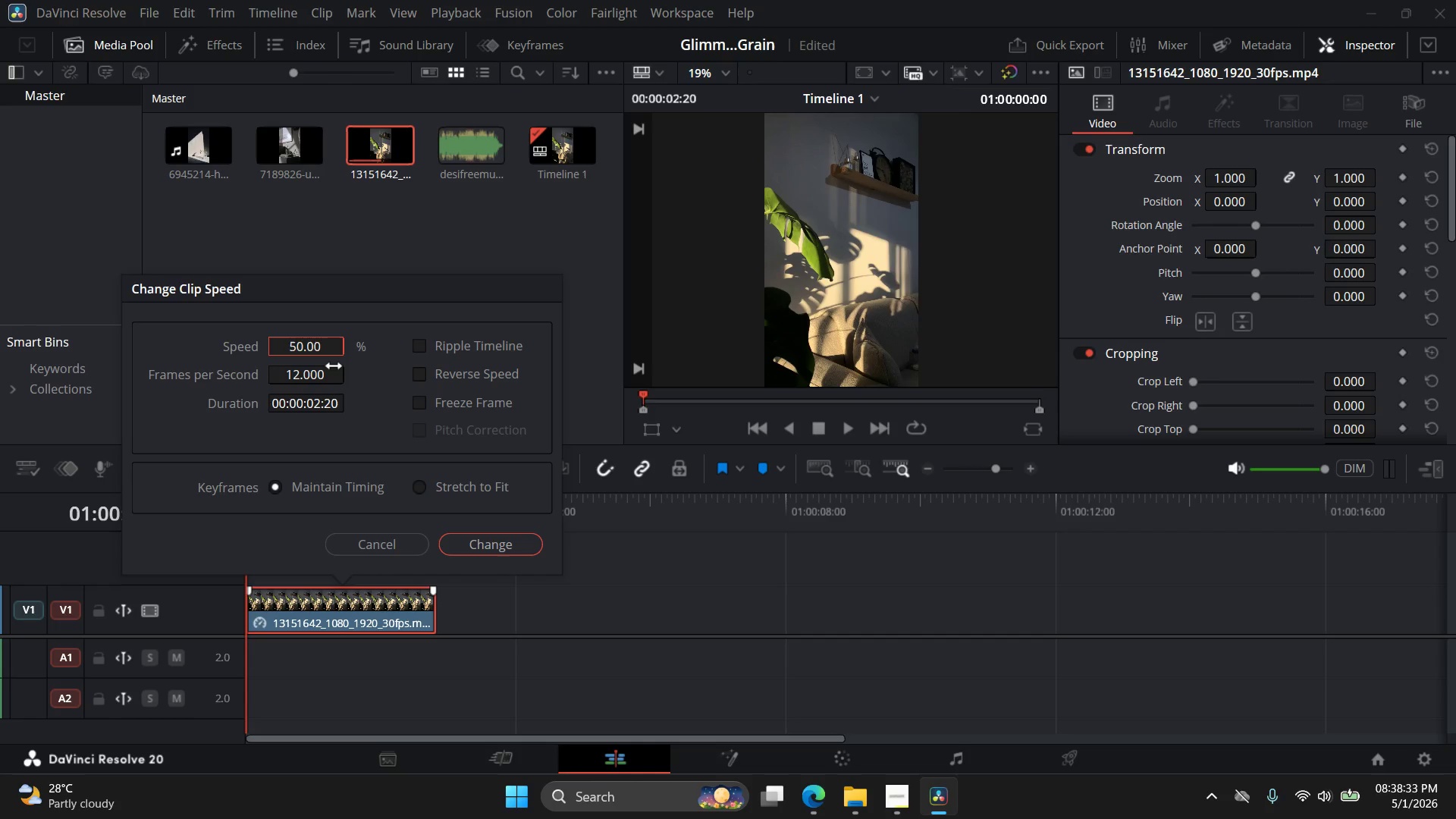 
wait(6.22)
 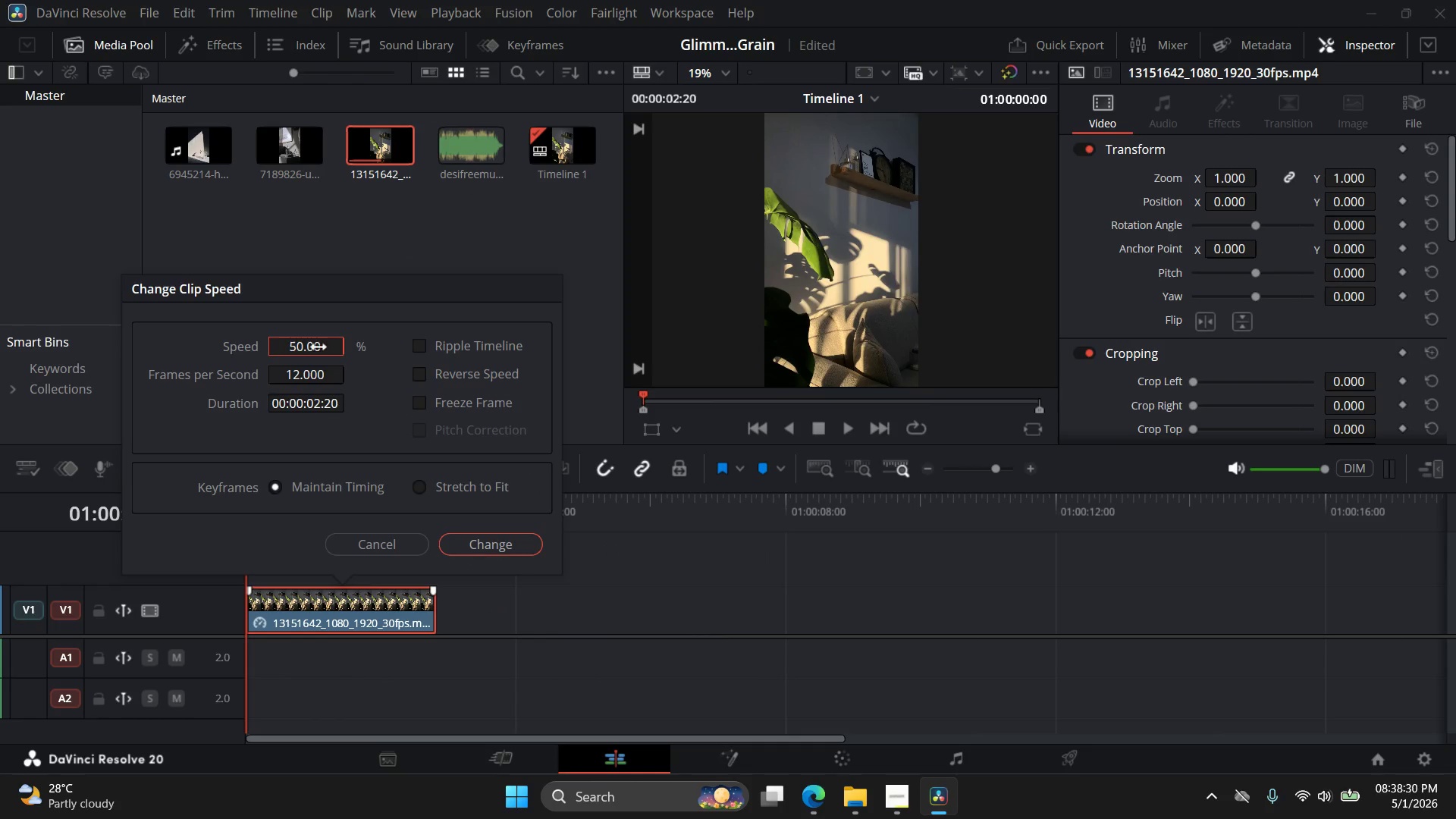 
type(20)
 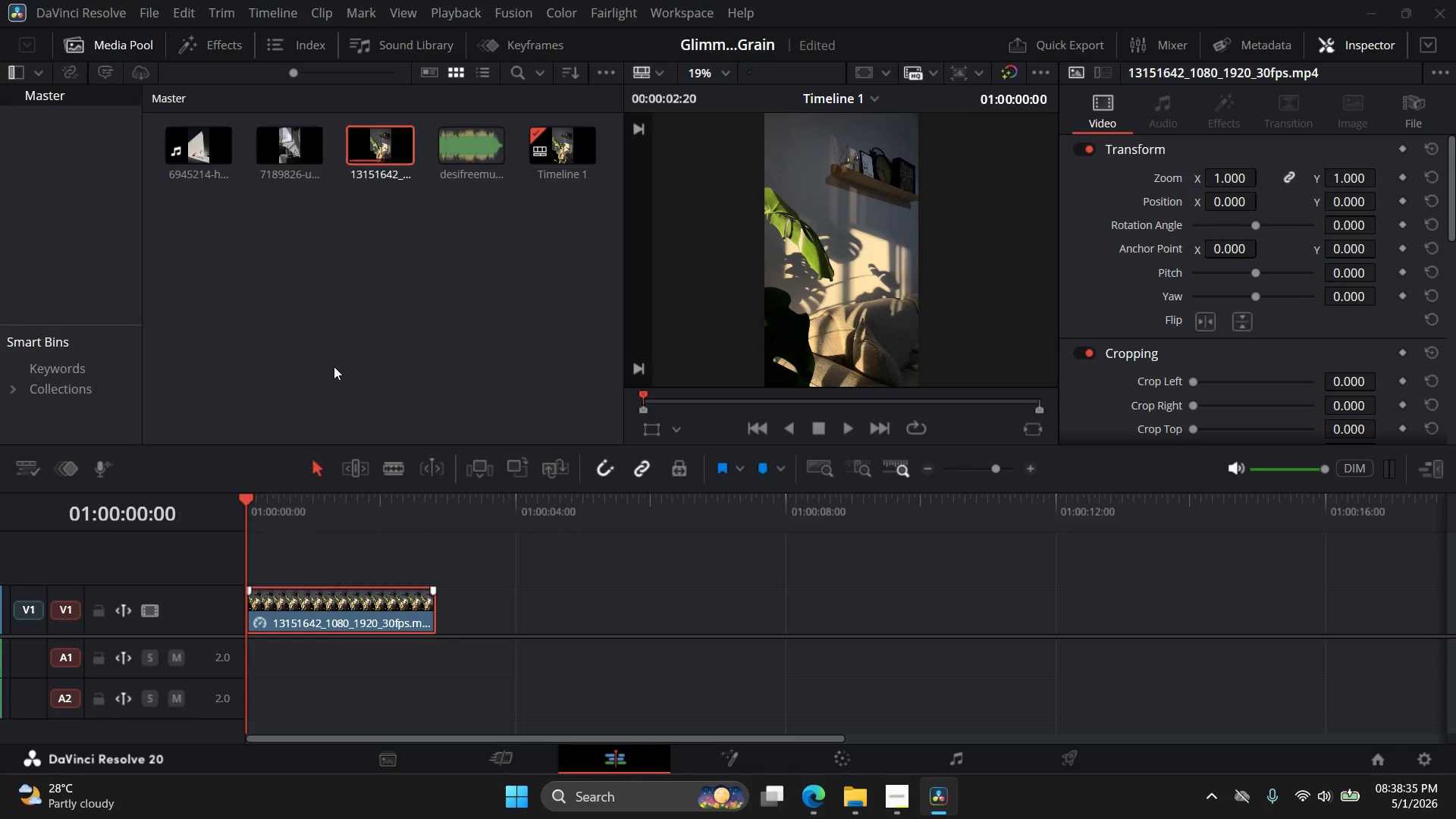 
key(Enter)
 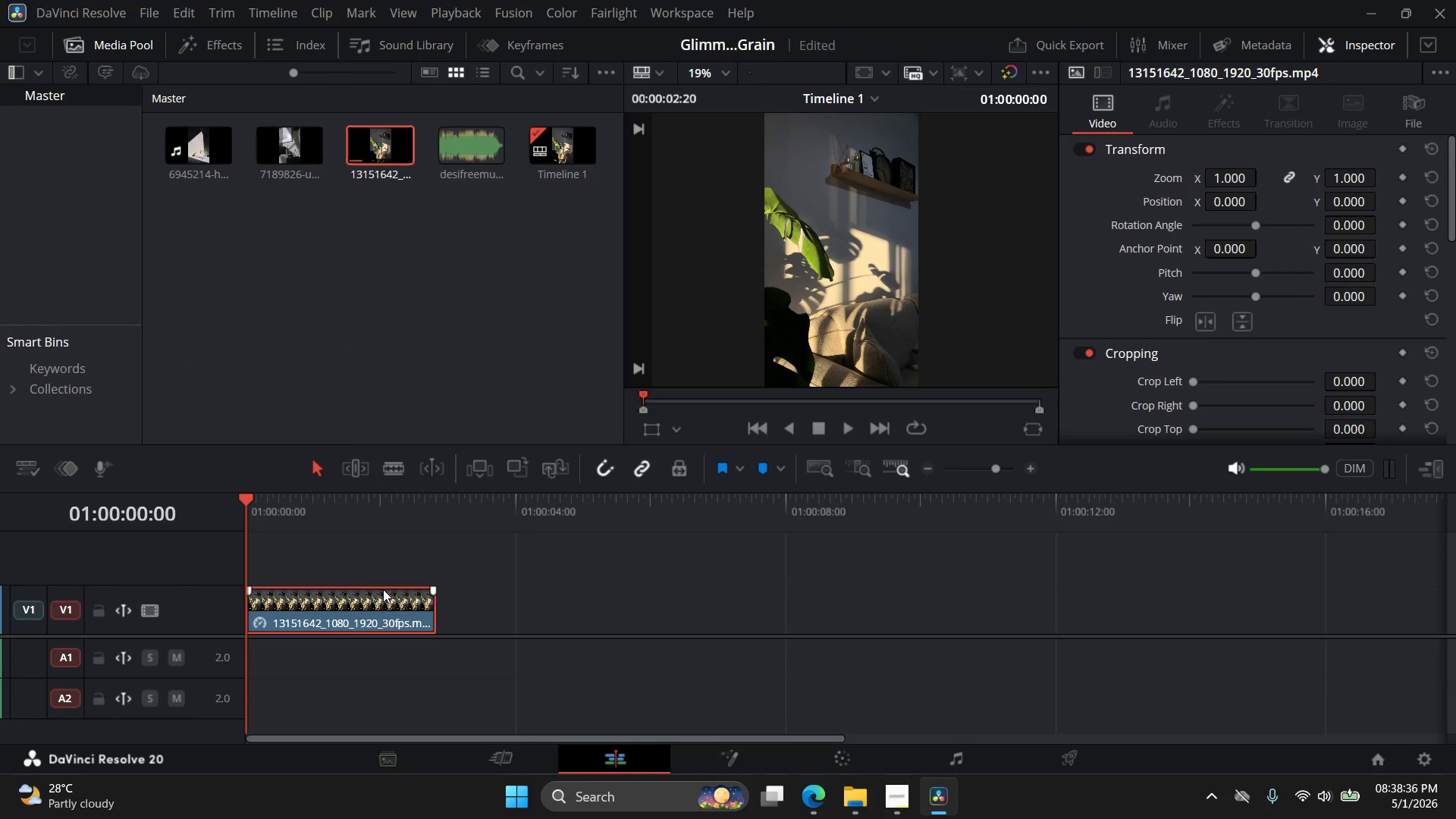 
left_click([364, 607])
 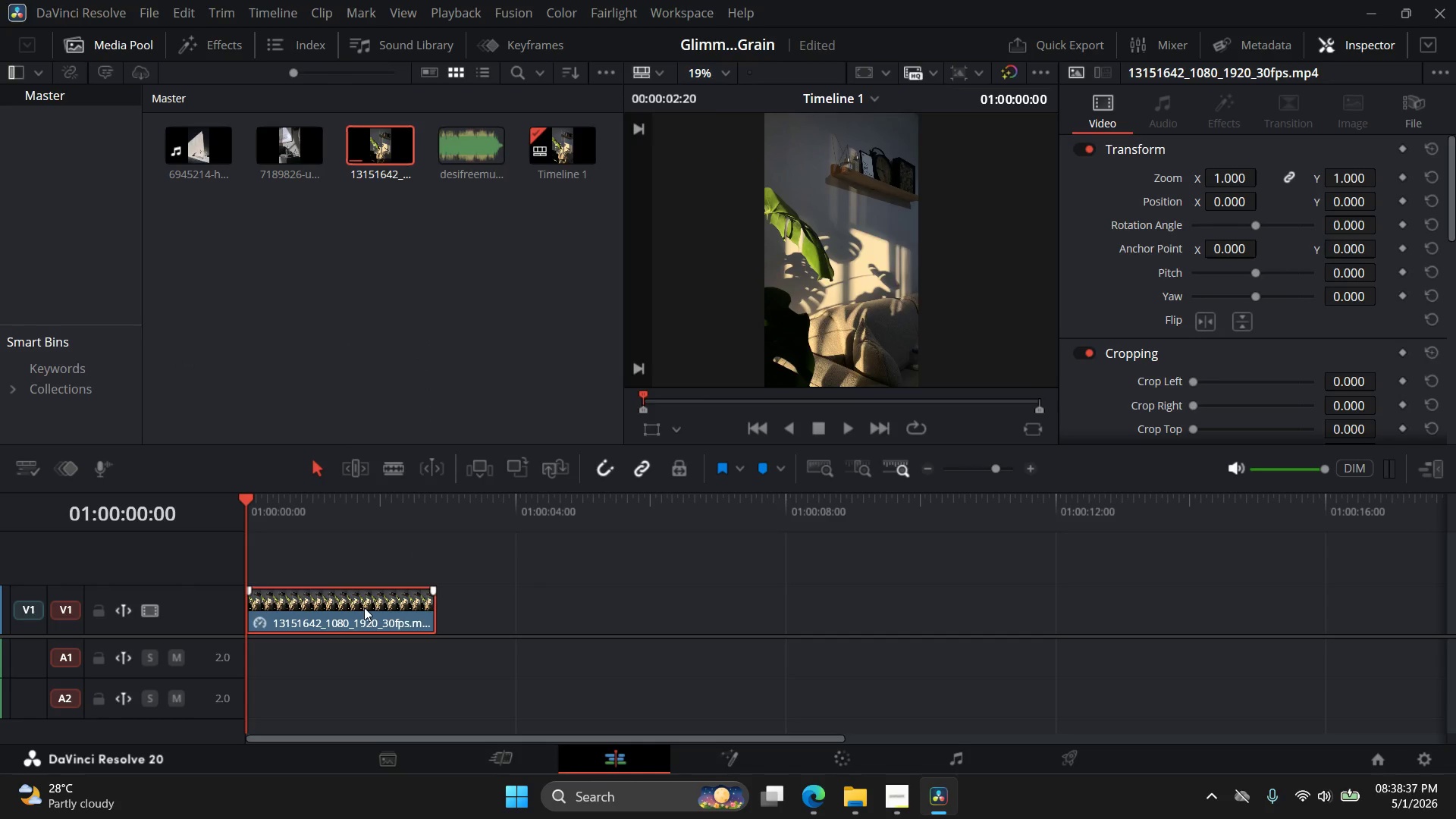 
right_click([364, 607])
 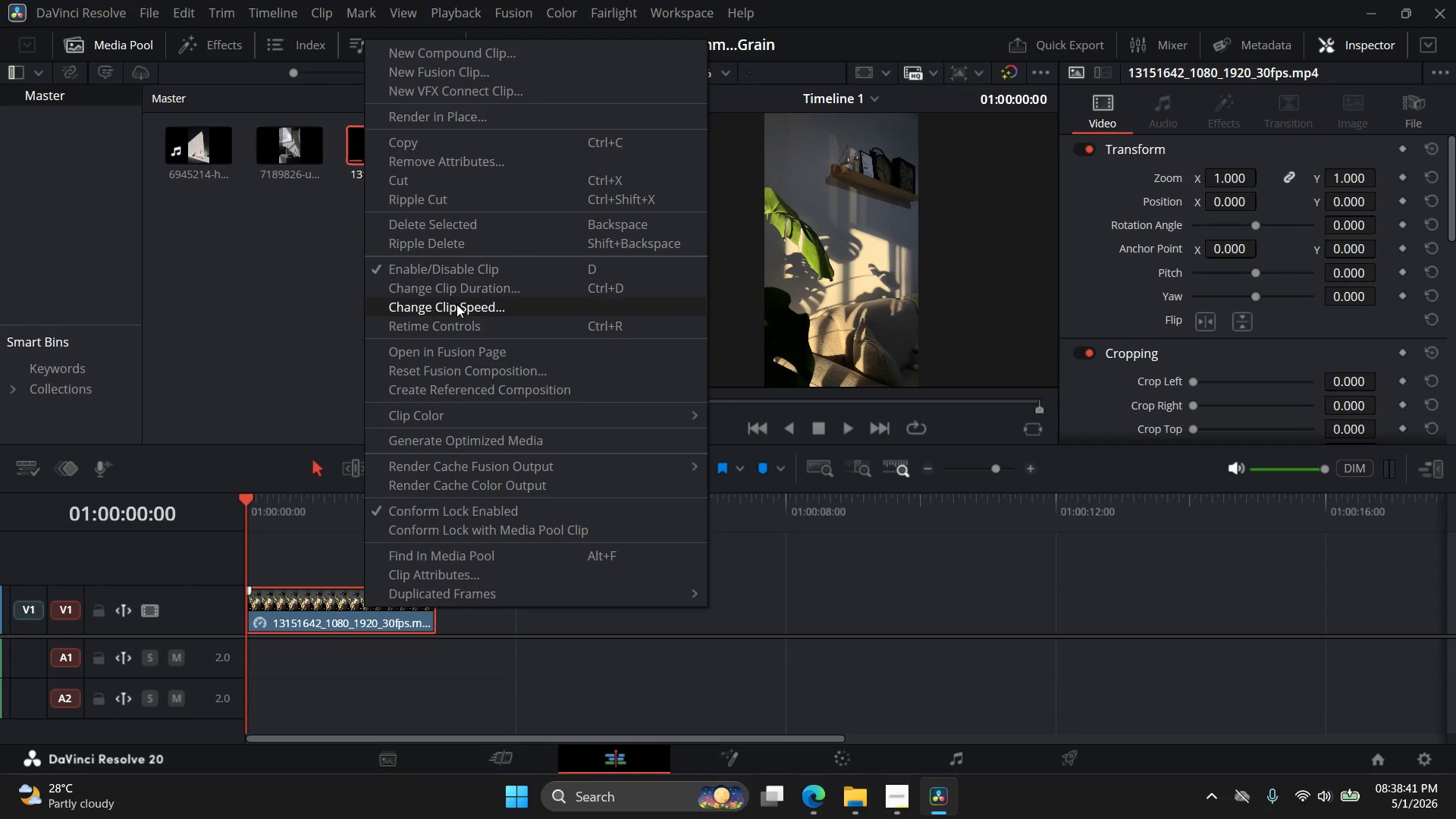 
wait(5.66)
 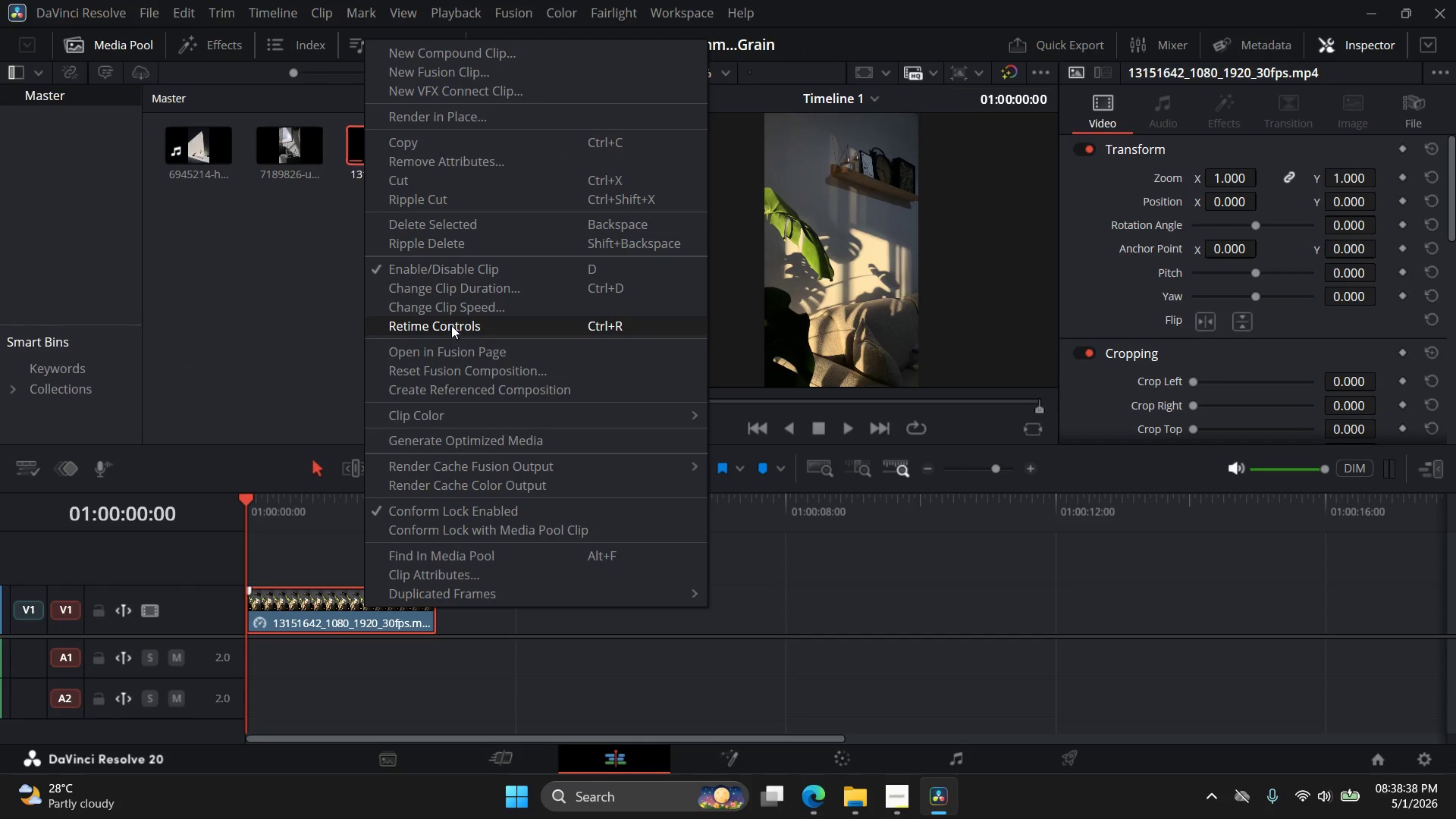 
left_click([461, 311])
 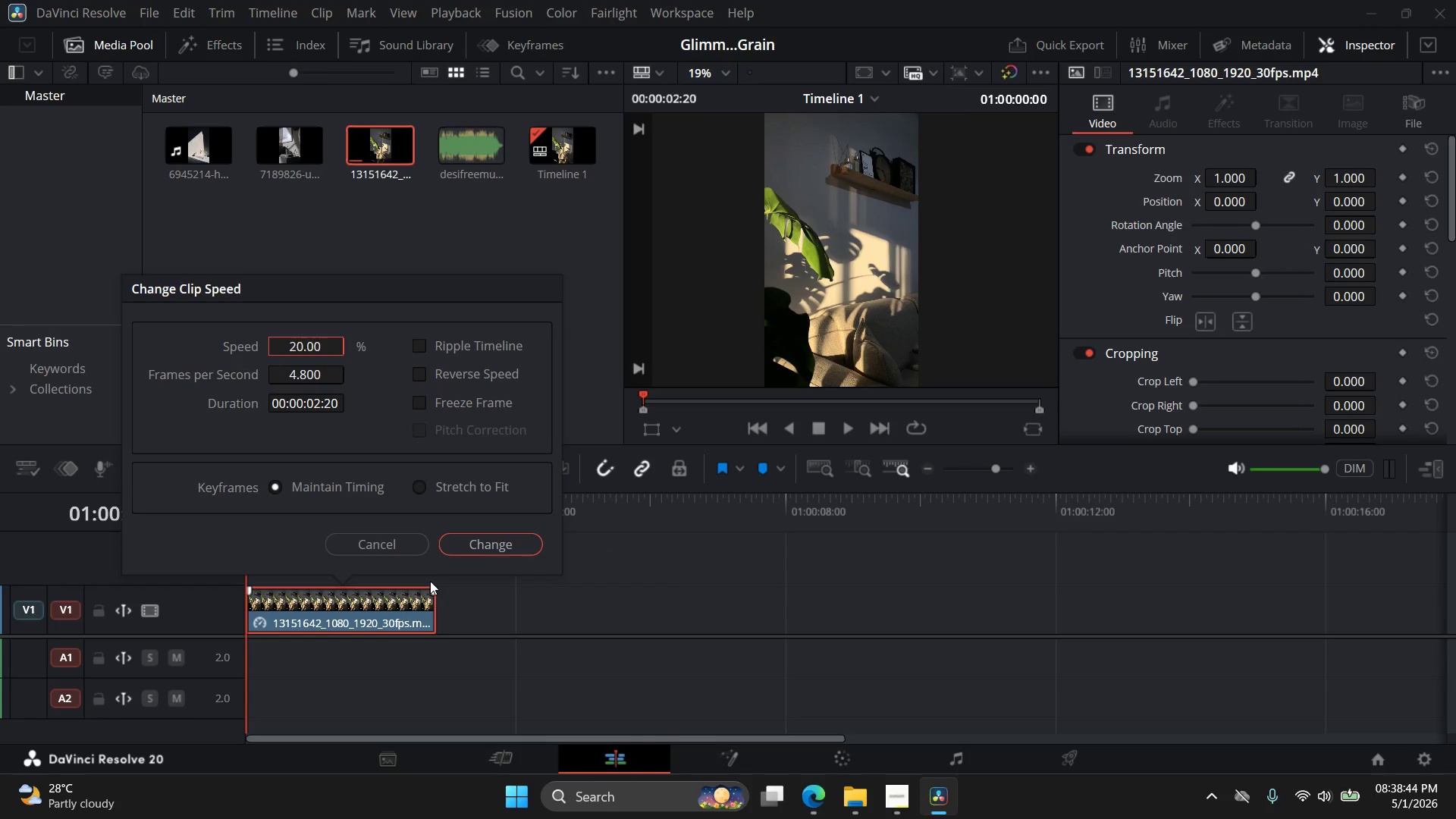 
left_click([394, 546])
 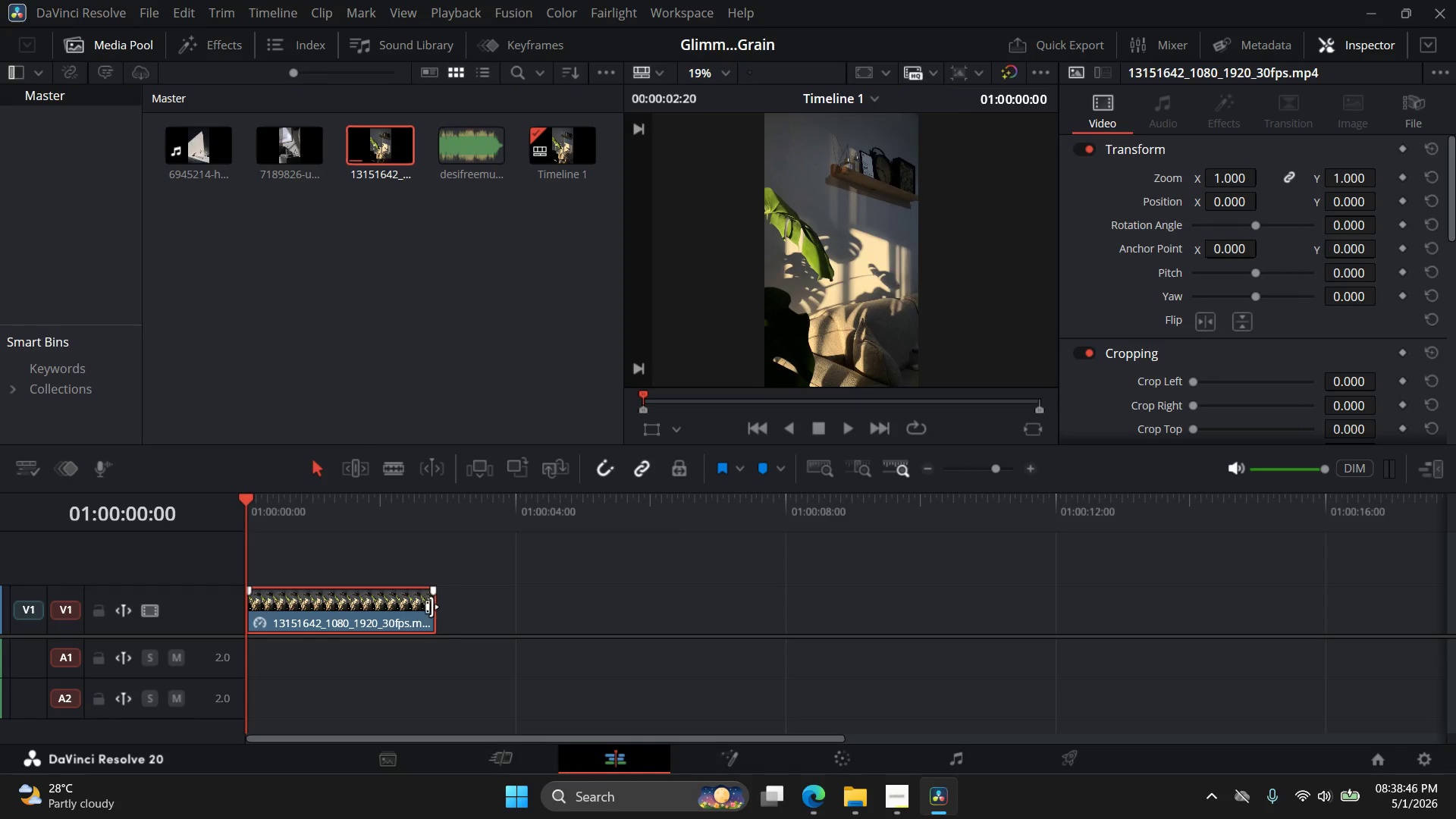 
left_click_drag(start_coordinate=[435, 607], to_coordinate=[1430, 633])
 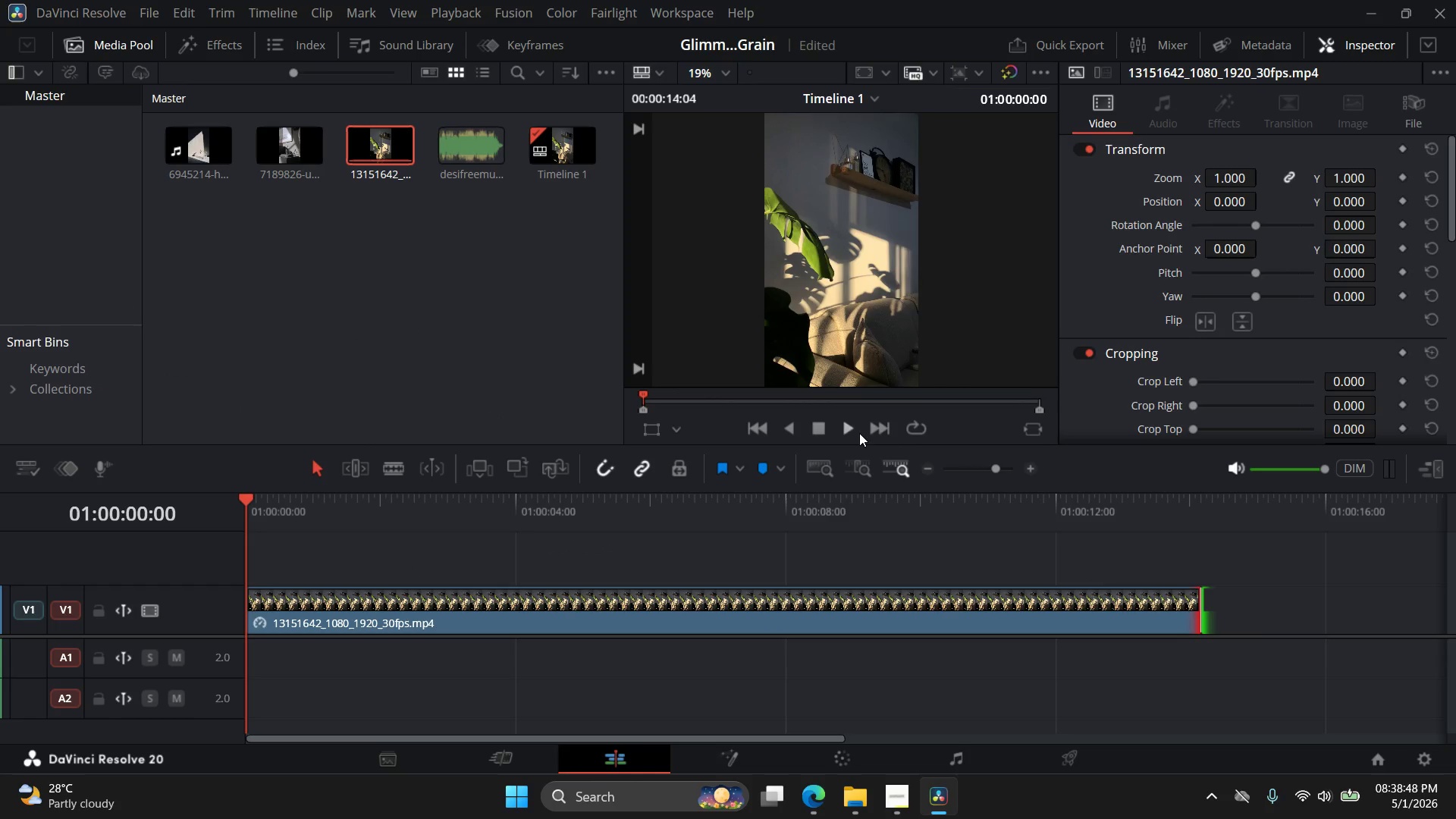 
left_click([848, 428])
 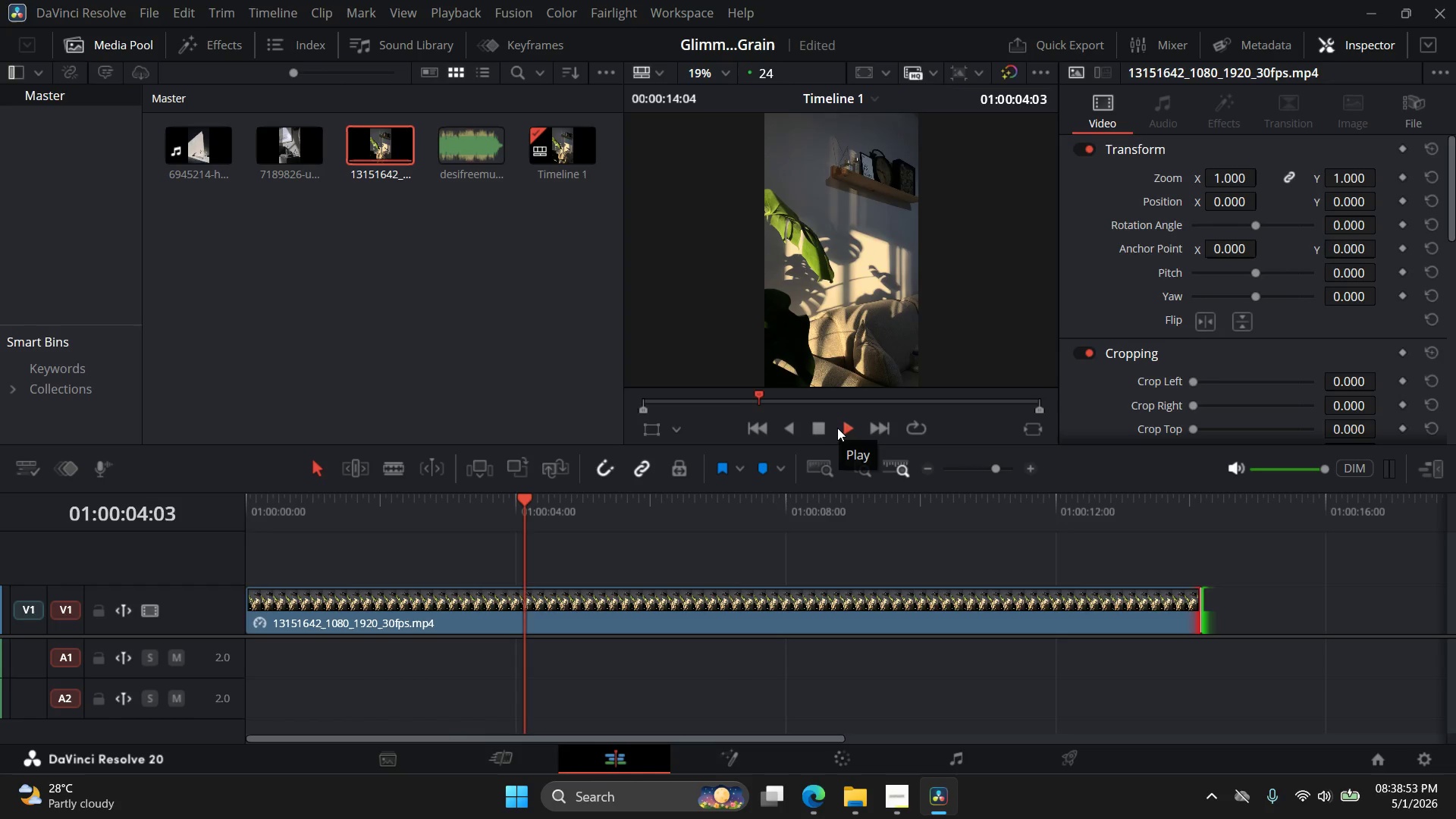 
wait(5.75)
 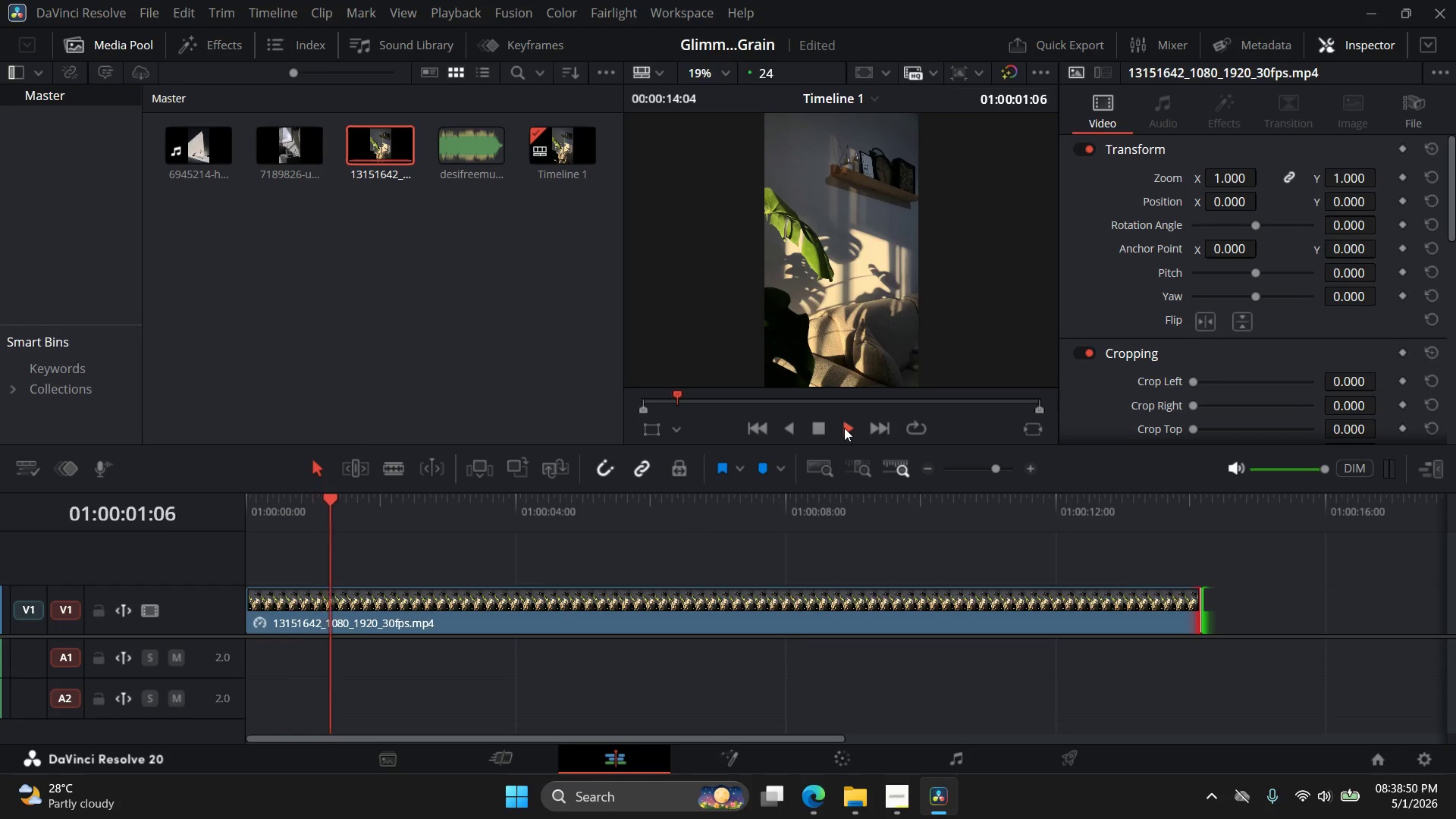 
left_click([879, 805])
 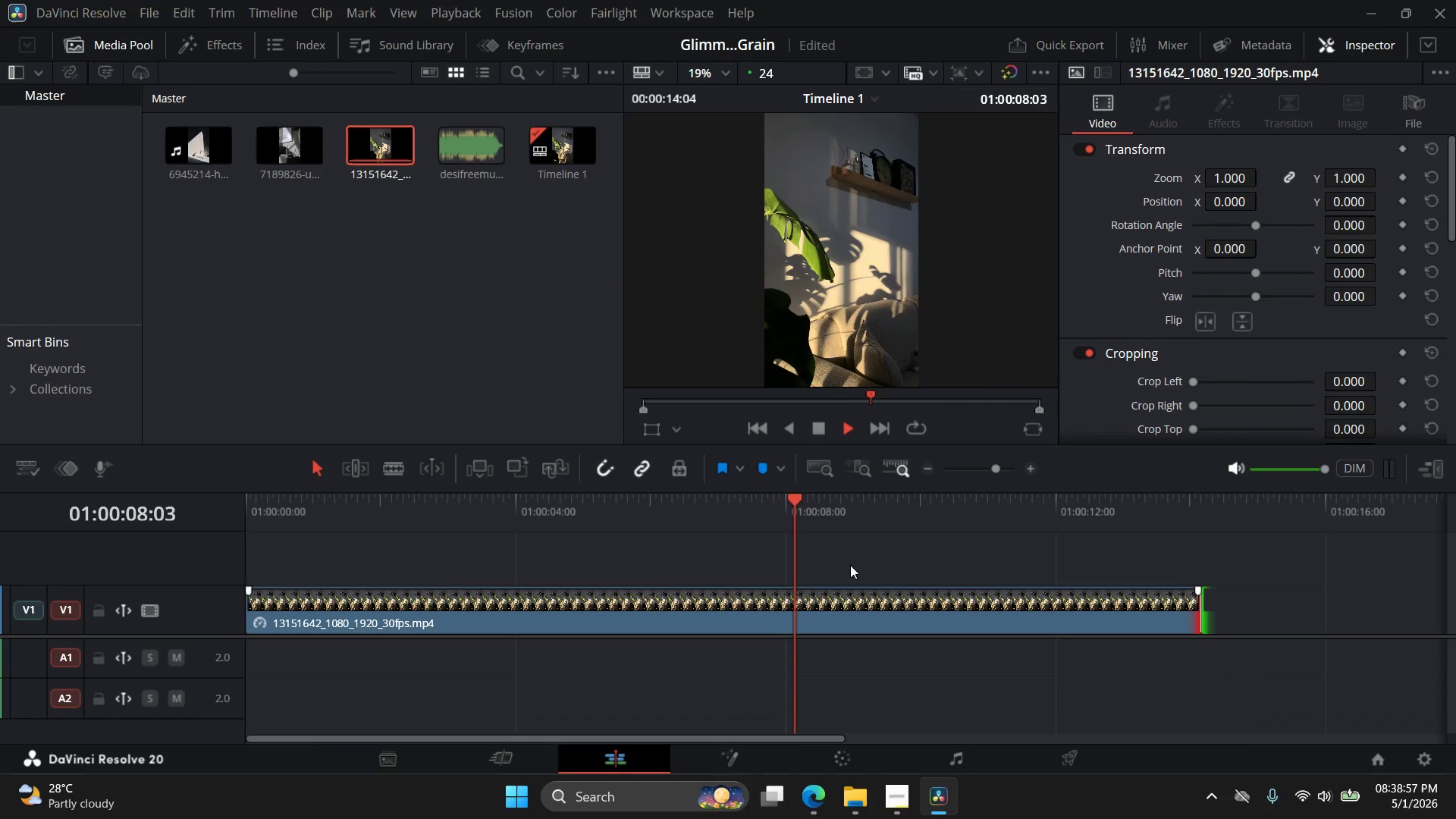 
left_click([813, 431])
 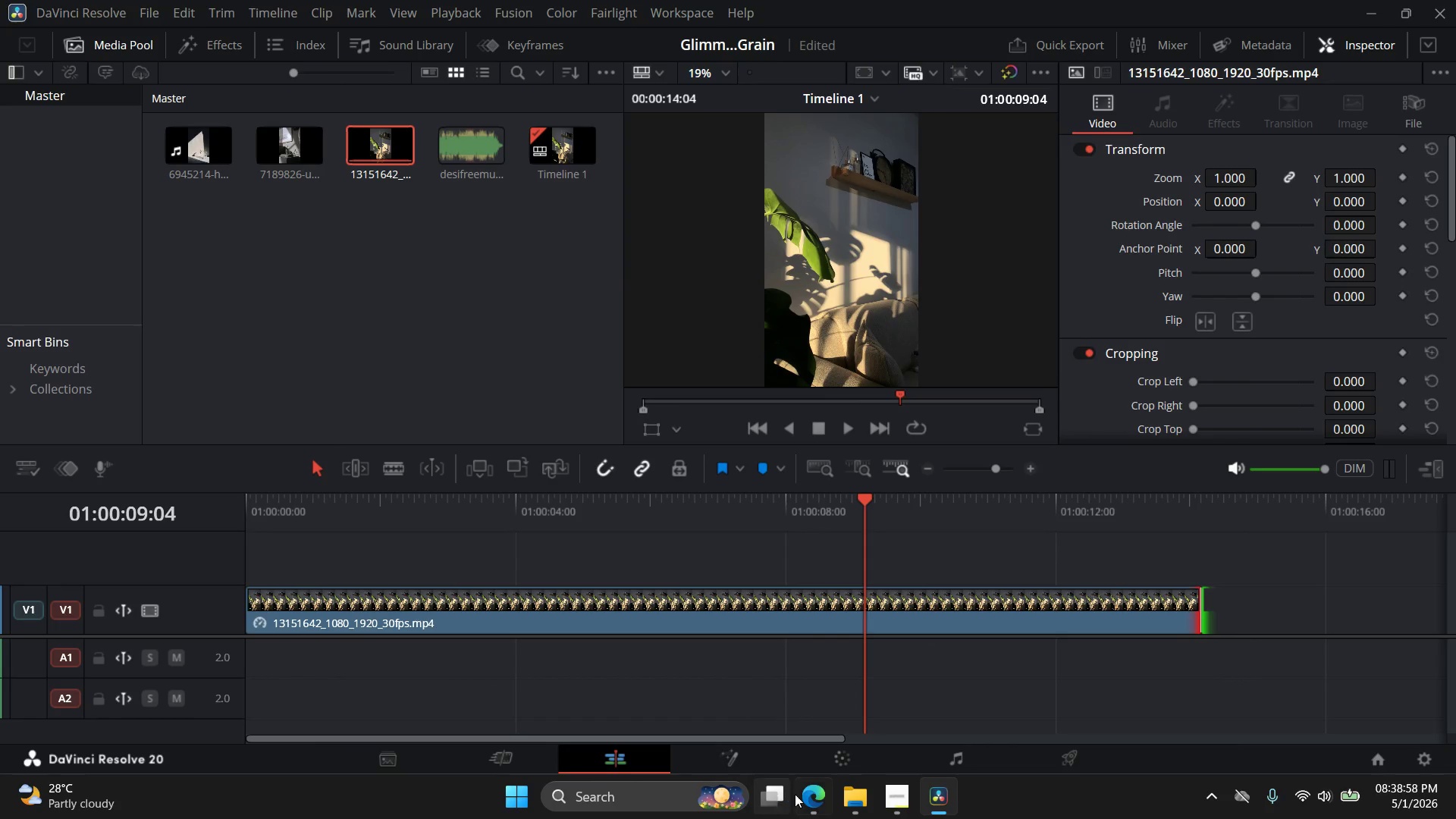 
left_click([808, 802])
 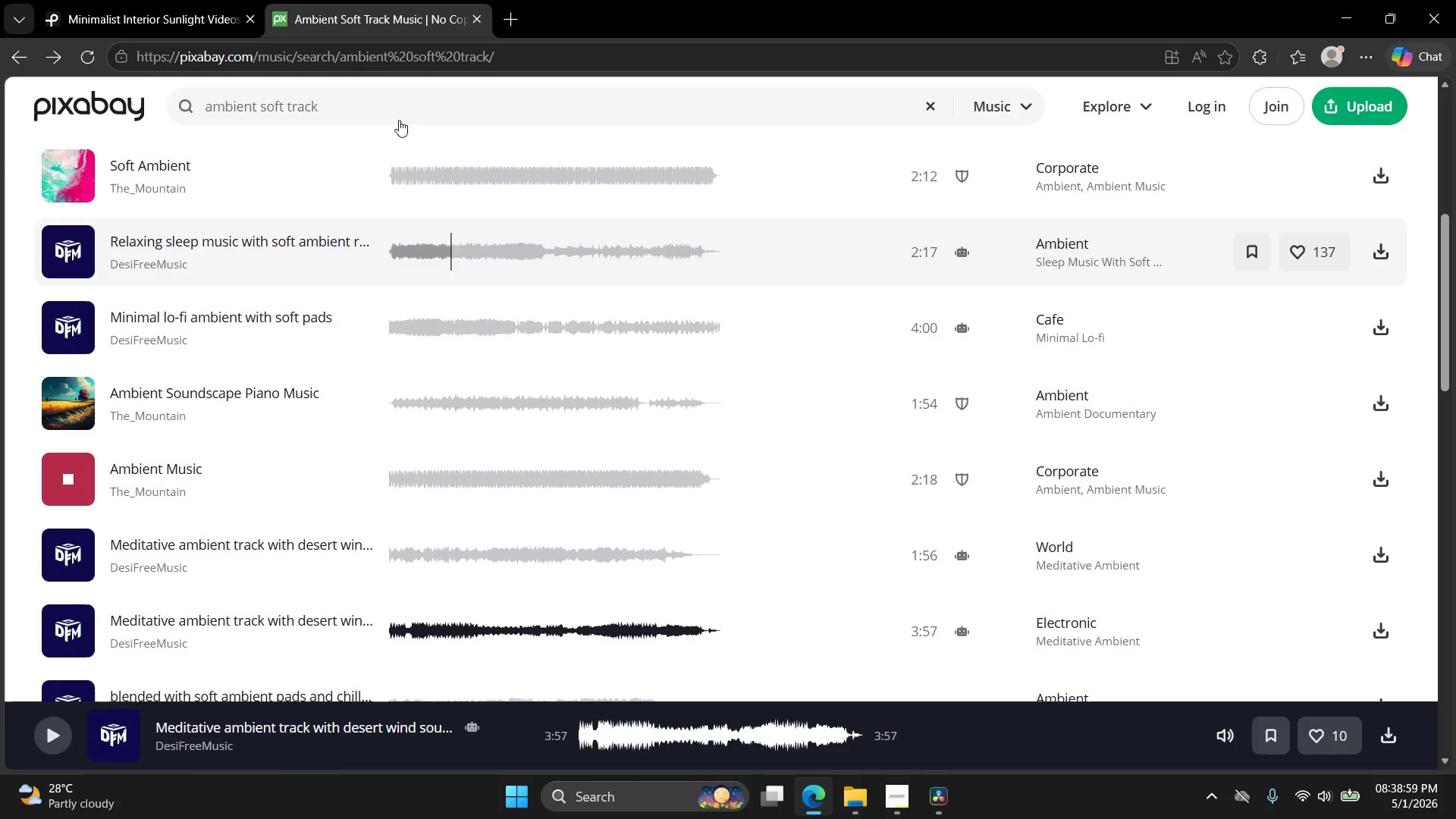 
left_click([80, 0])
 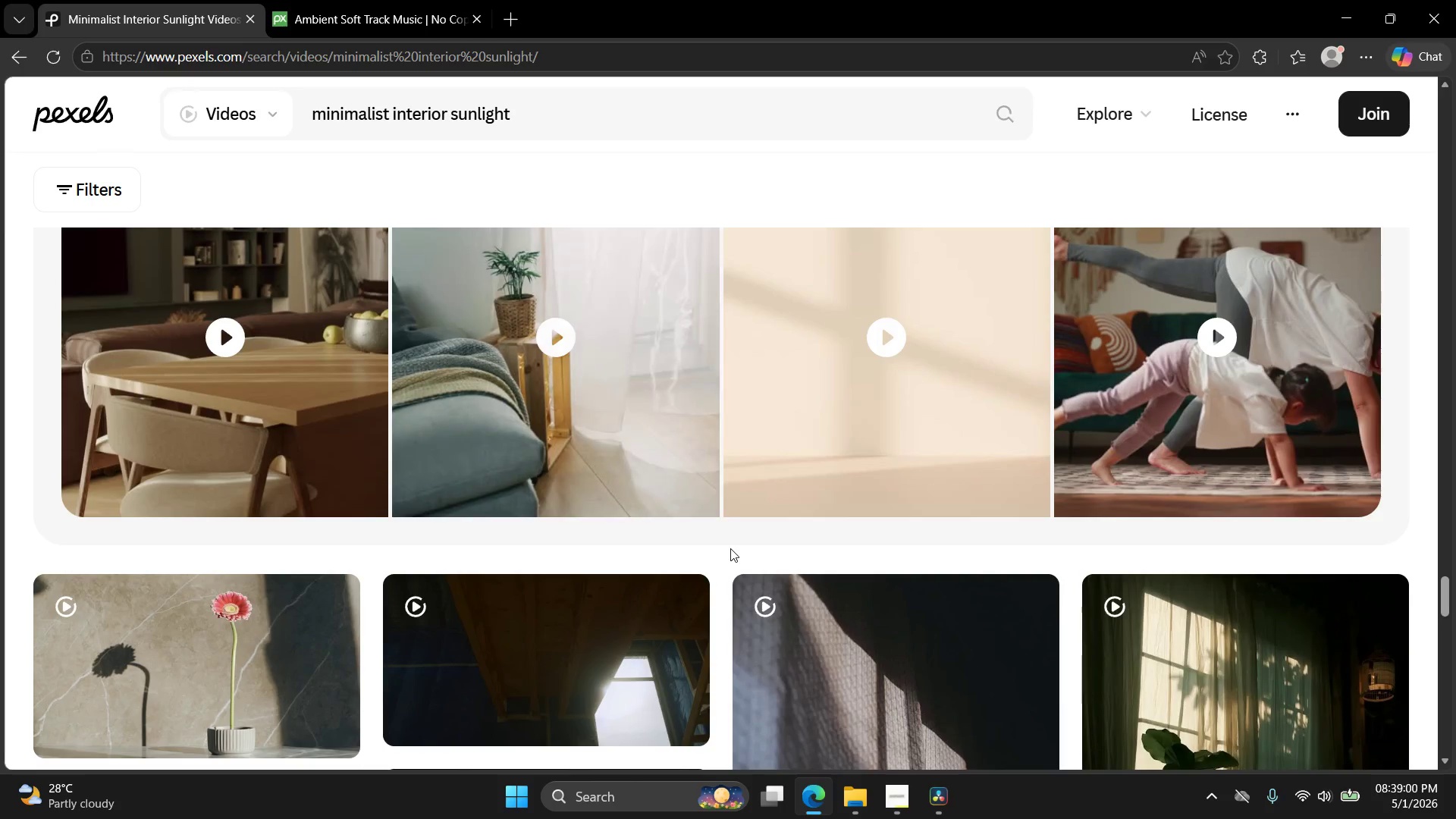 
scroll: coordinate [730, 551], scroll_direction: up, amount: 5.0
 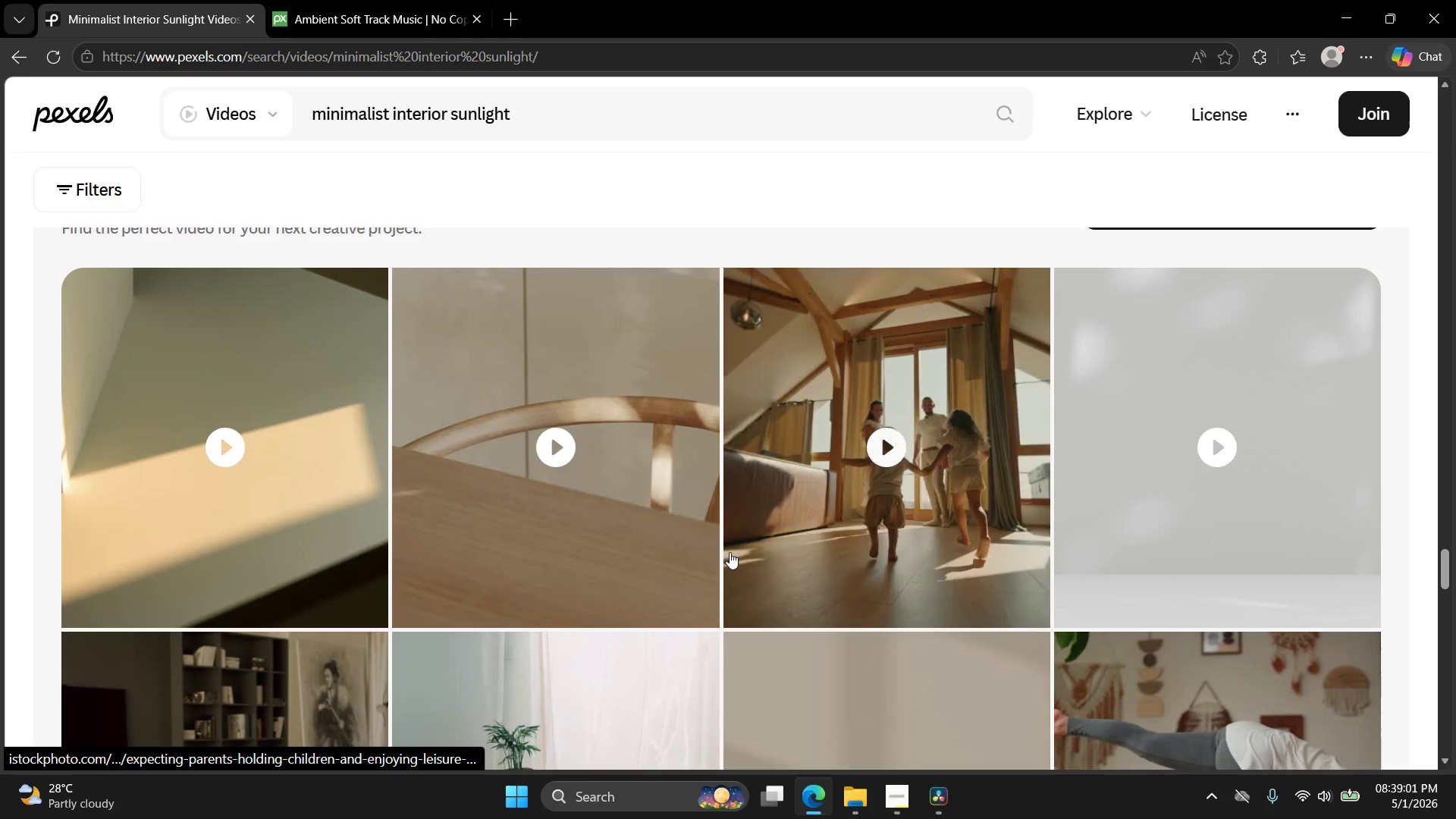 
scroll: coordinate [567, 531], scroll_direction: down, amount: 12.0
 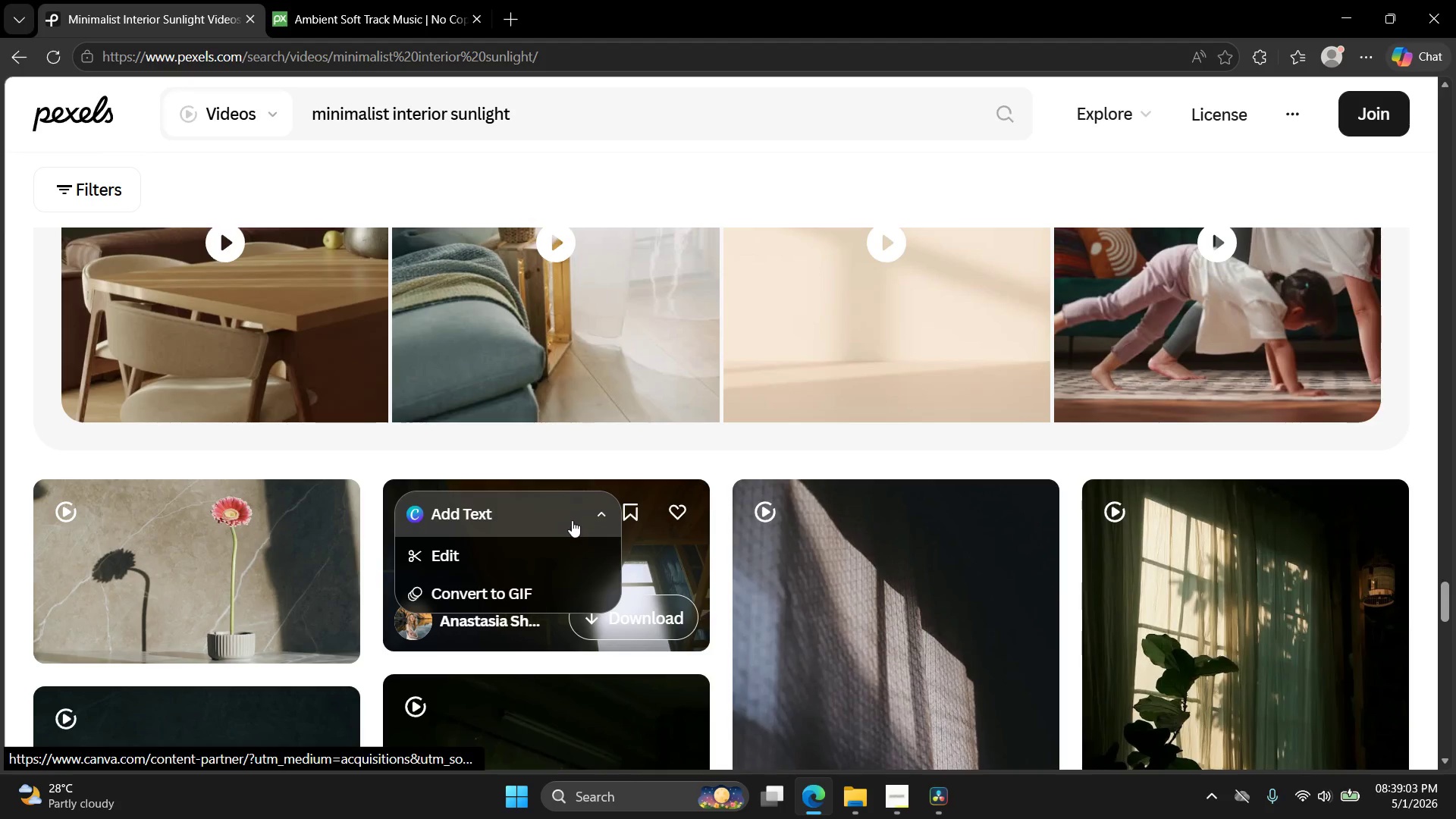 
scroll: coordinate [575, 535], scroll_direction: up, amount: 21.0
 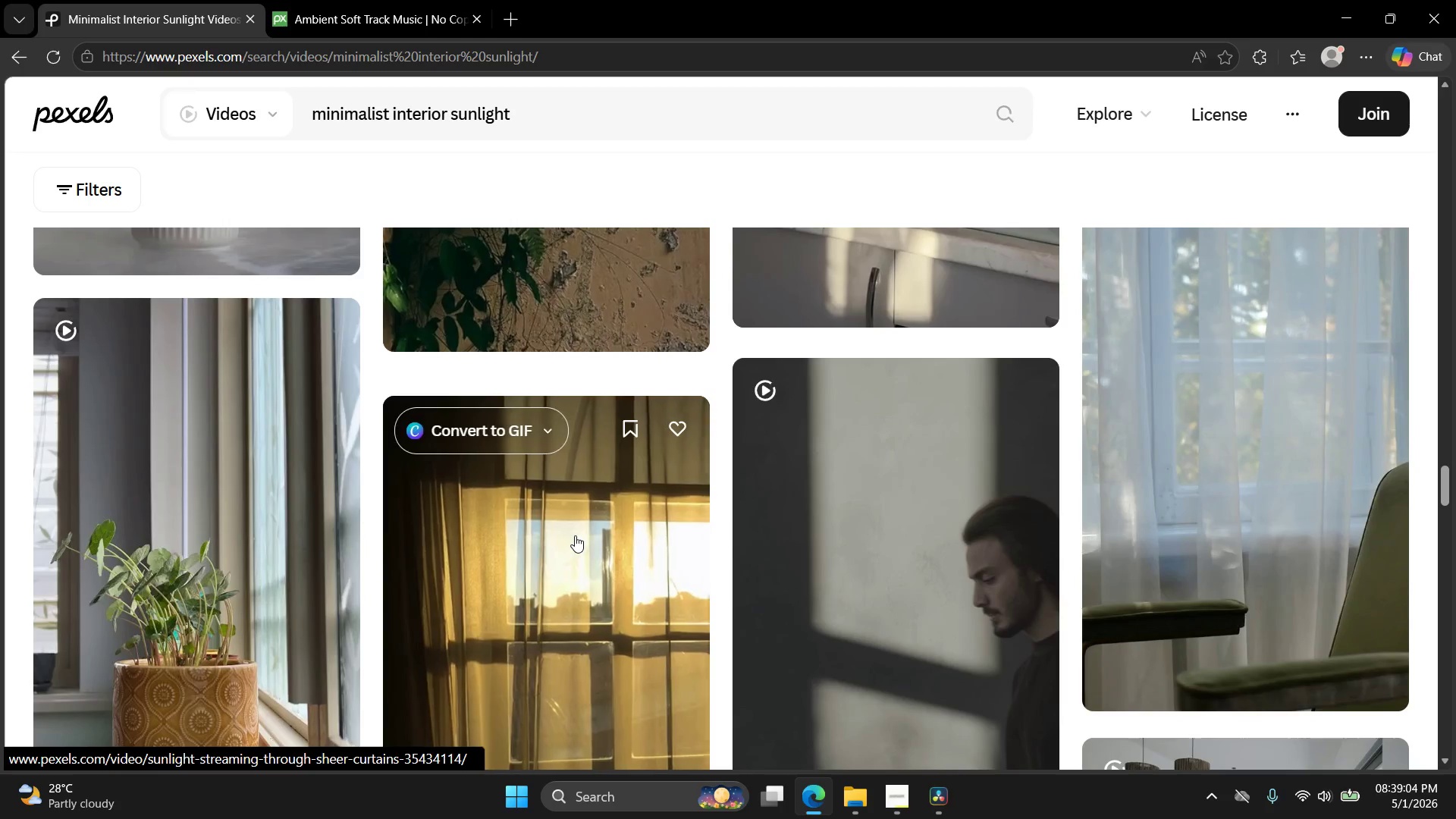 
scroll: coordinate [574, 538], scroll_direction: down, amount: 11.0
 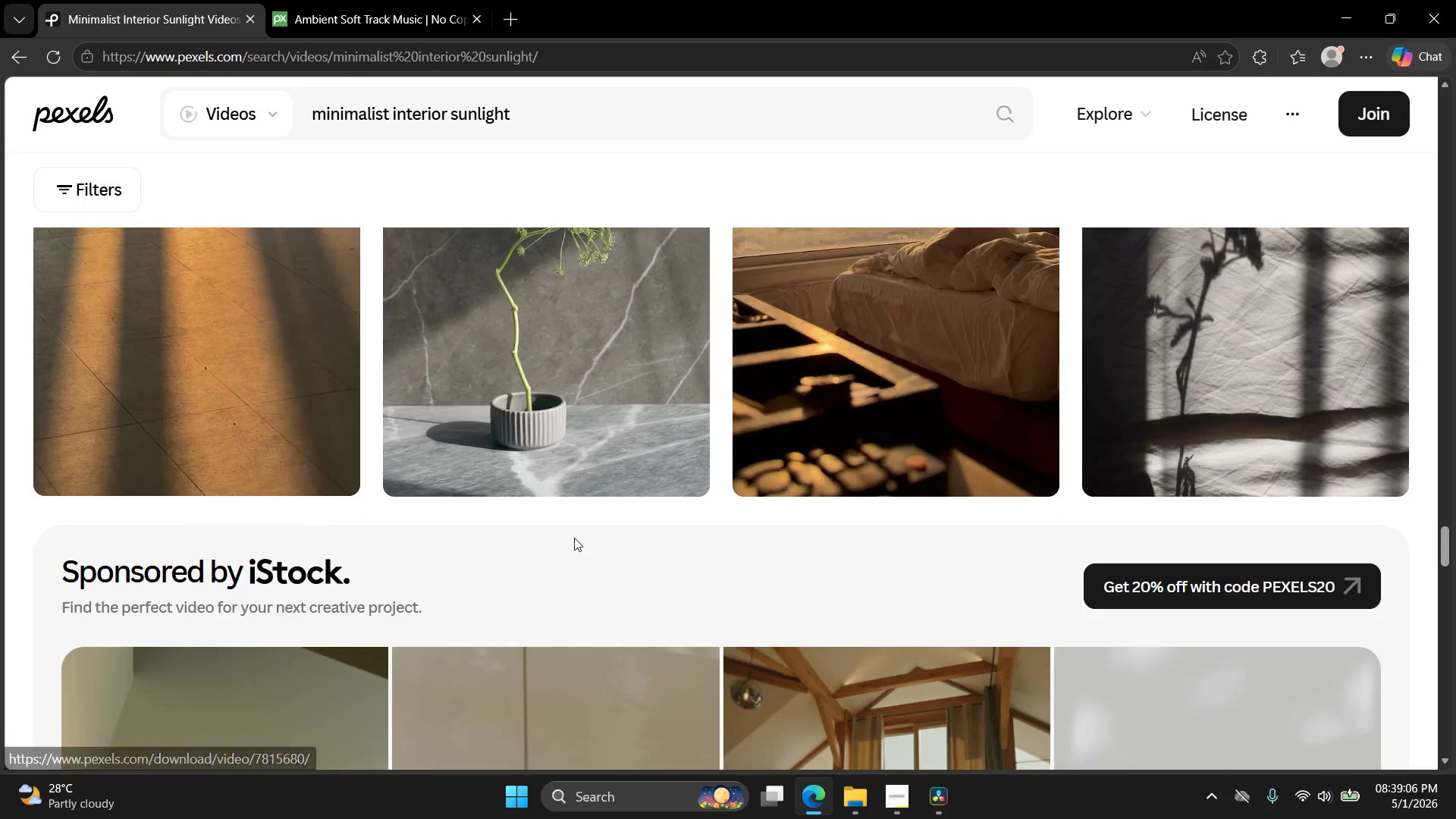 
scroll: coordinate [574, 538], scroll_direction: up, amount: 2.0
 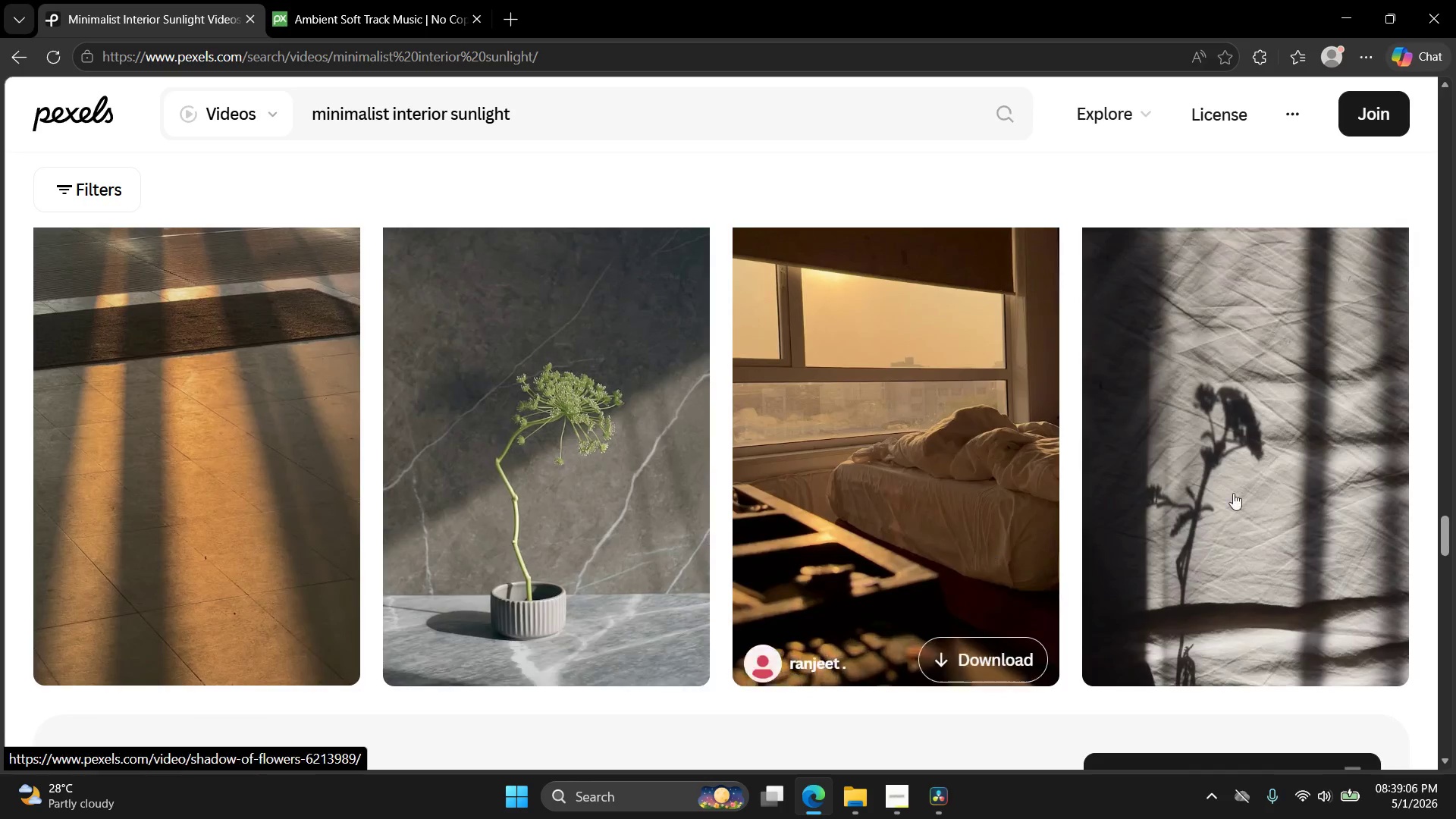 
left_click([1246, 464])
 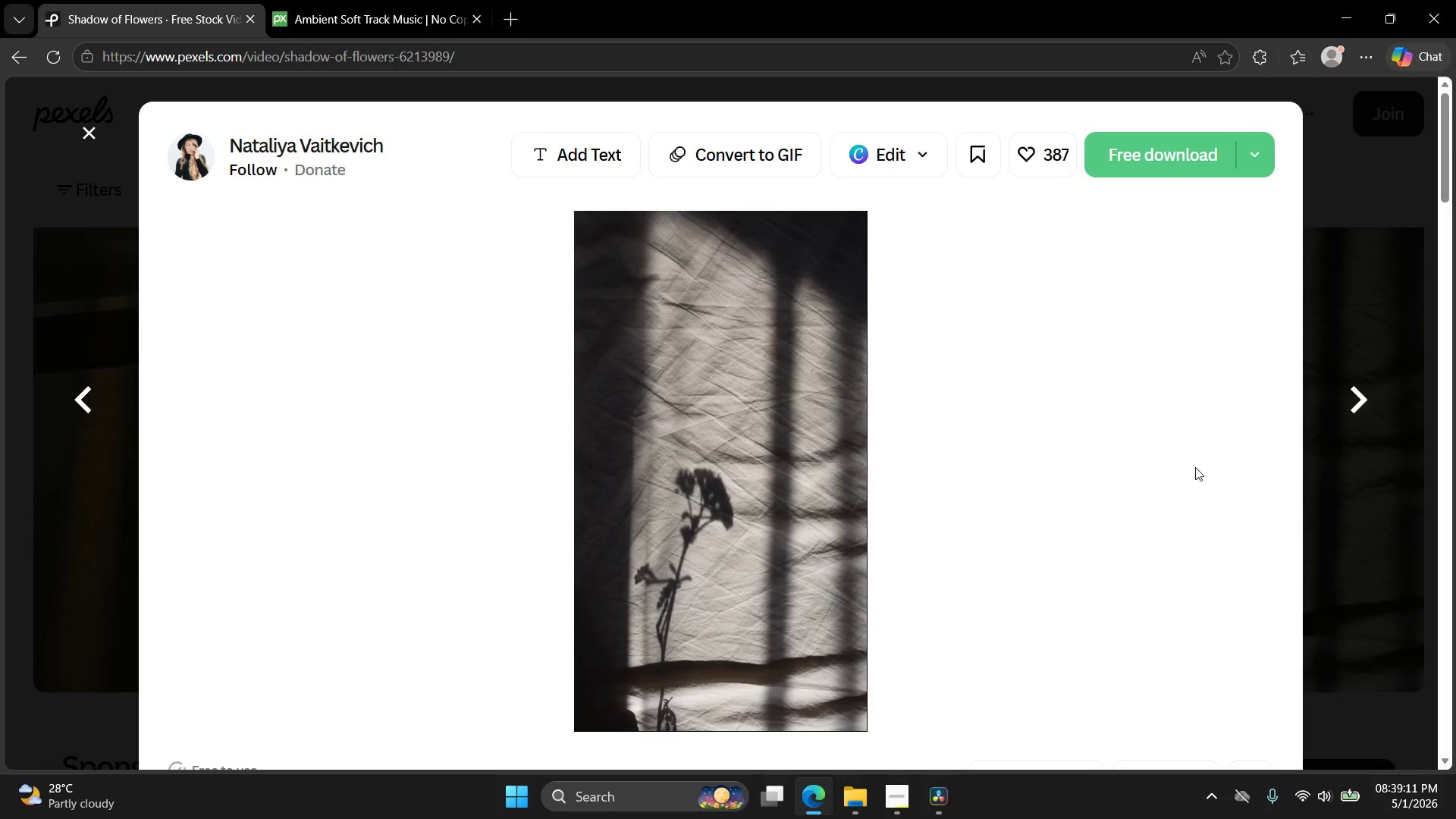 
wait(6.28)
 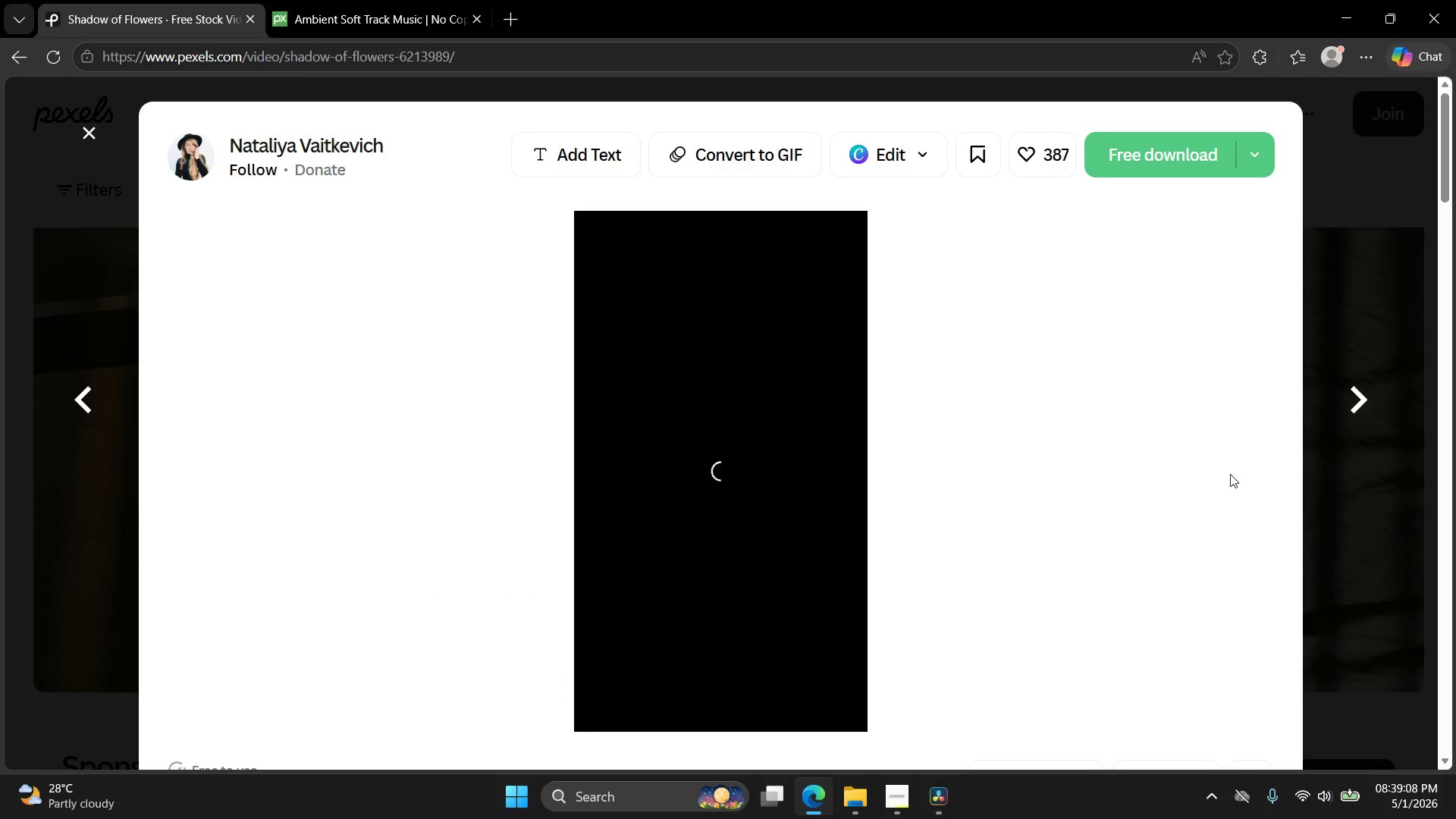 
left_click([1122, 152])
 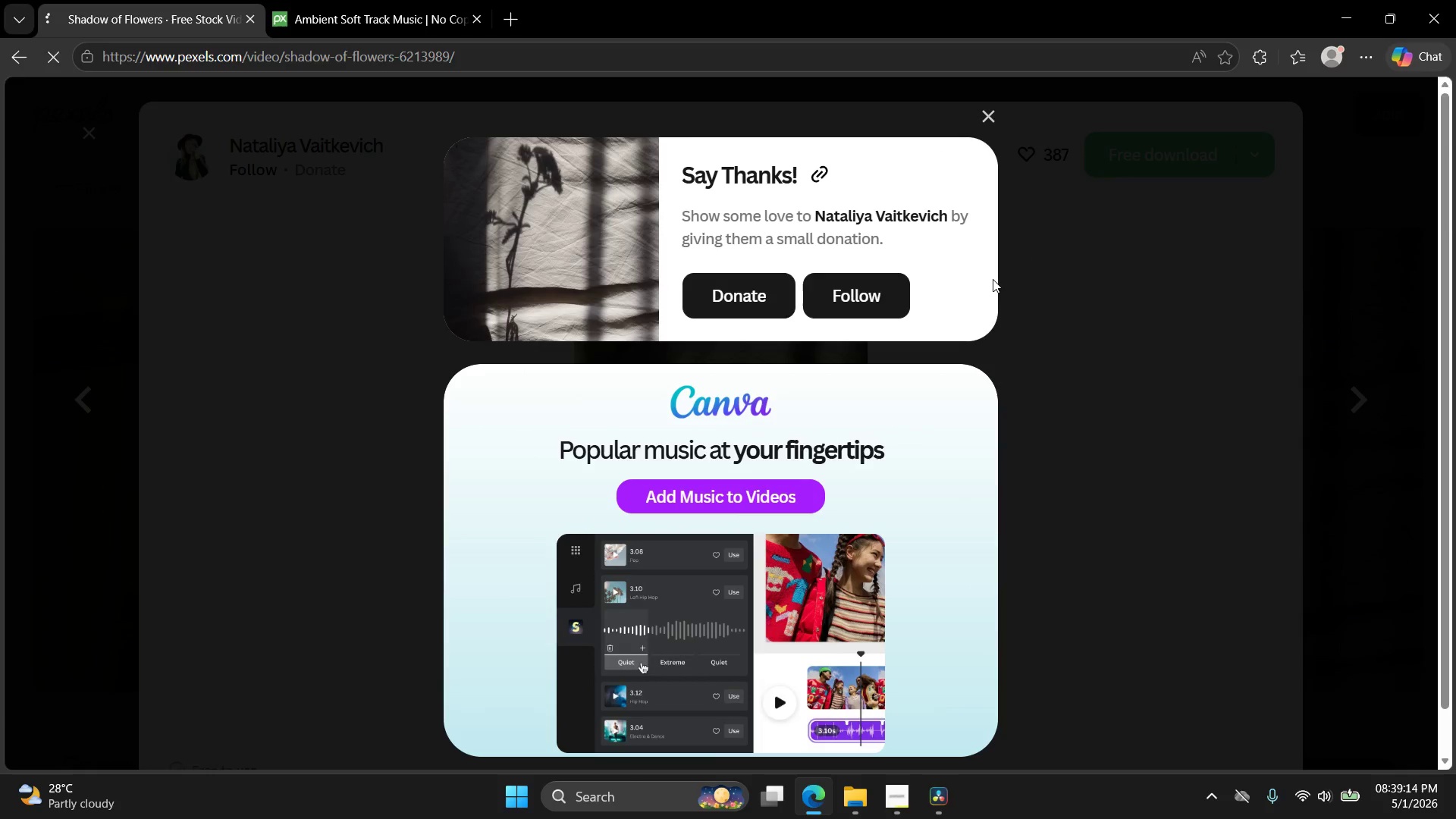 
key(Escape)
 